 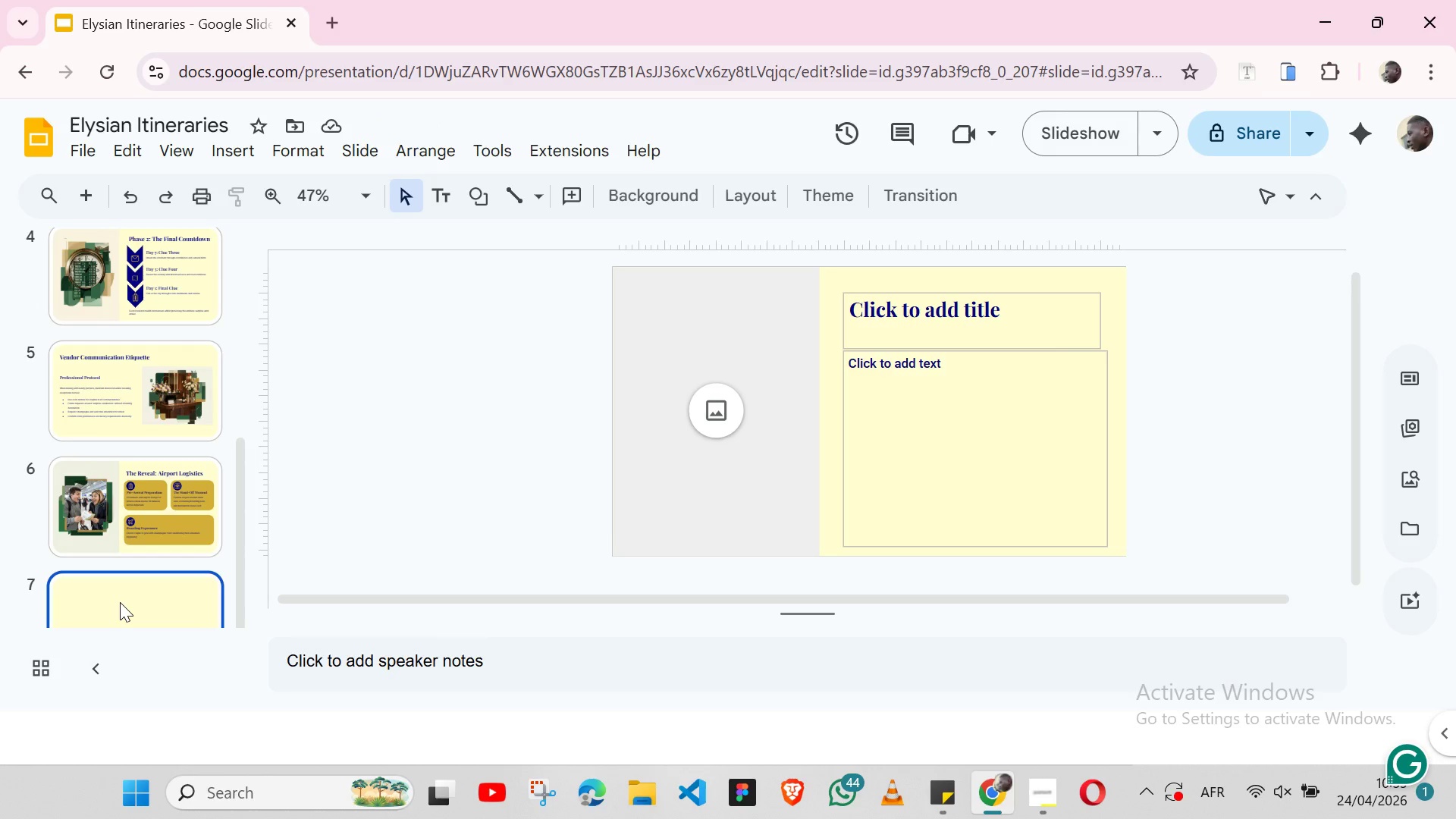 
left_click([123, 522])
 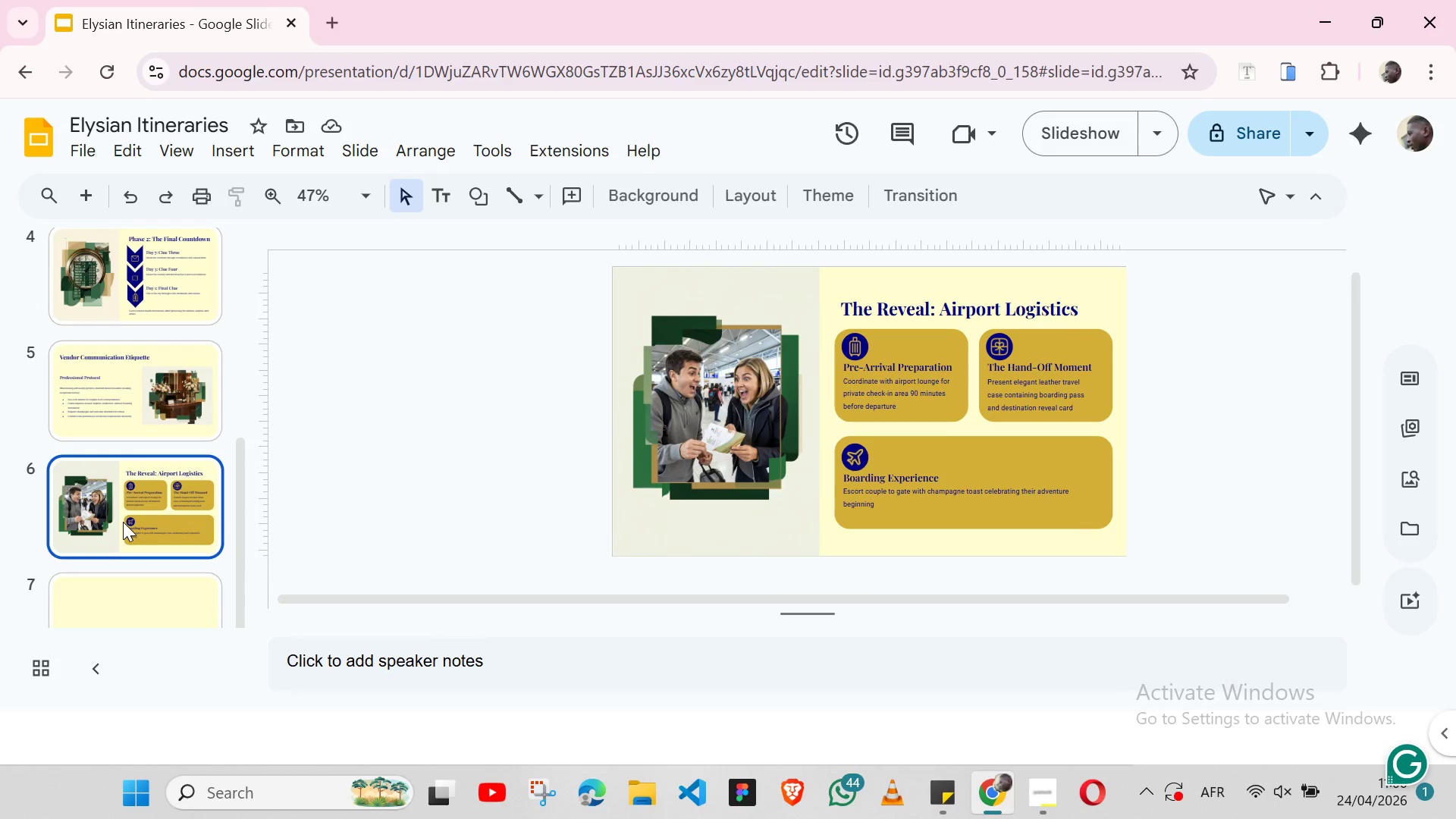 
wait(15.31)
 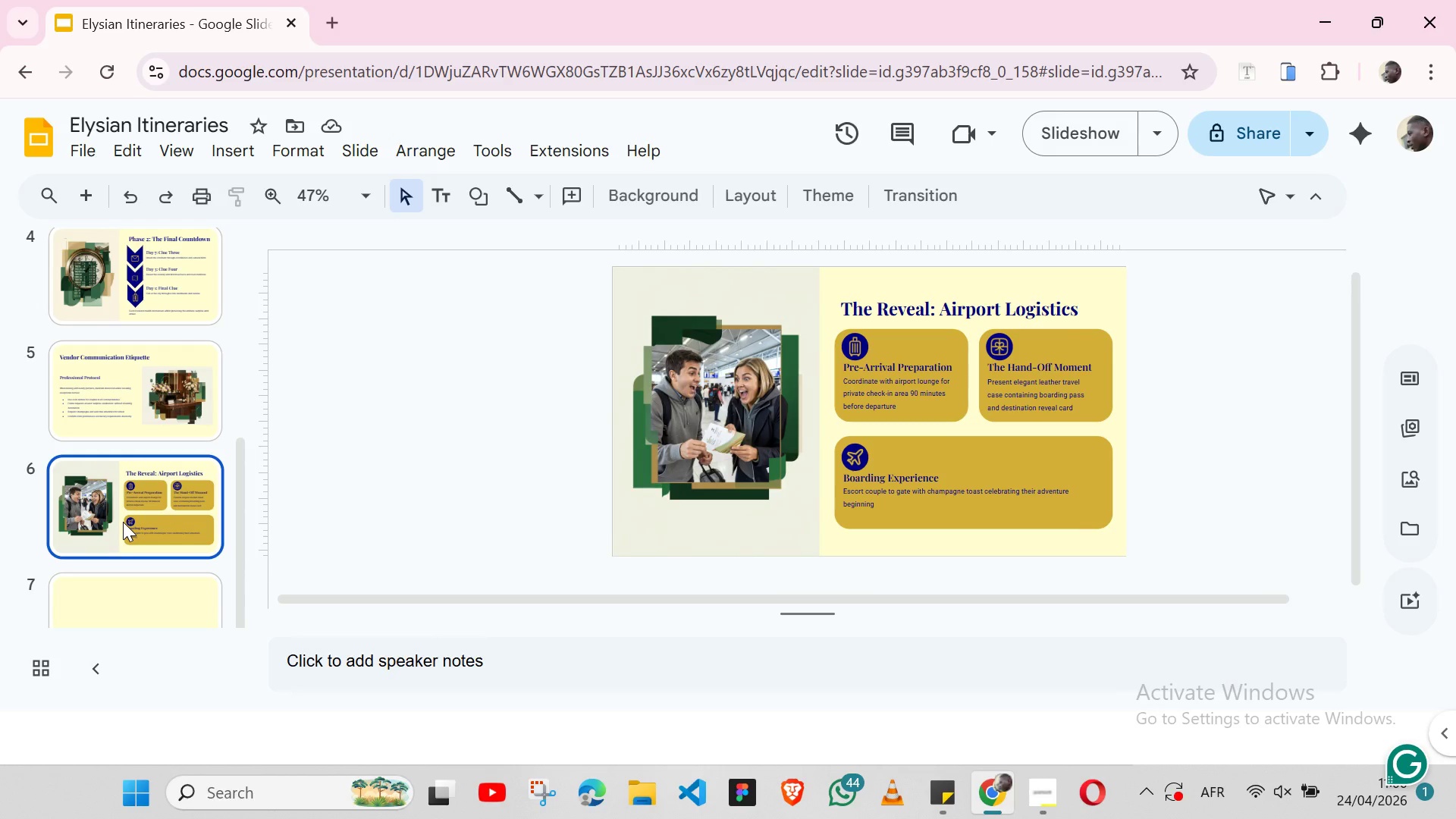 
left_click([118, 620])
 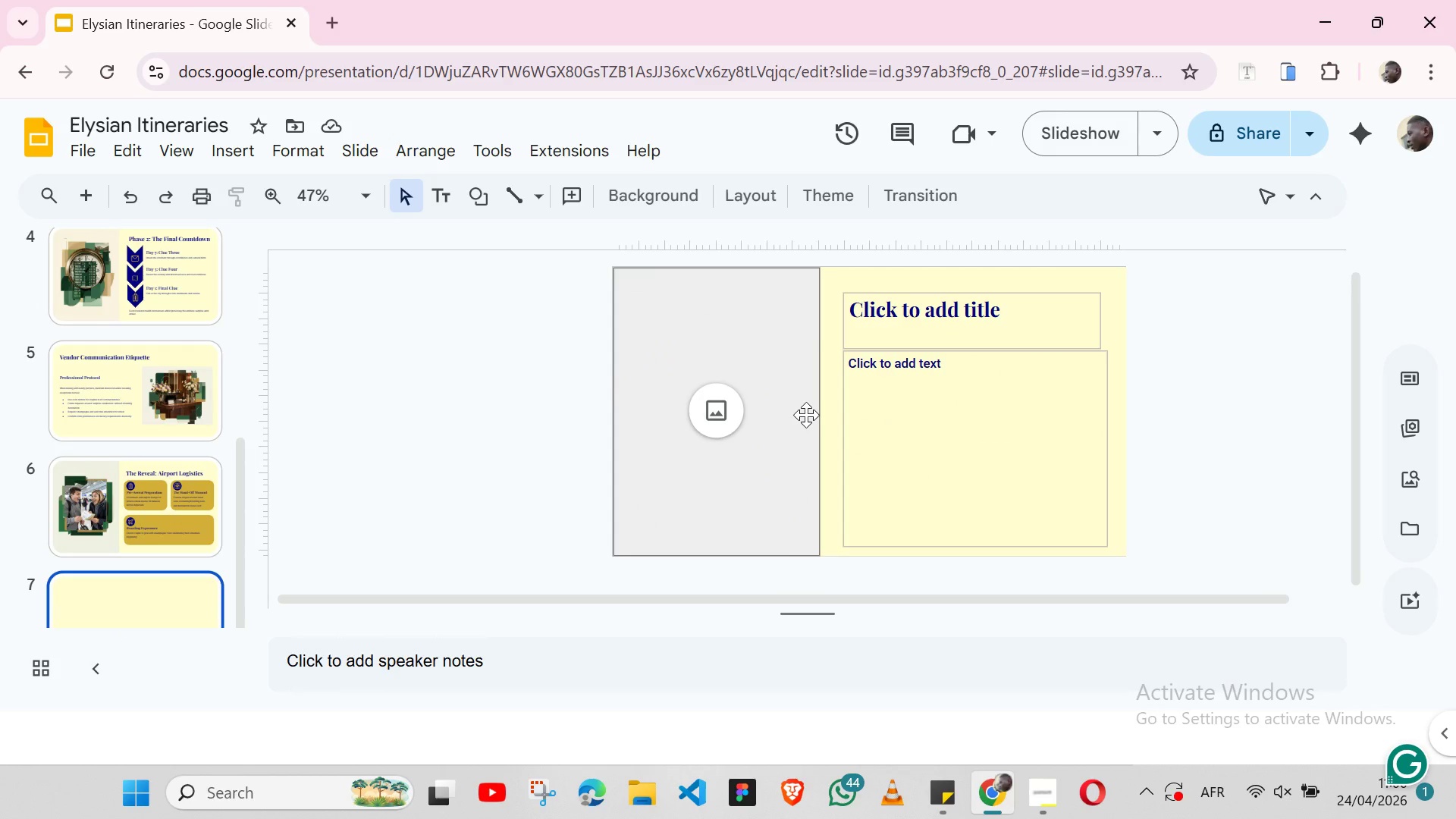 
left_click([758, 187])
 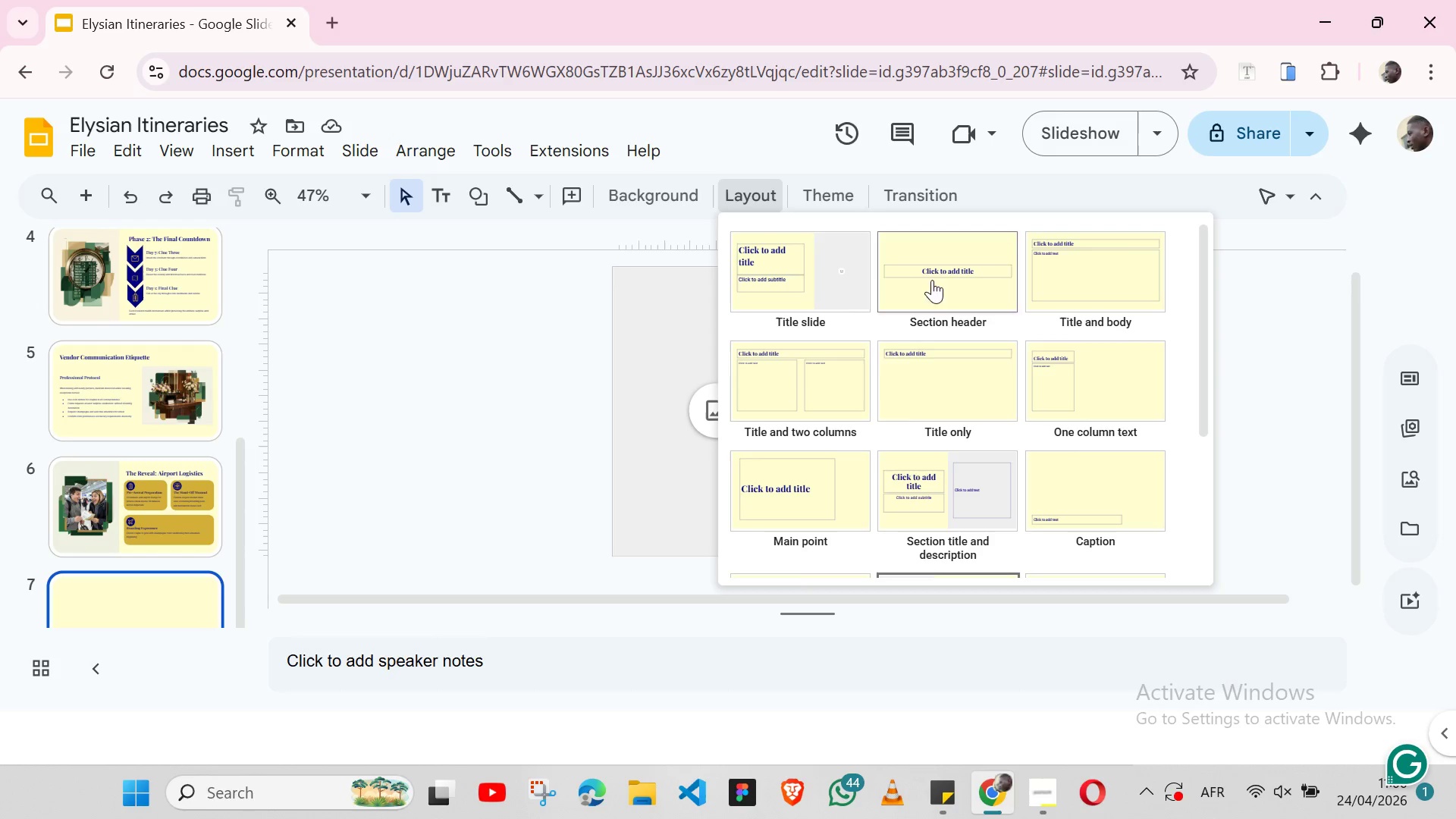 
mouse_move([921, 404])
 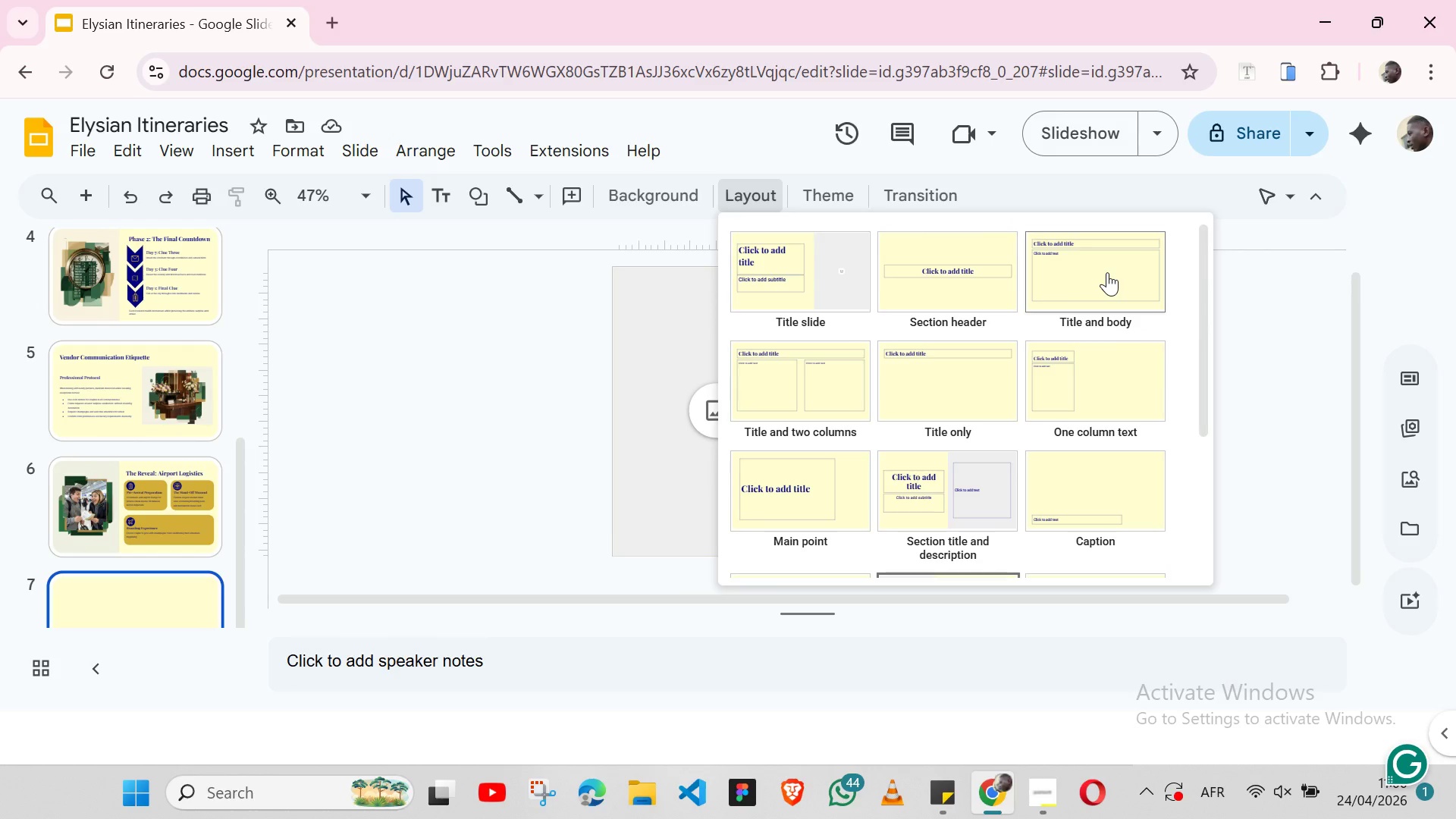 
left_click([1107, 272])
 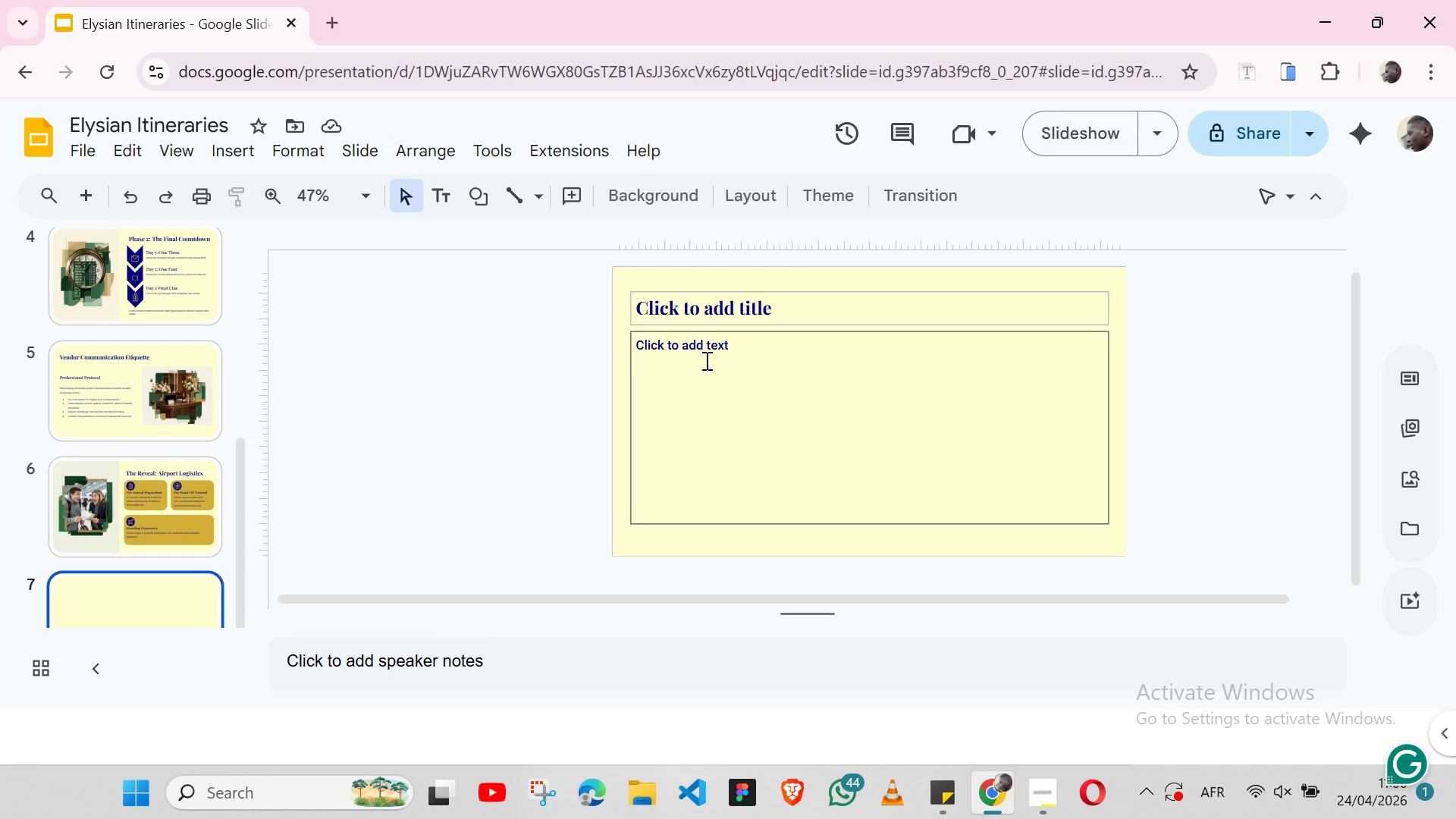 
wait(20.06)
 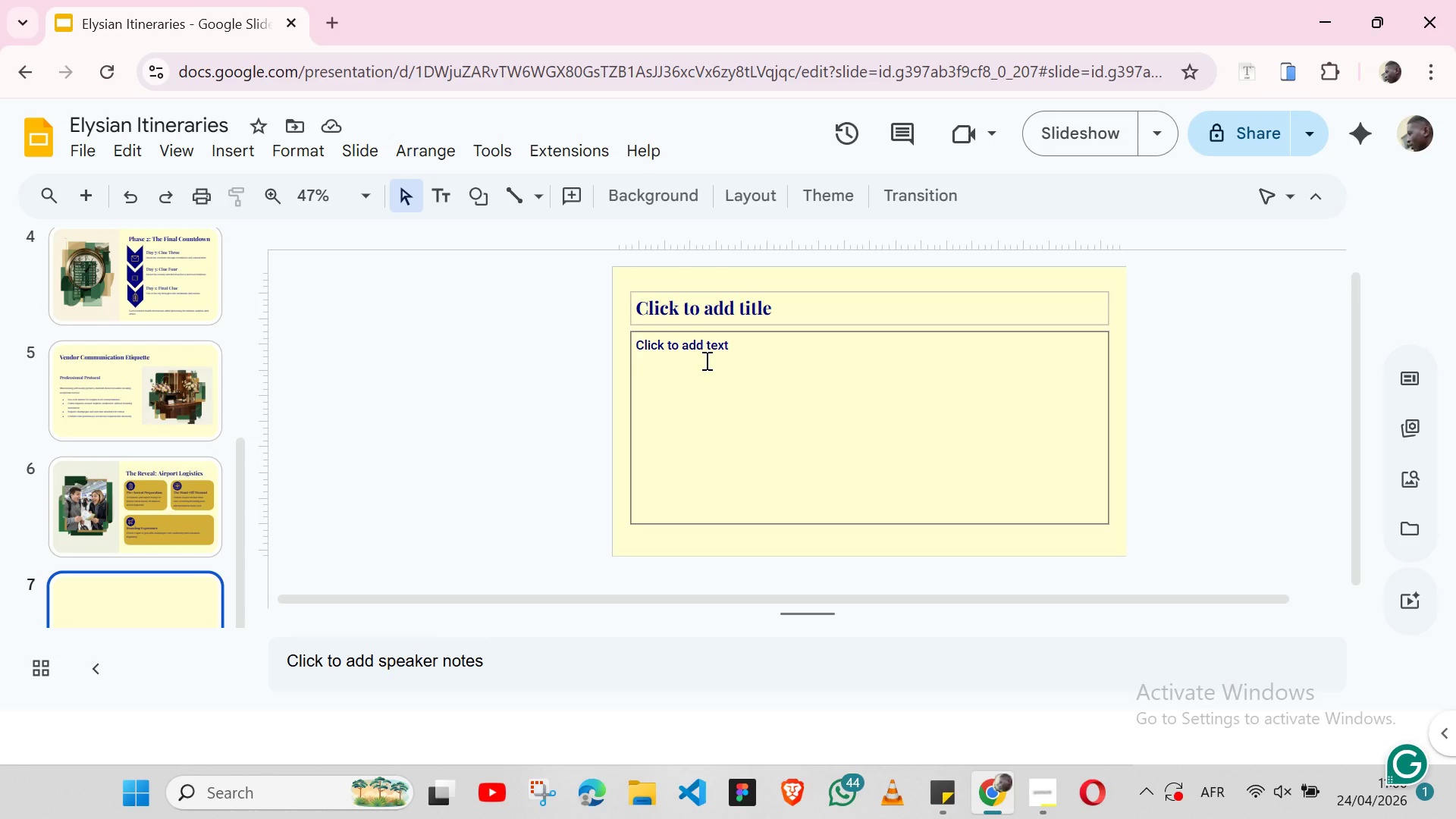 
left_click([783, 301])
 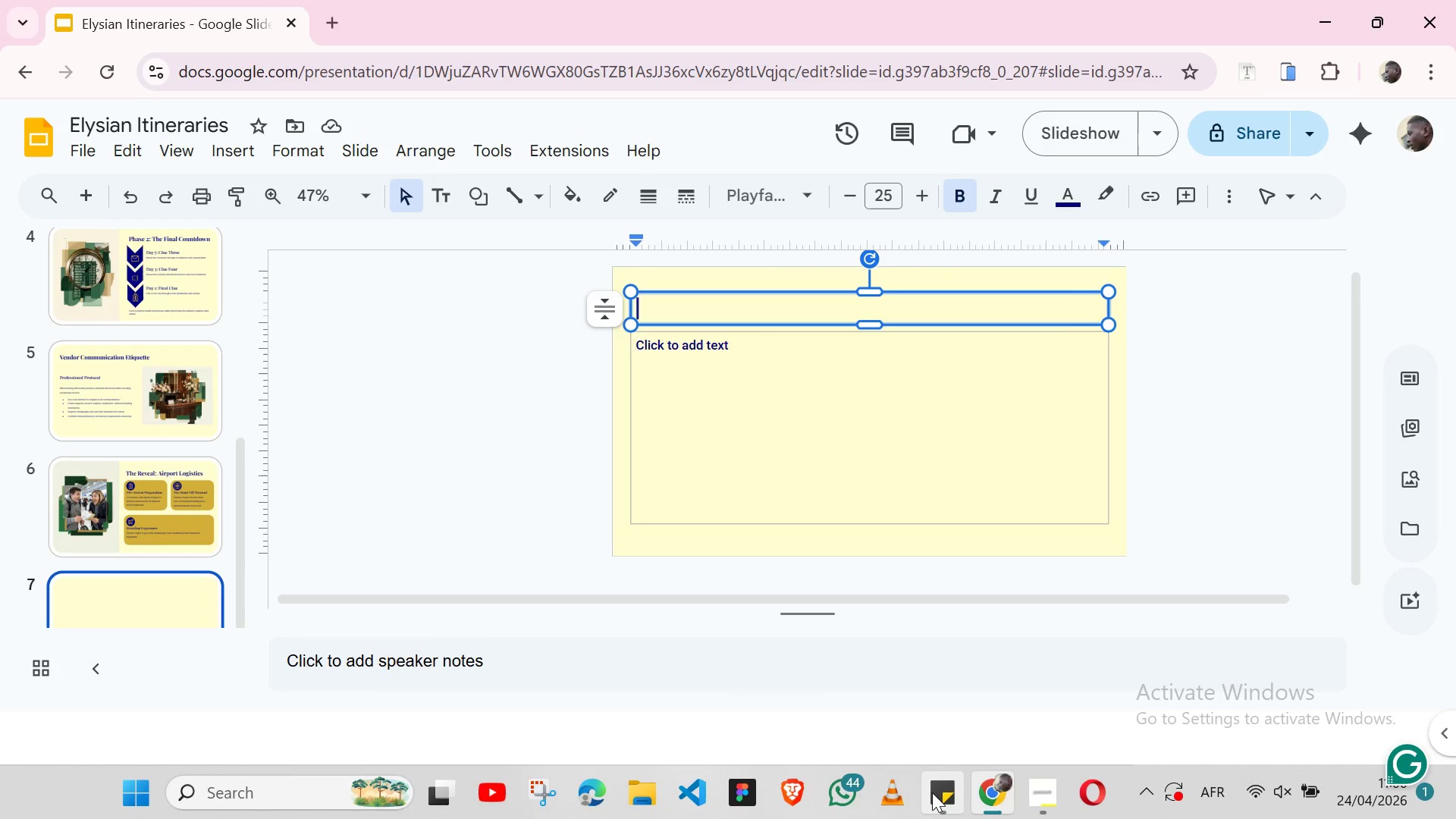 
left_click([932, 792])
 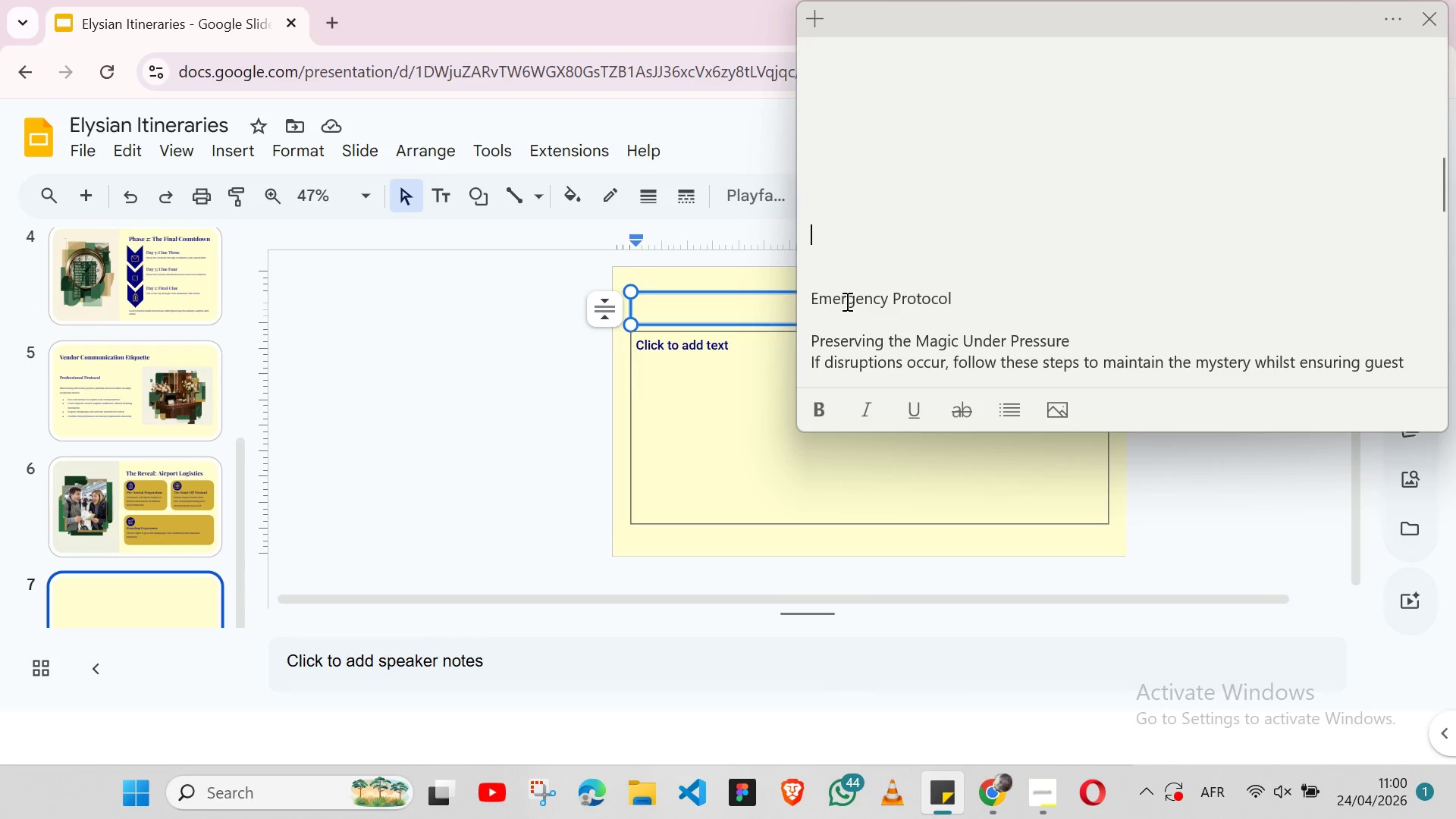 
double_click([846, 301])
 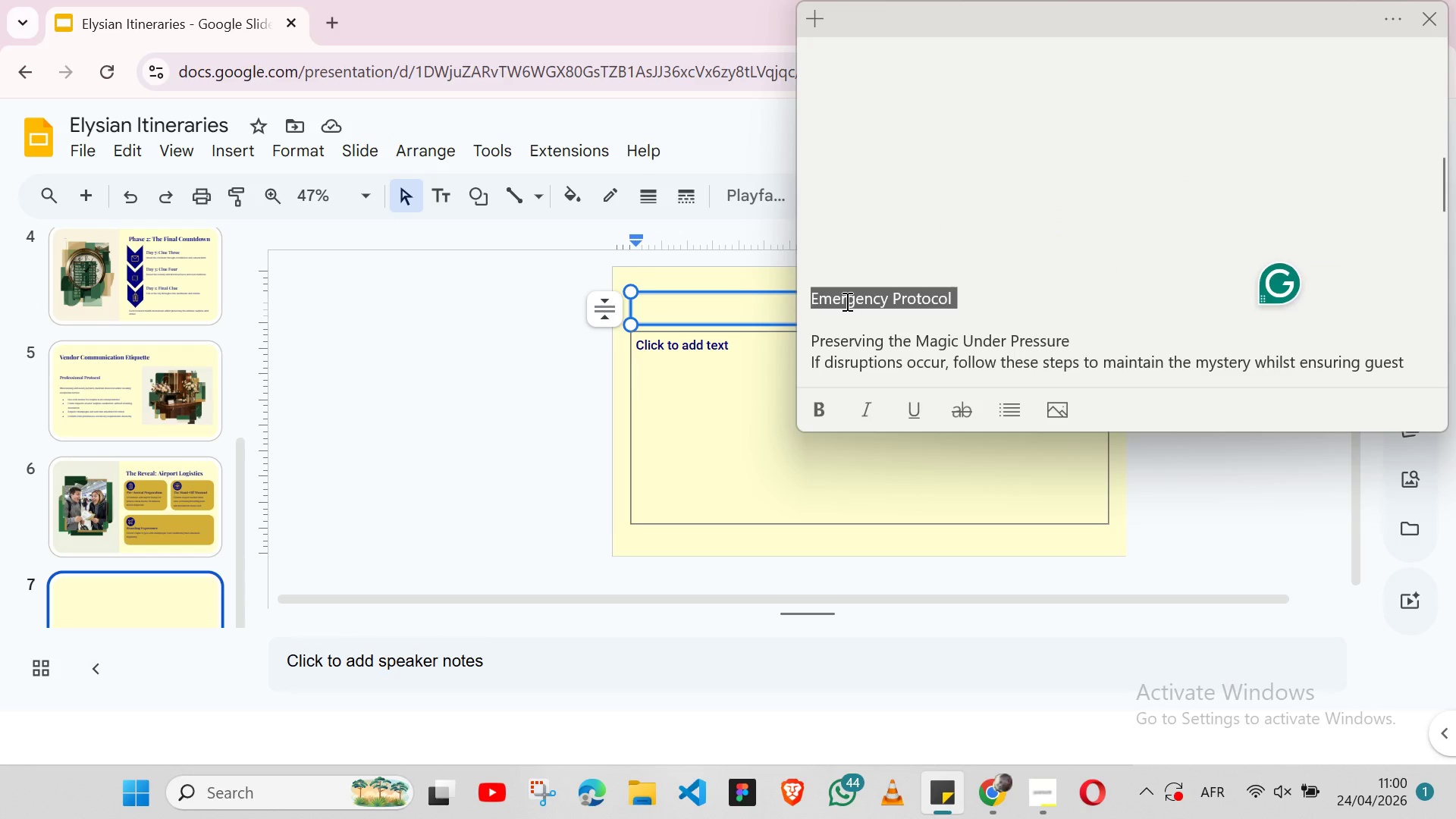 
triple_click([846, 301])
 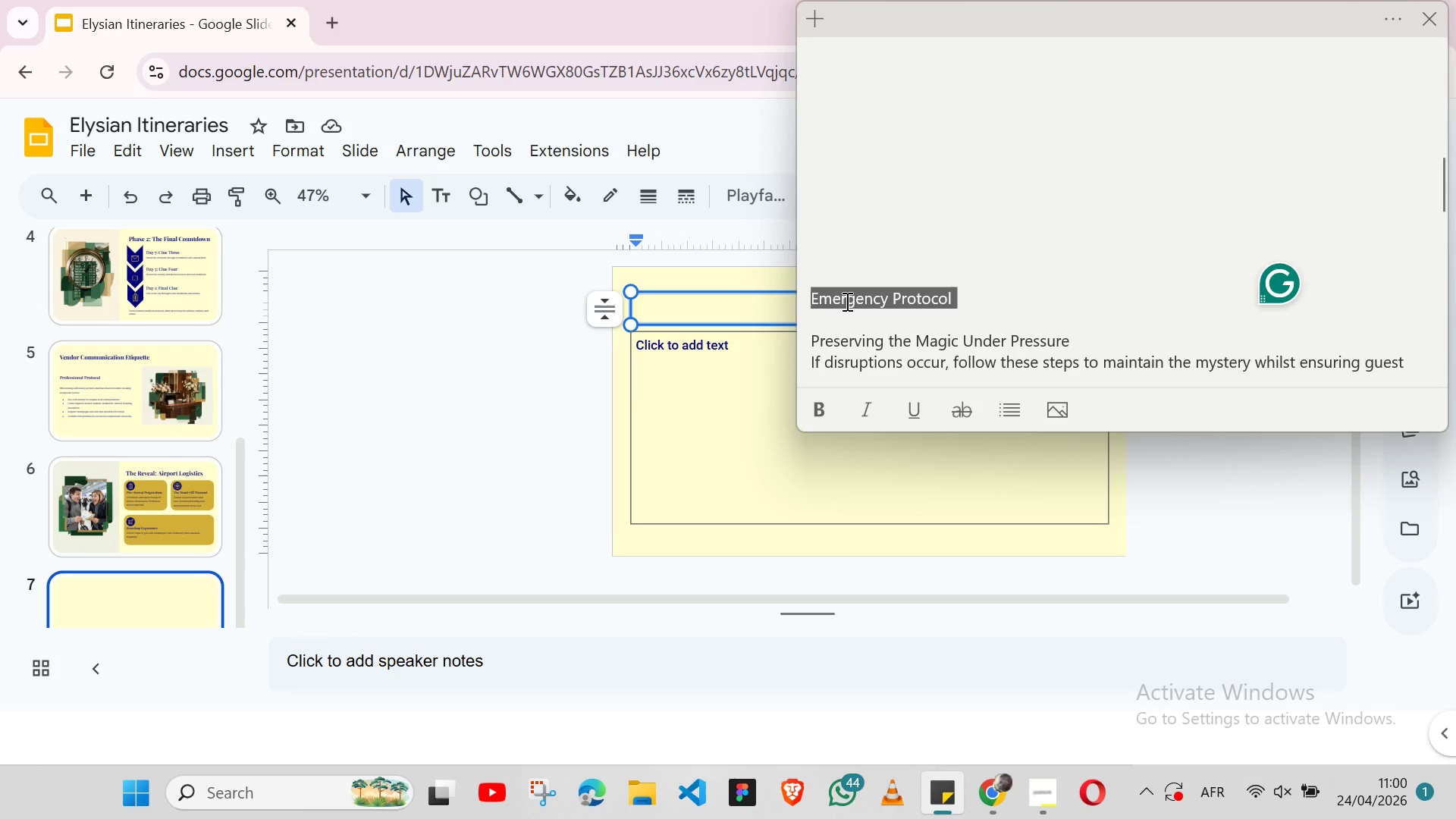 
key(Shift+ShiftLeft)
 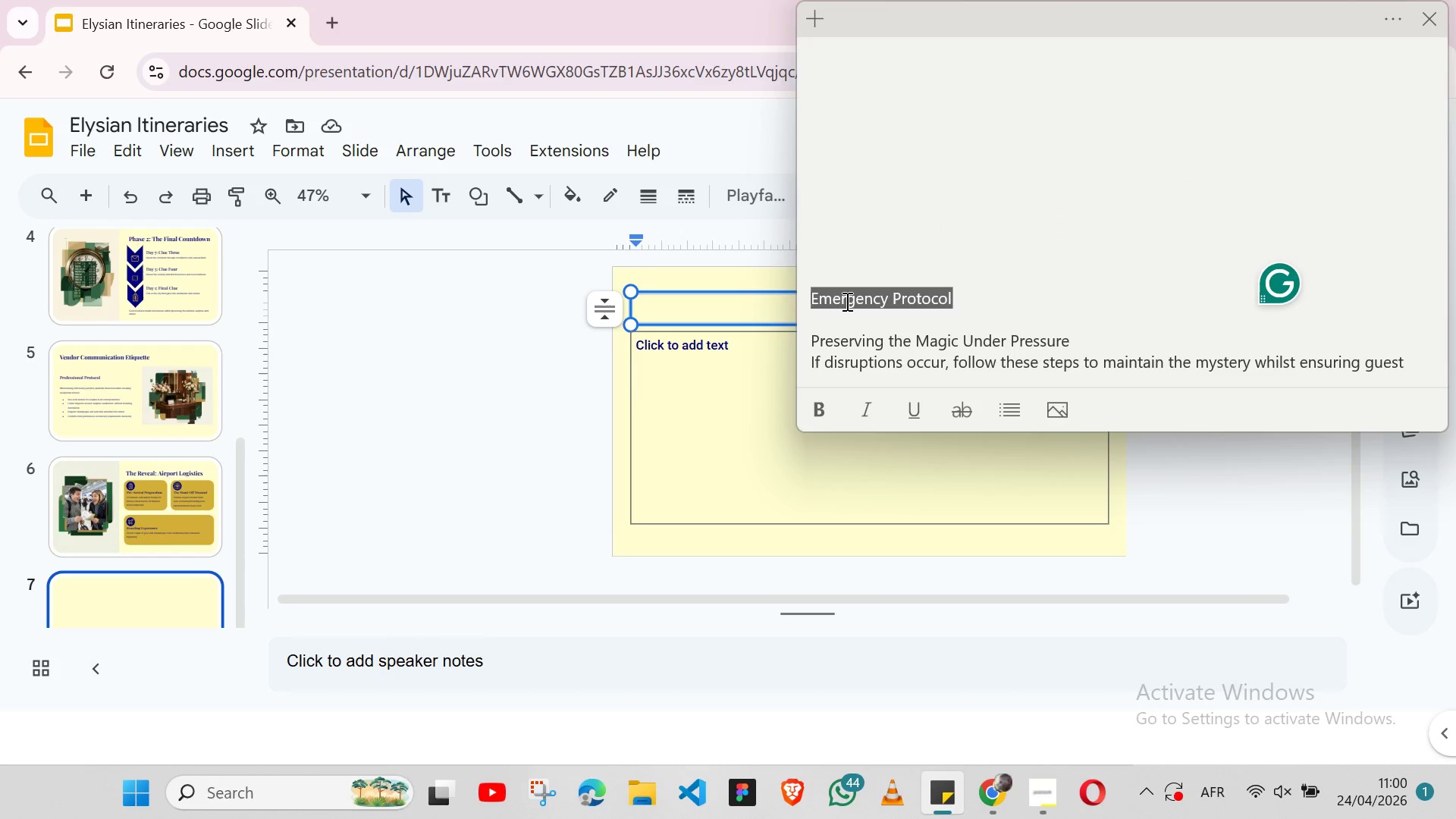 
key(Shift+ArrowLeft)
 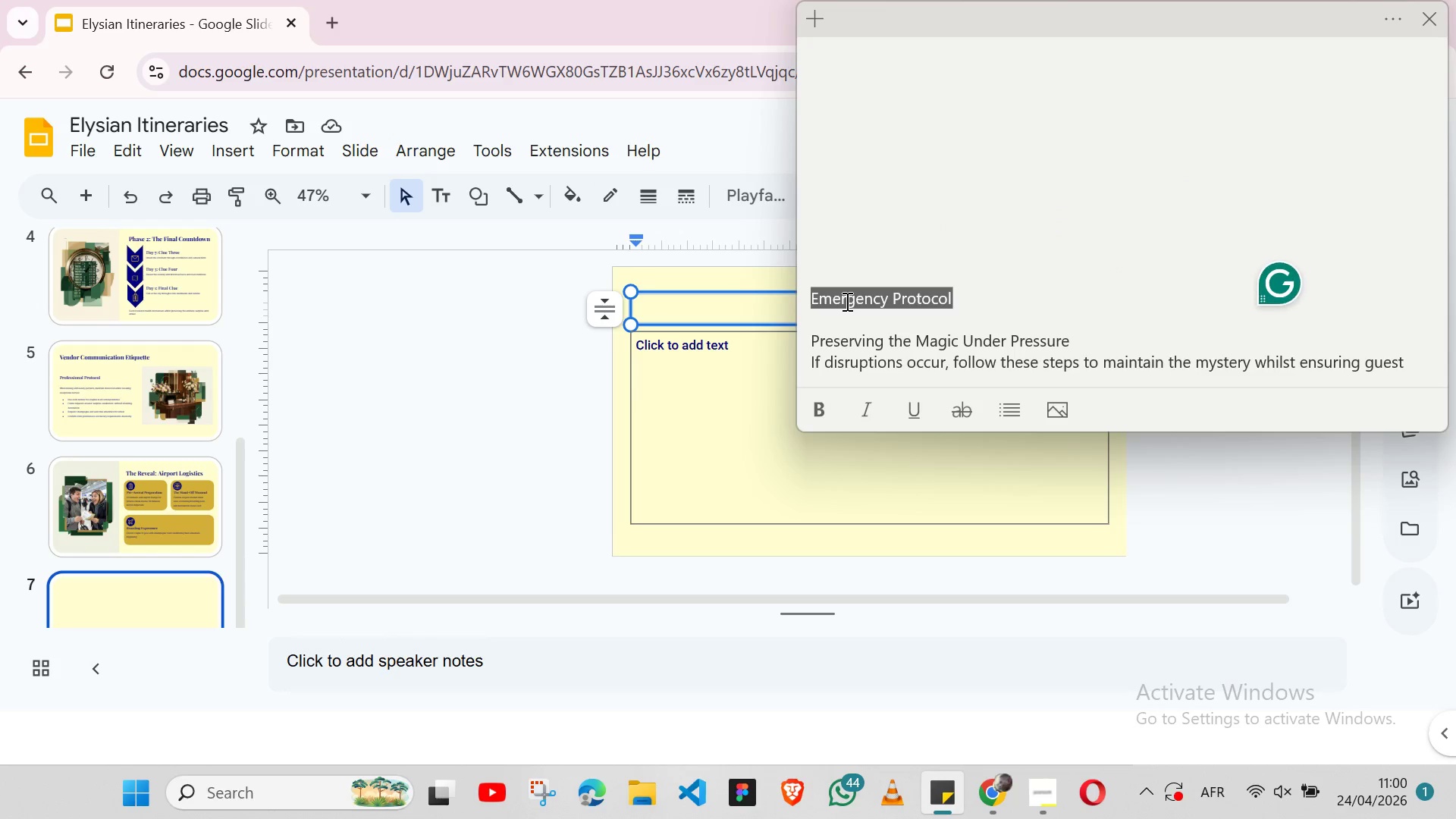 
key(Control+X)
 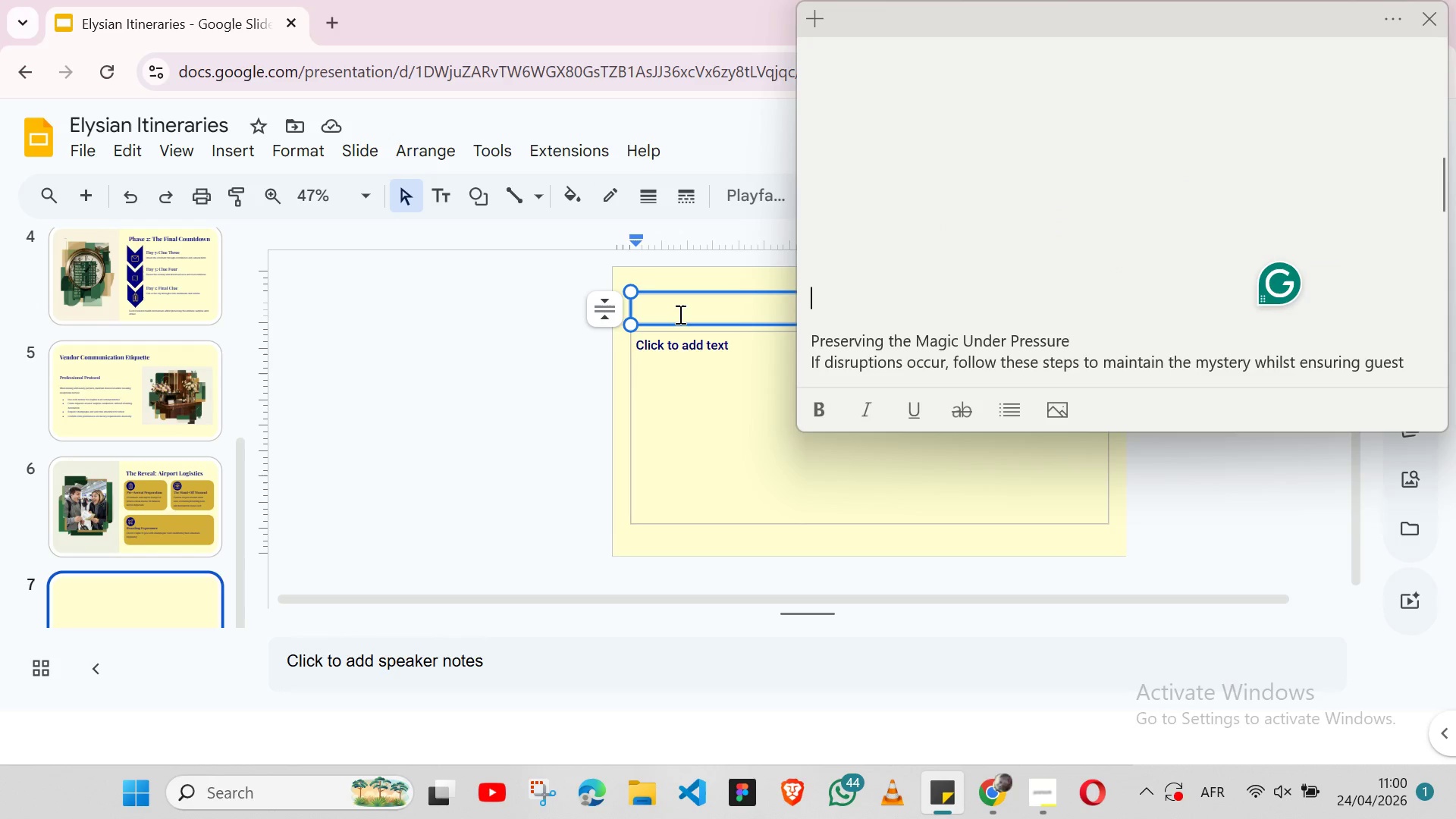 
left_click([679, 314])
 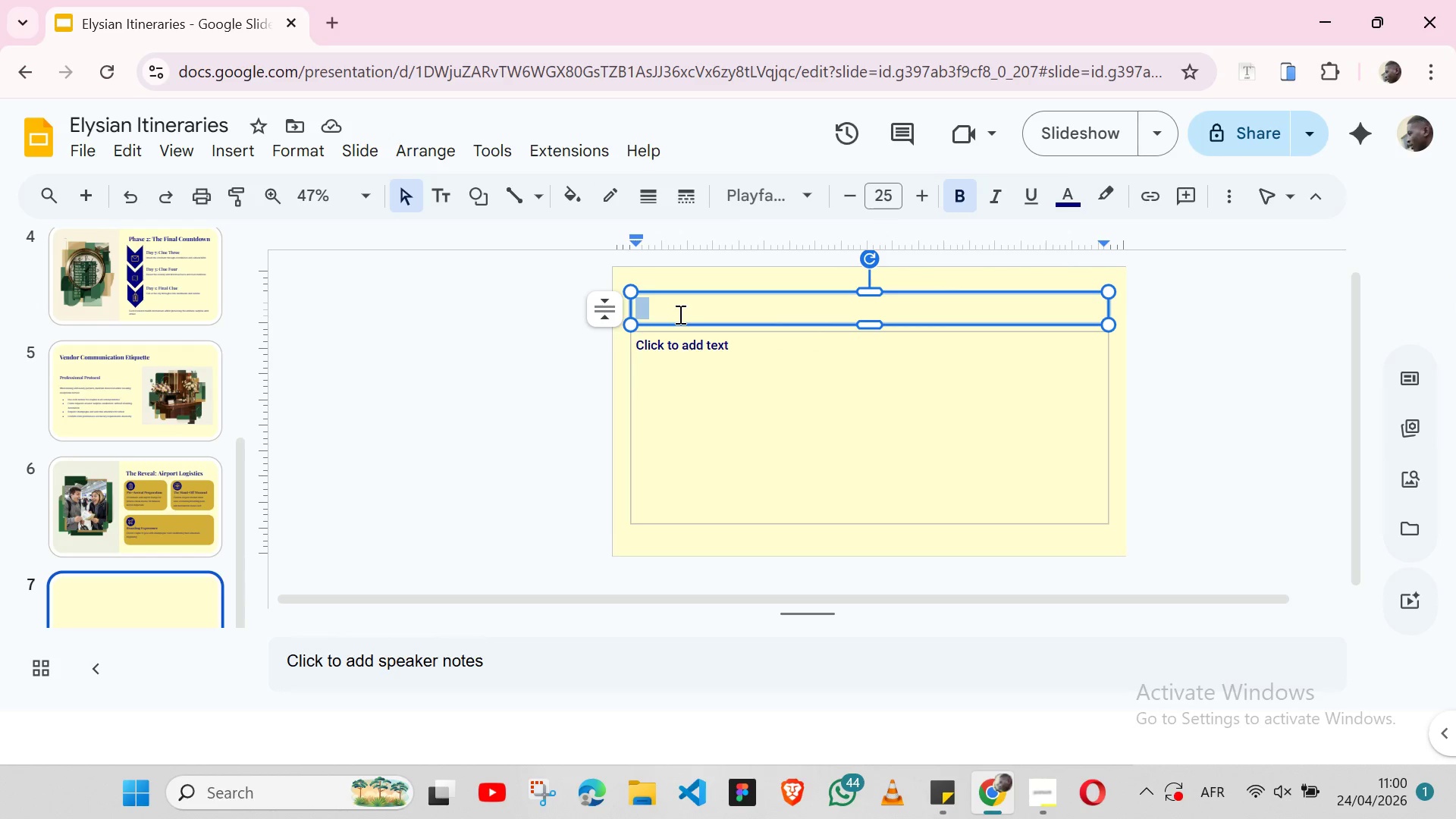 
key(Control+V)
 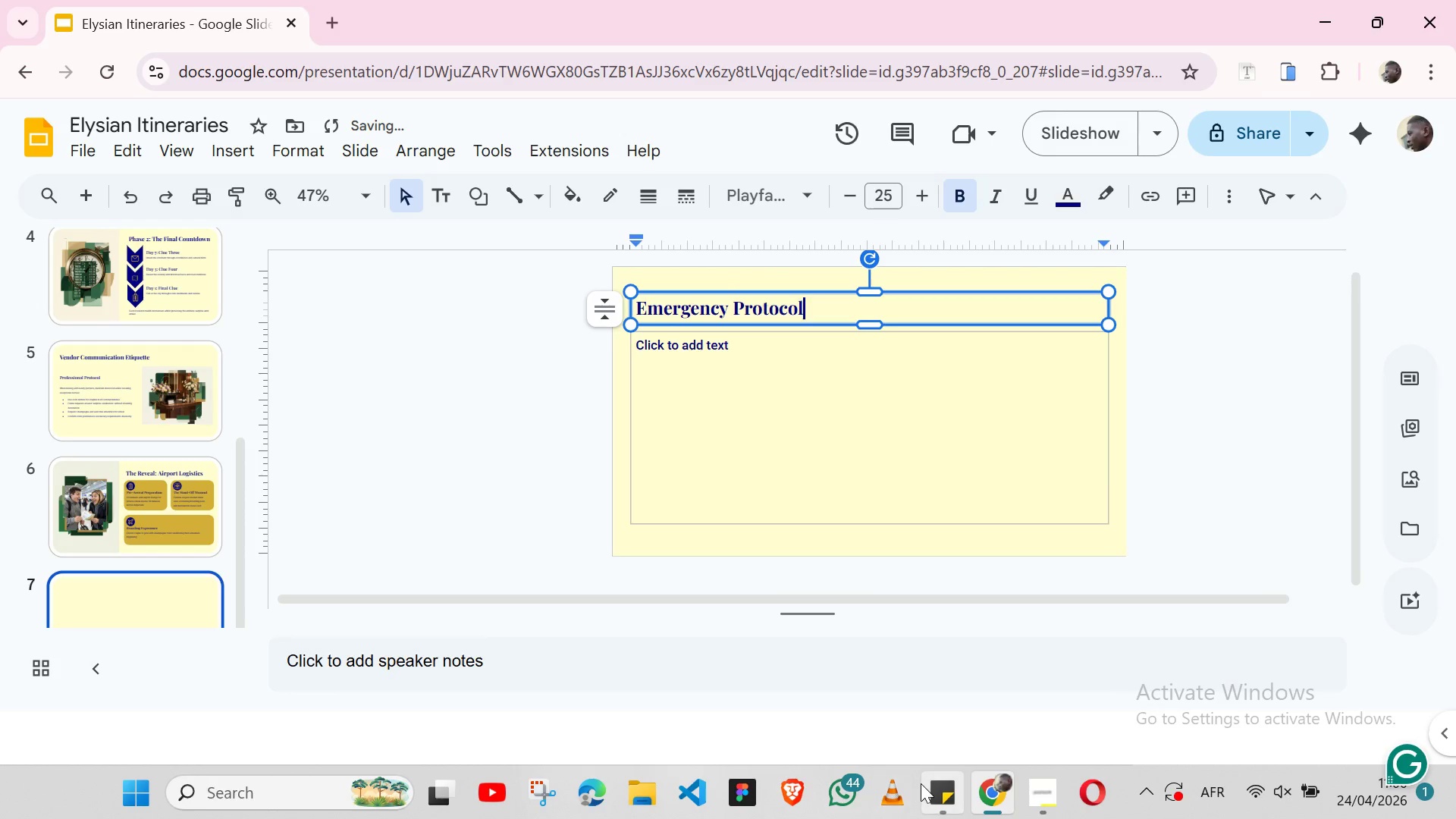 
left_click([921, 783])
 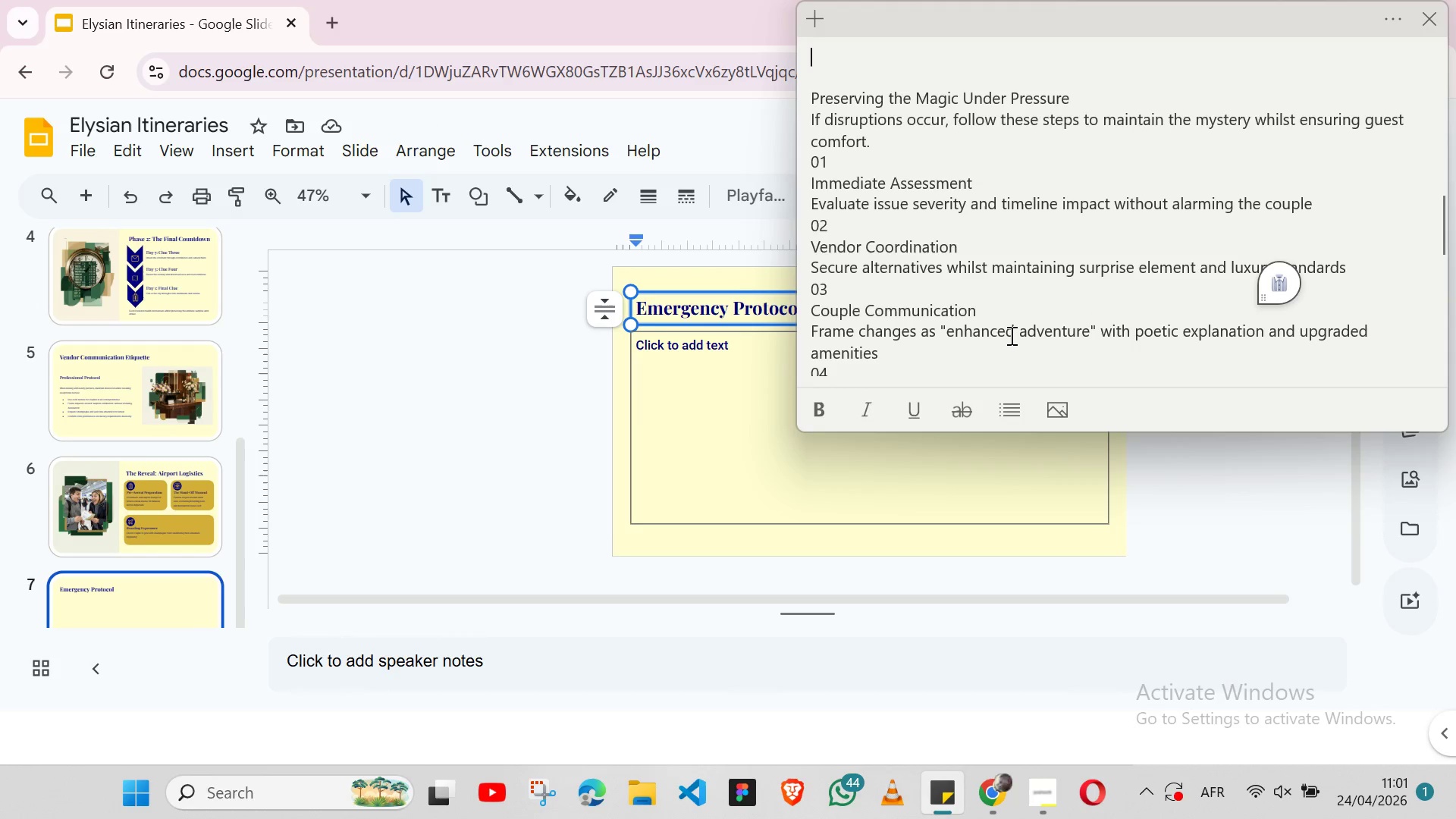 
wait(8.47)
 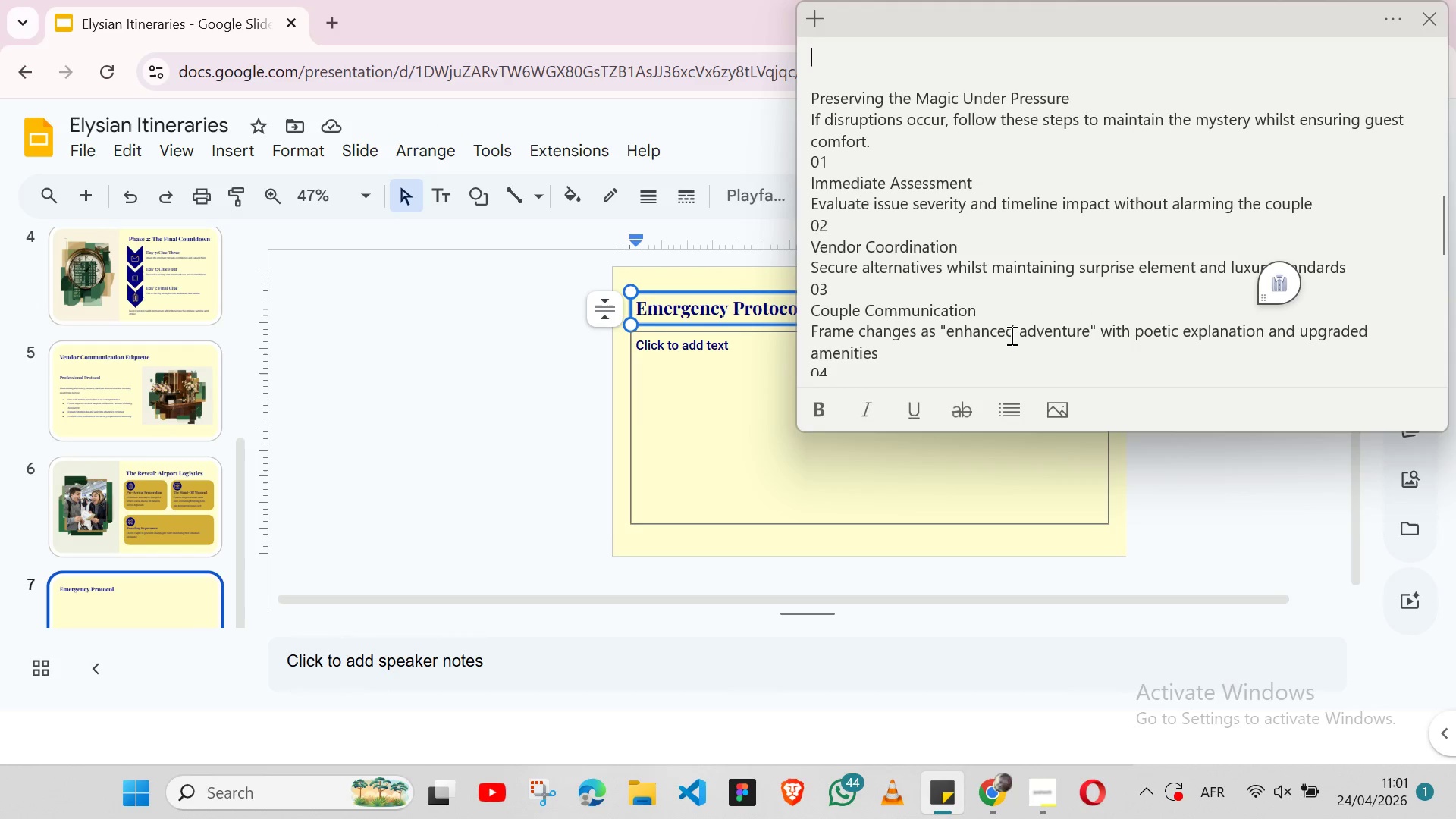 
left_click([720, 483])
 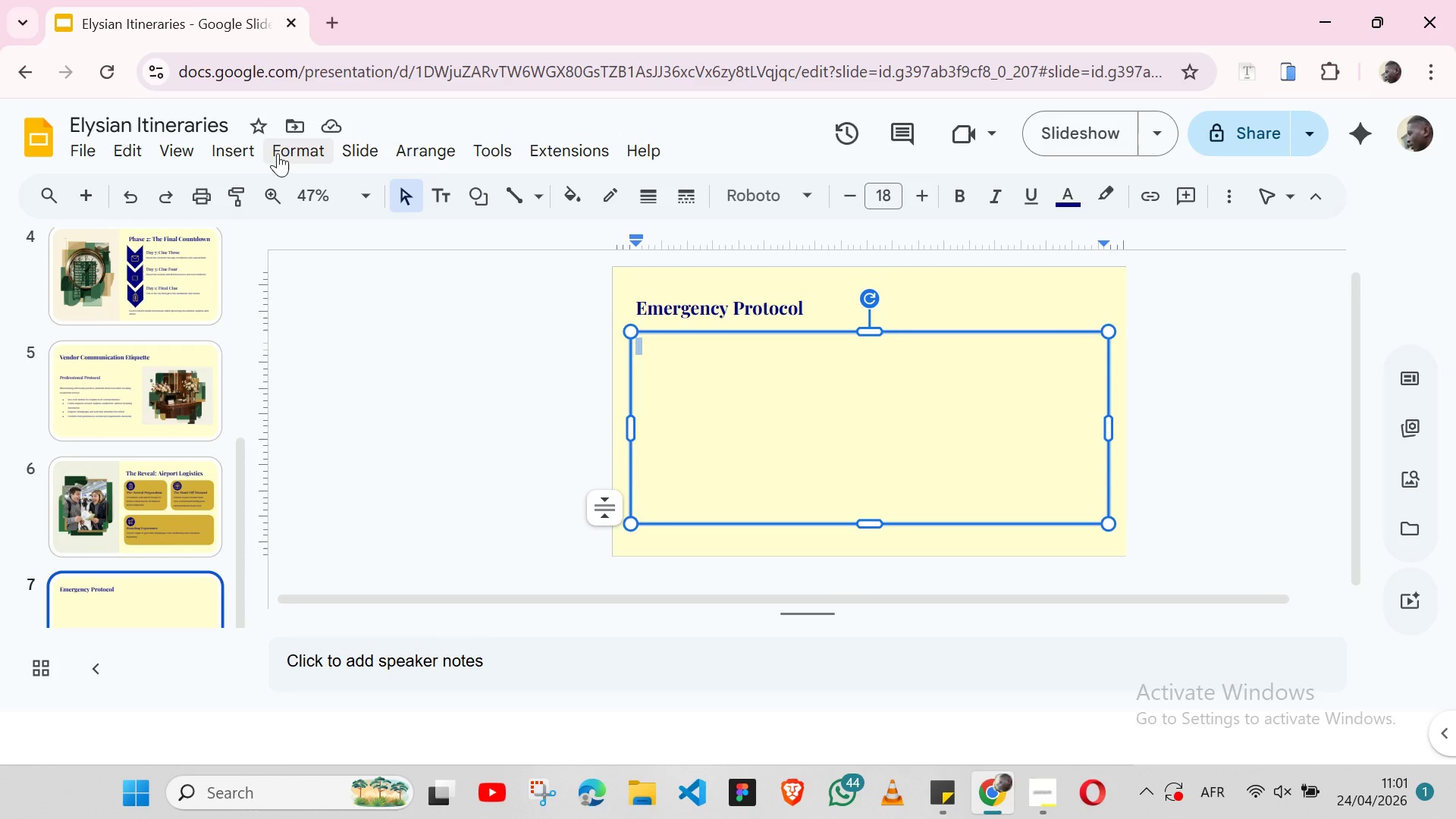 
left_click([255, 147])
 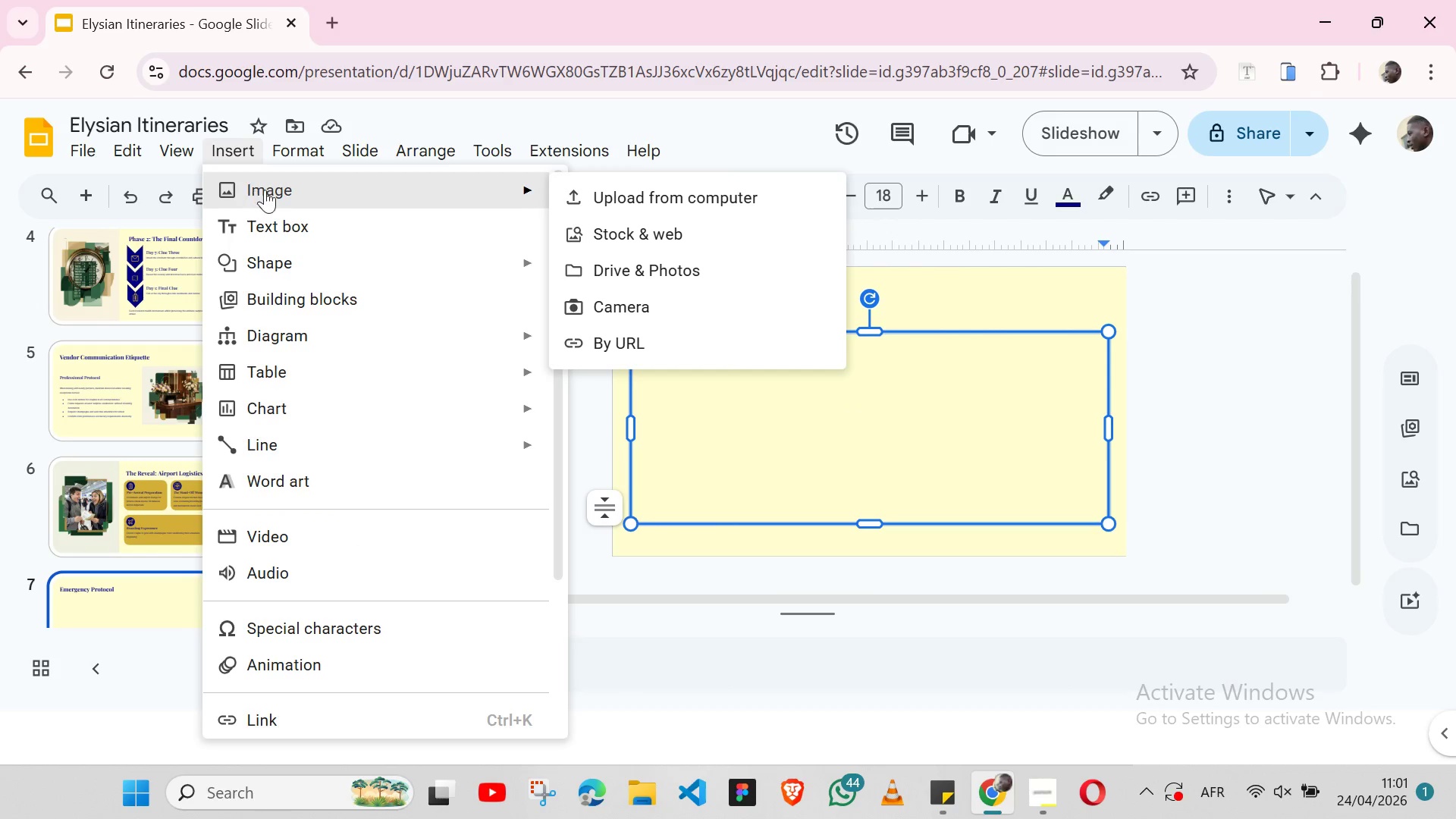 
left_click([617, 196])
 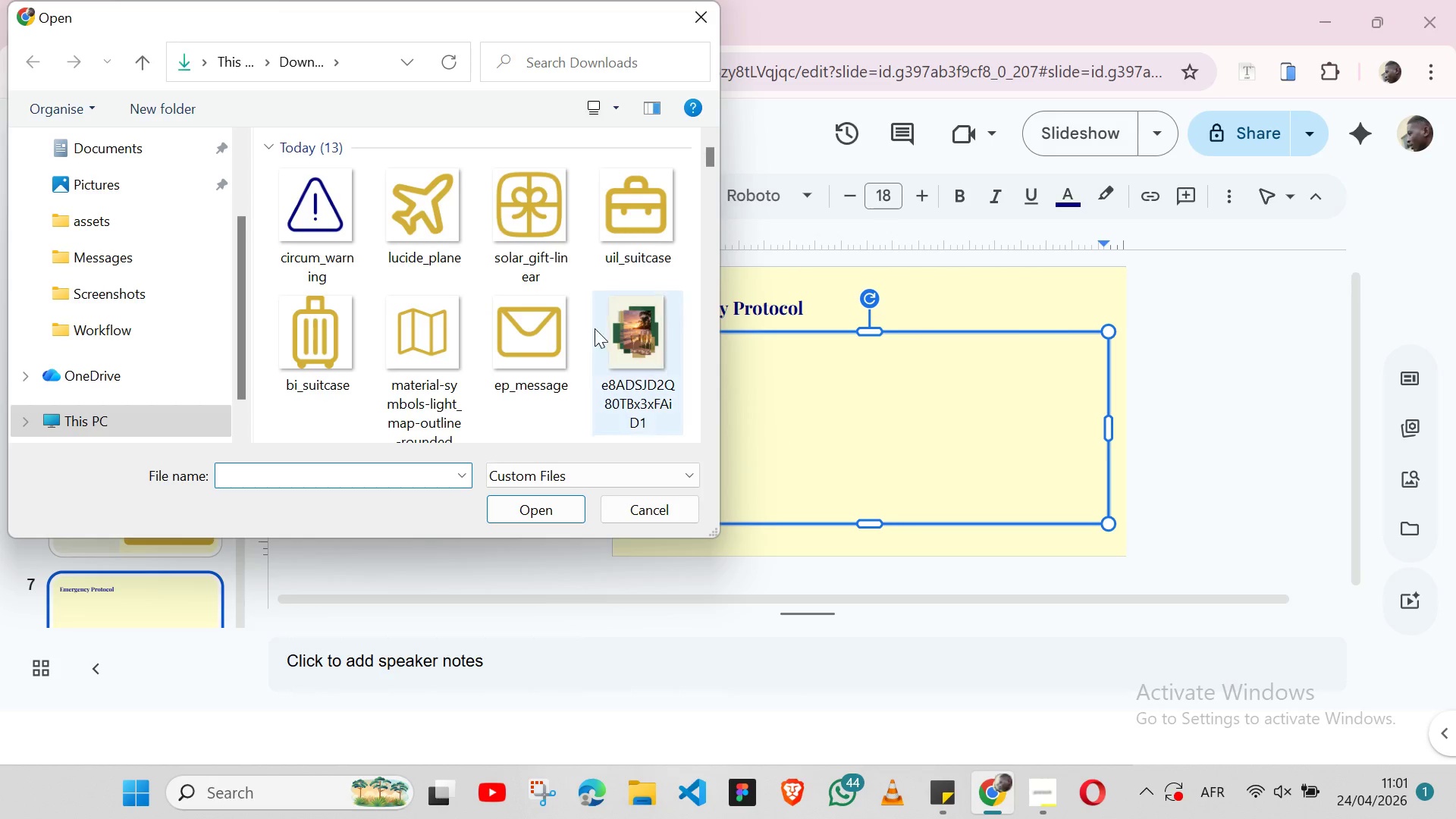 
left_click([339, 199])
 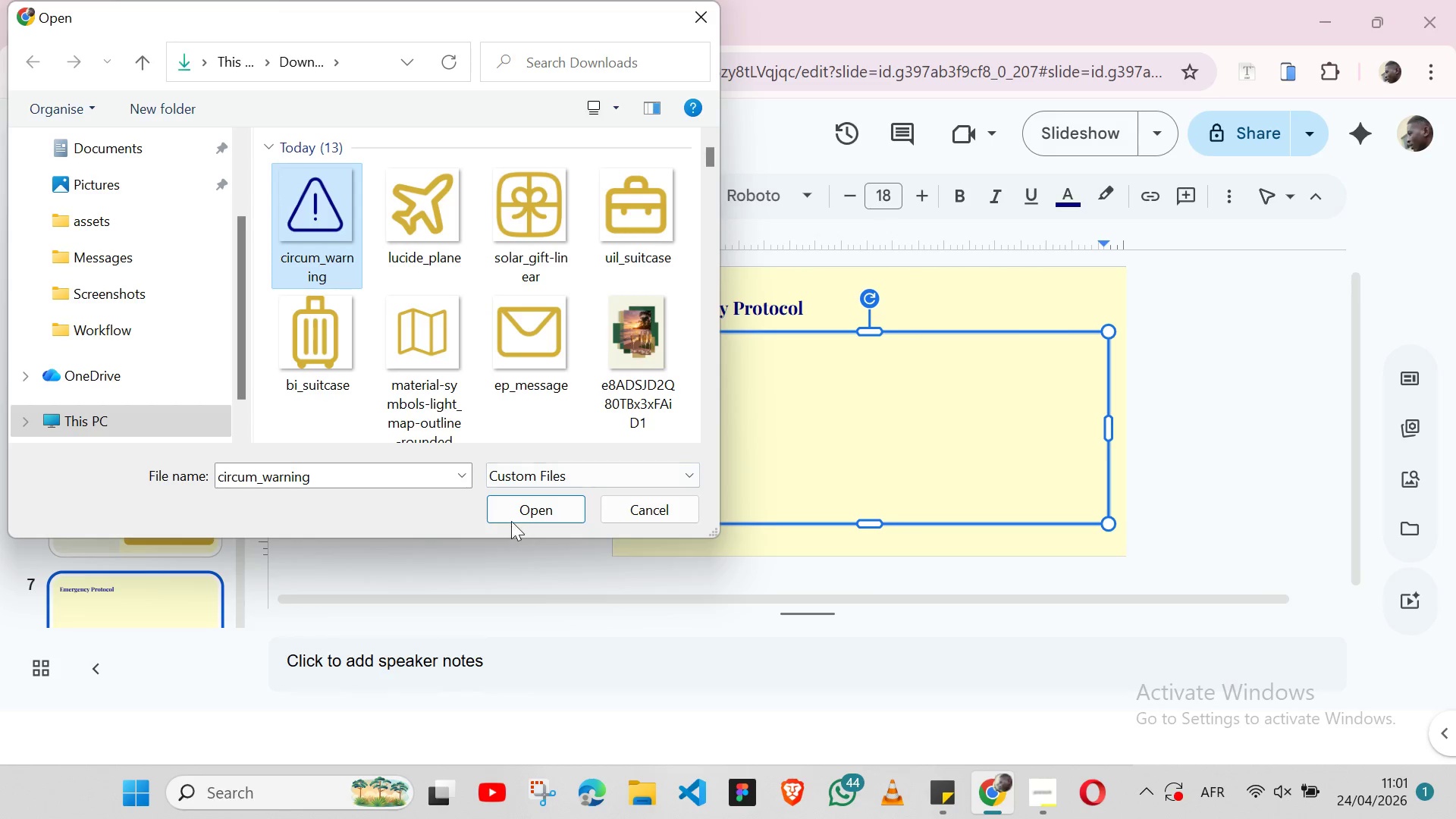 
left_click([511, 521])
 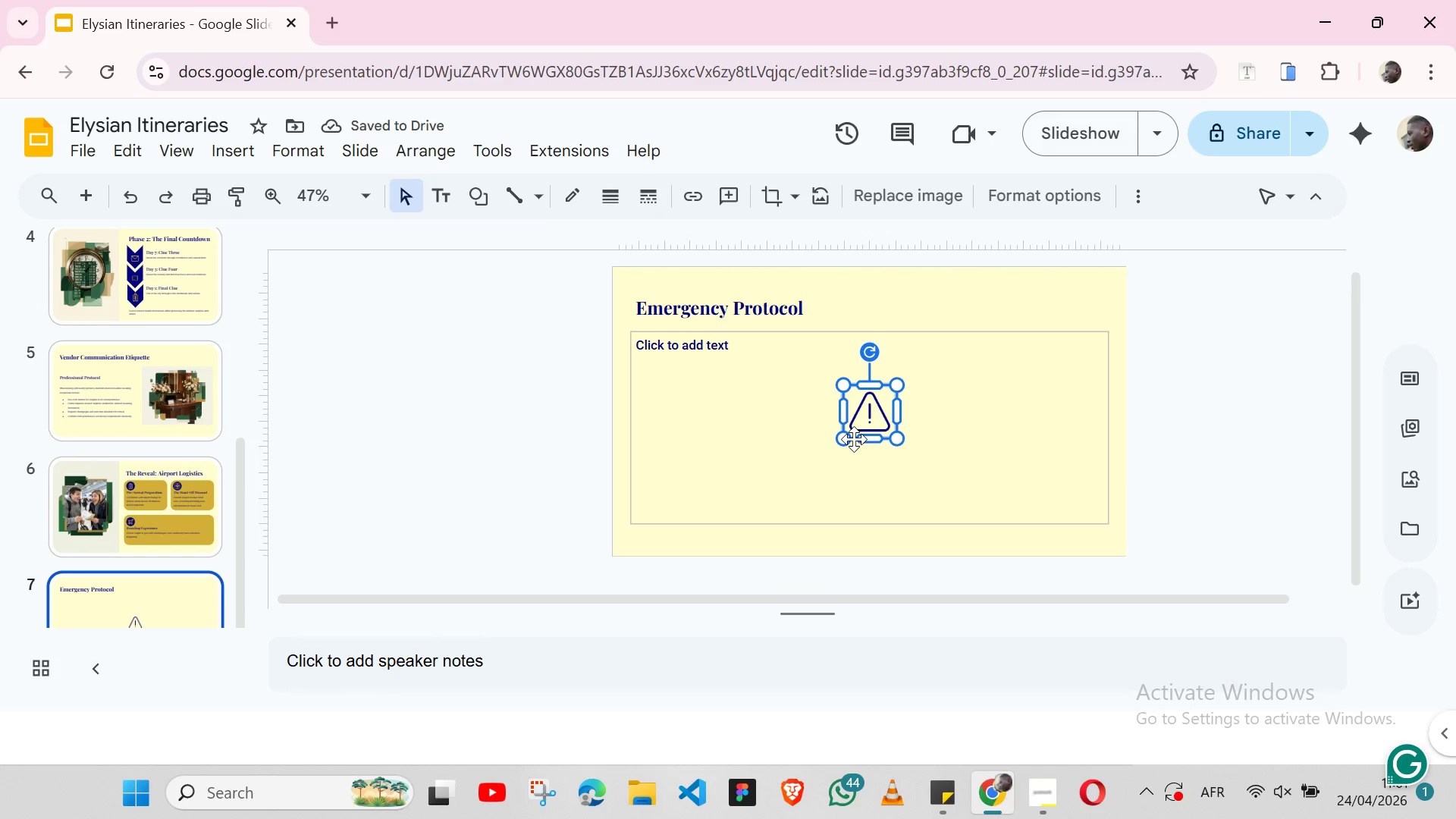 
wait(9.94)
 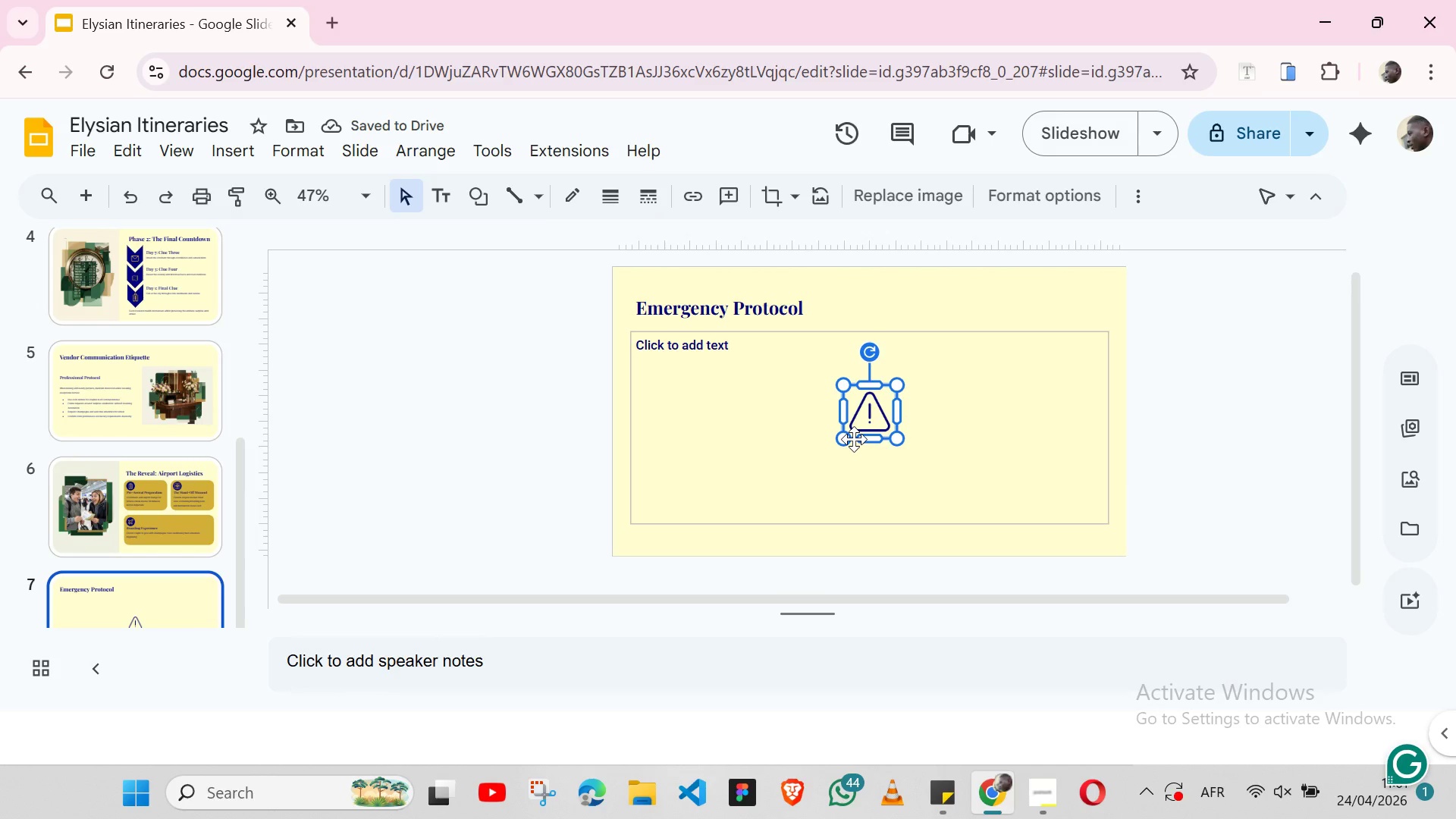 
left_click_drag(start_coordinate=[899, 436], to_coordinate=[865, 404])
 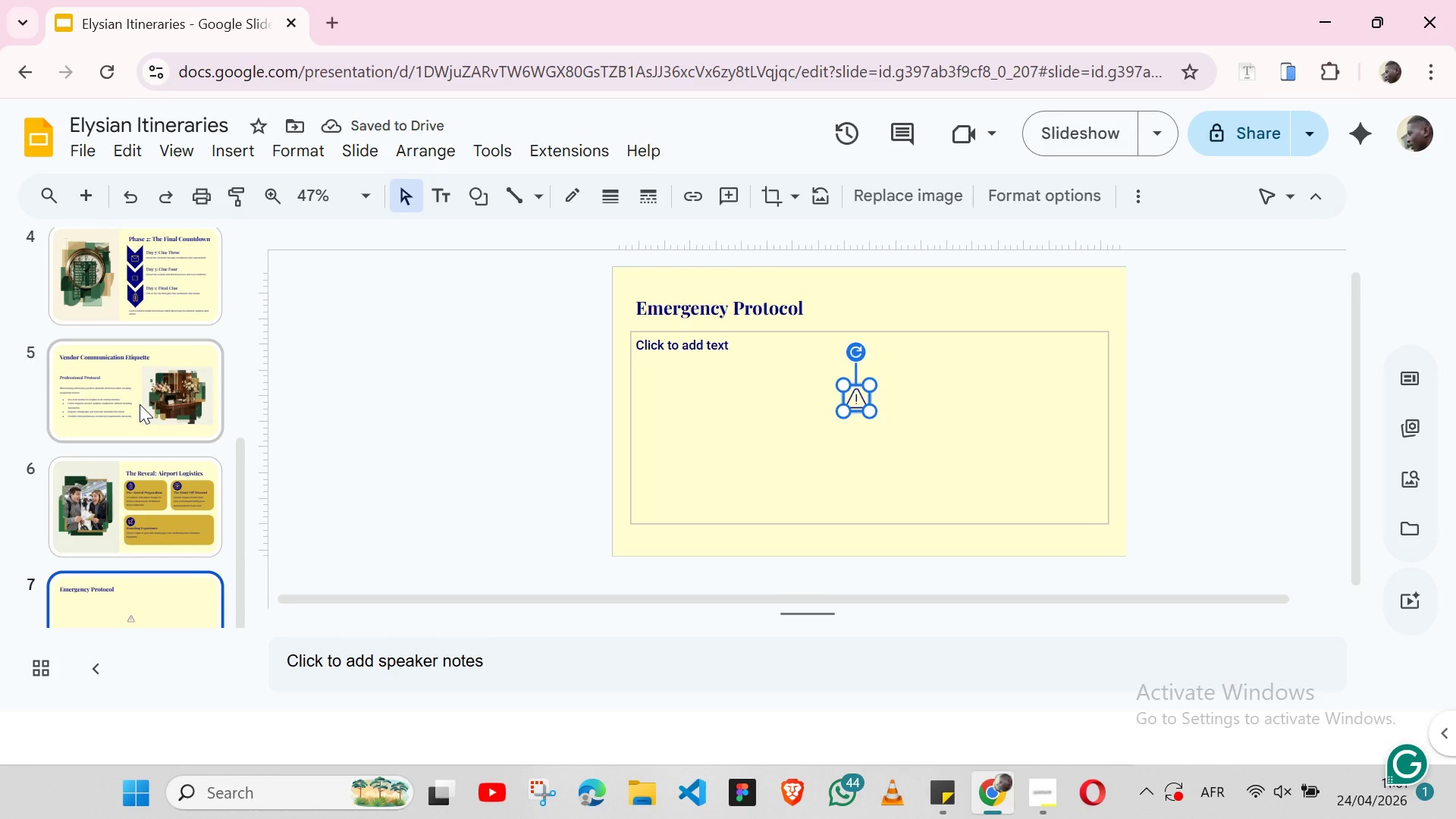 
left_click([140, 404])
 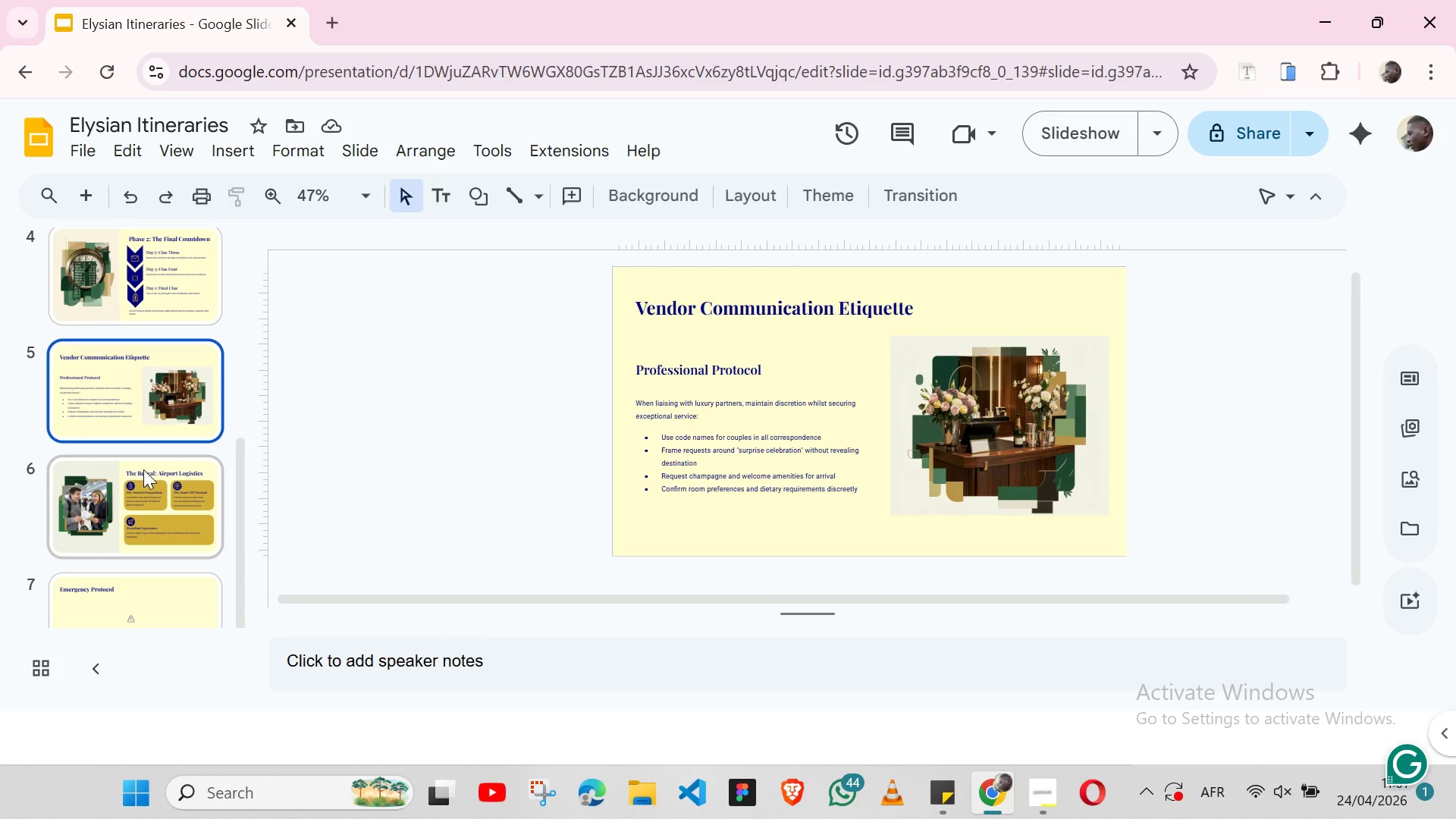 
left_click([145, 258])
 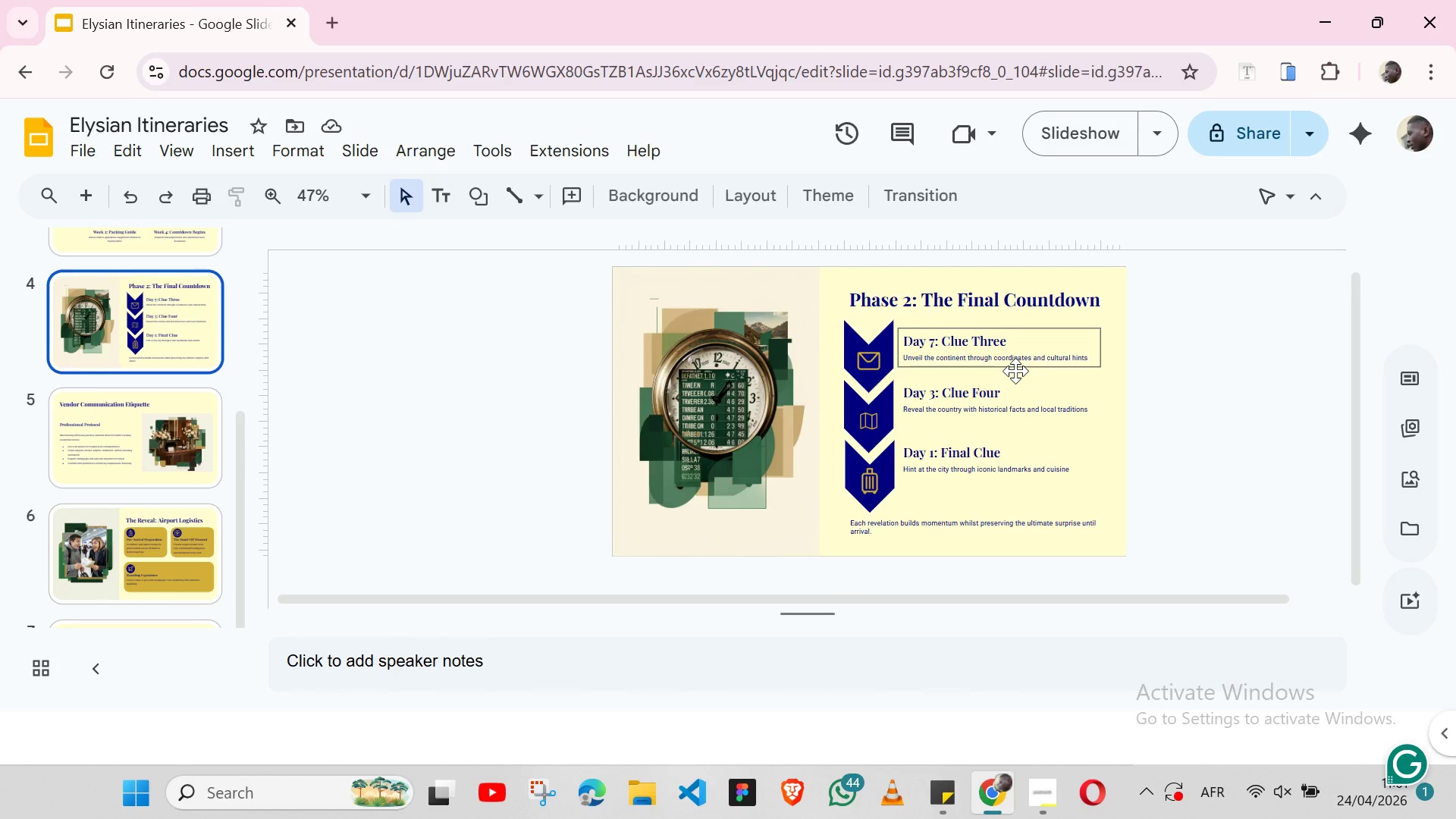 
left_click([1015, 371])
 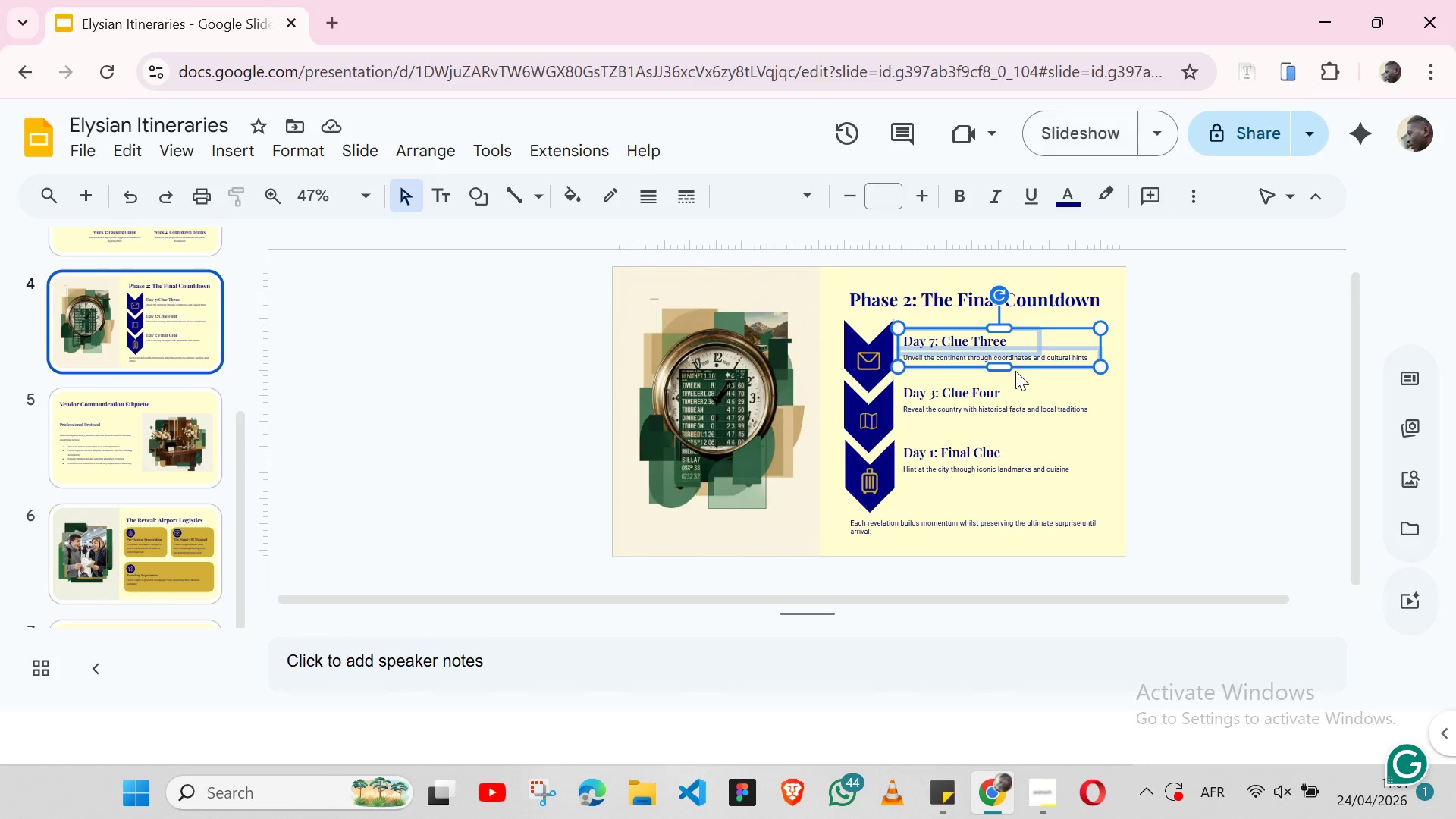 
key(Control+C)
 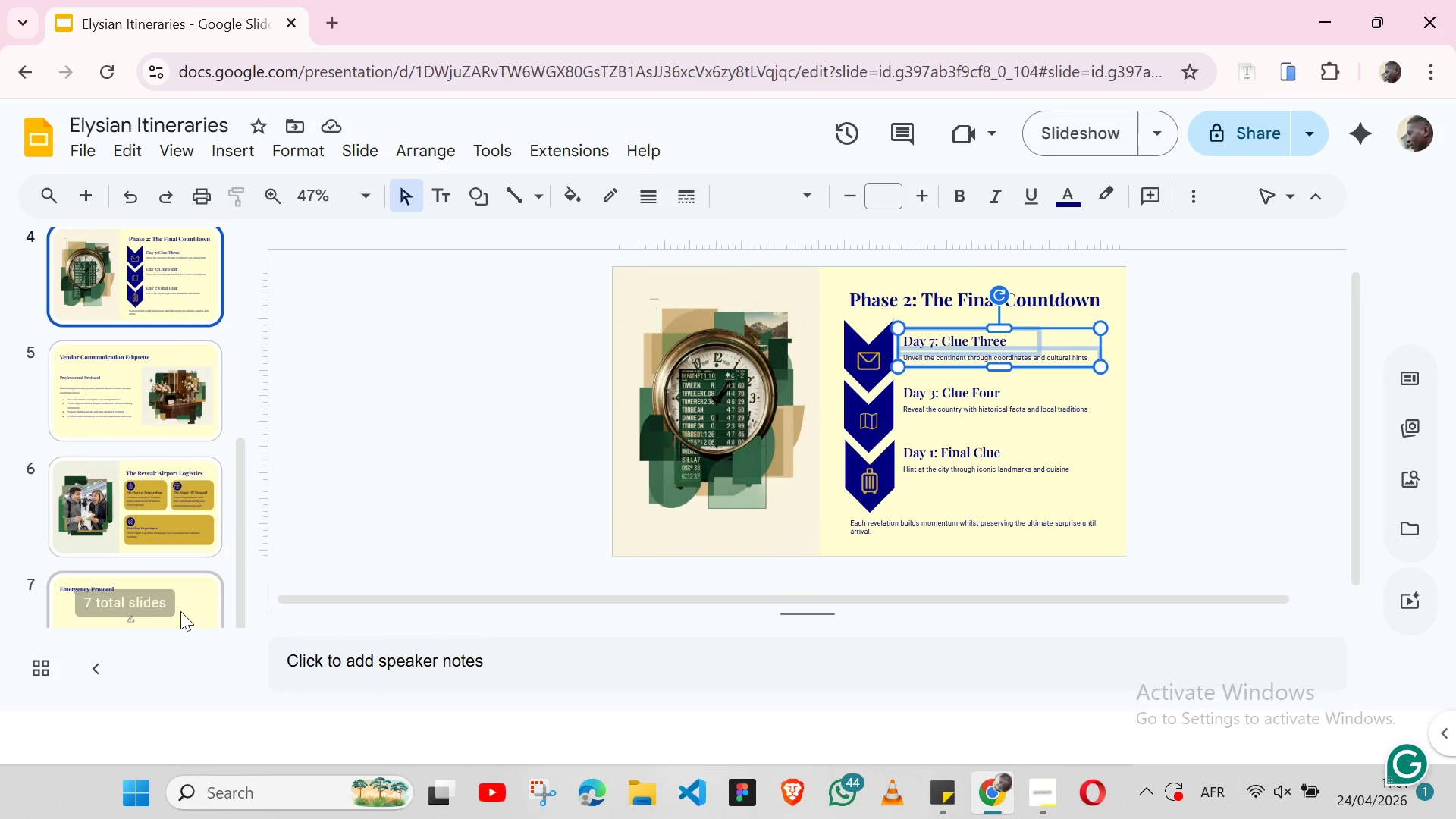 
left_click([194, 591])
 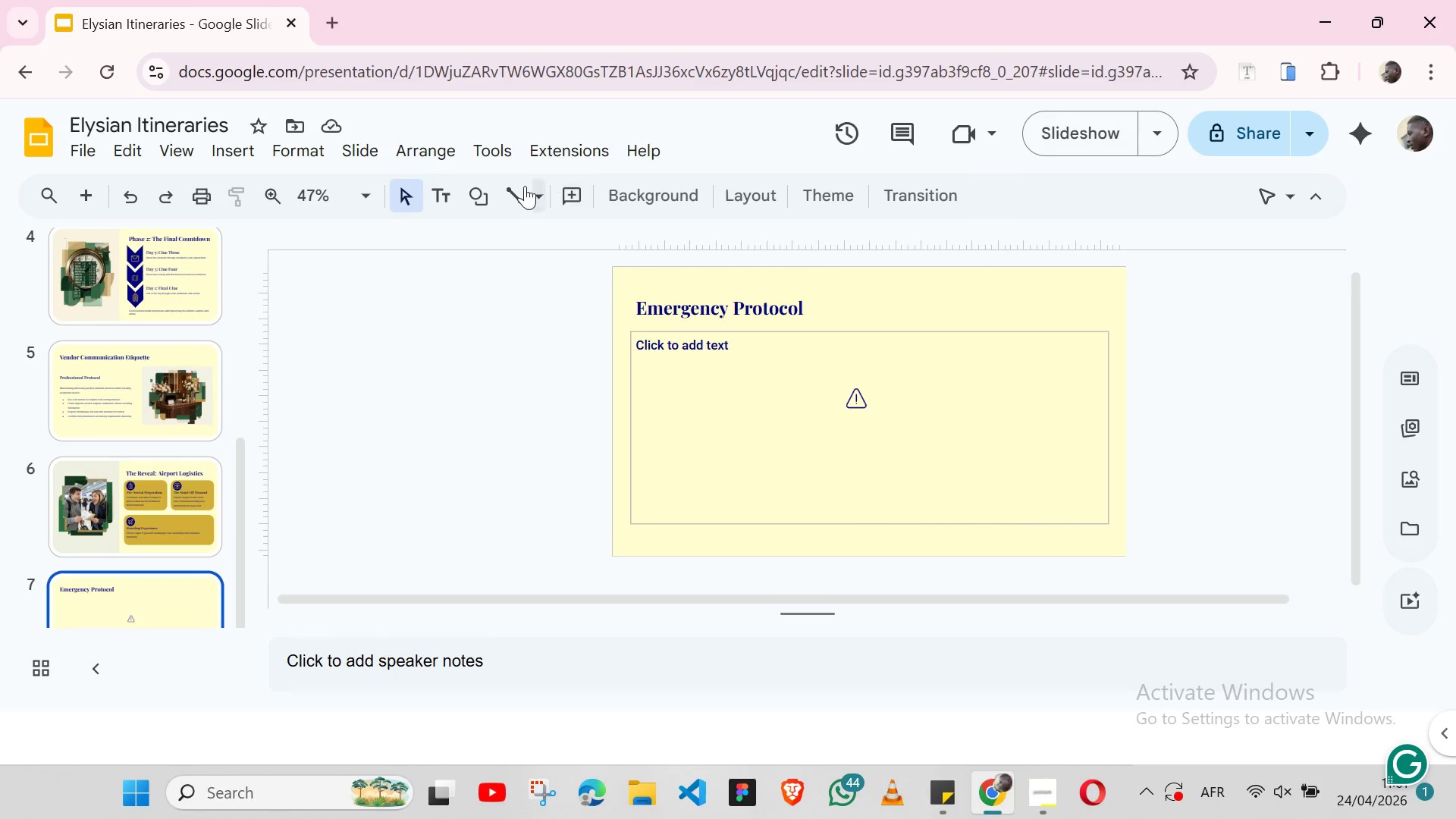 
left_click([438, 193])
 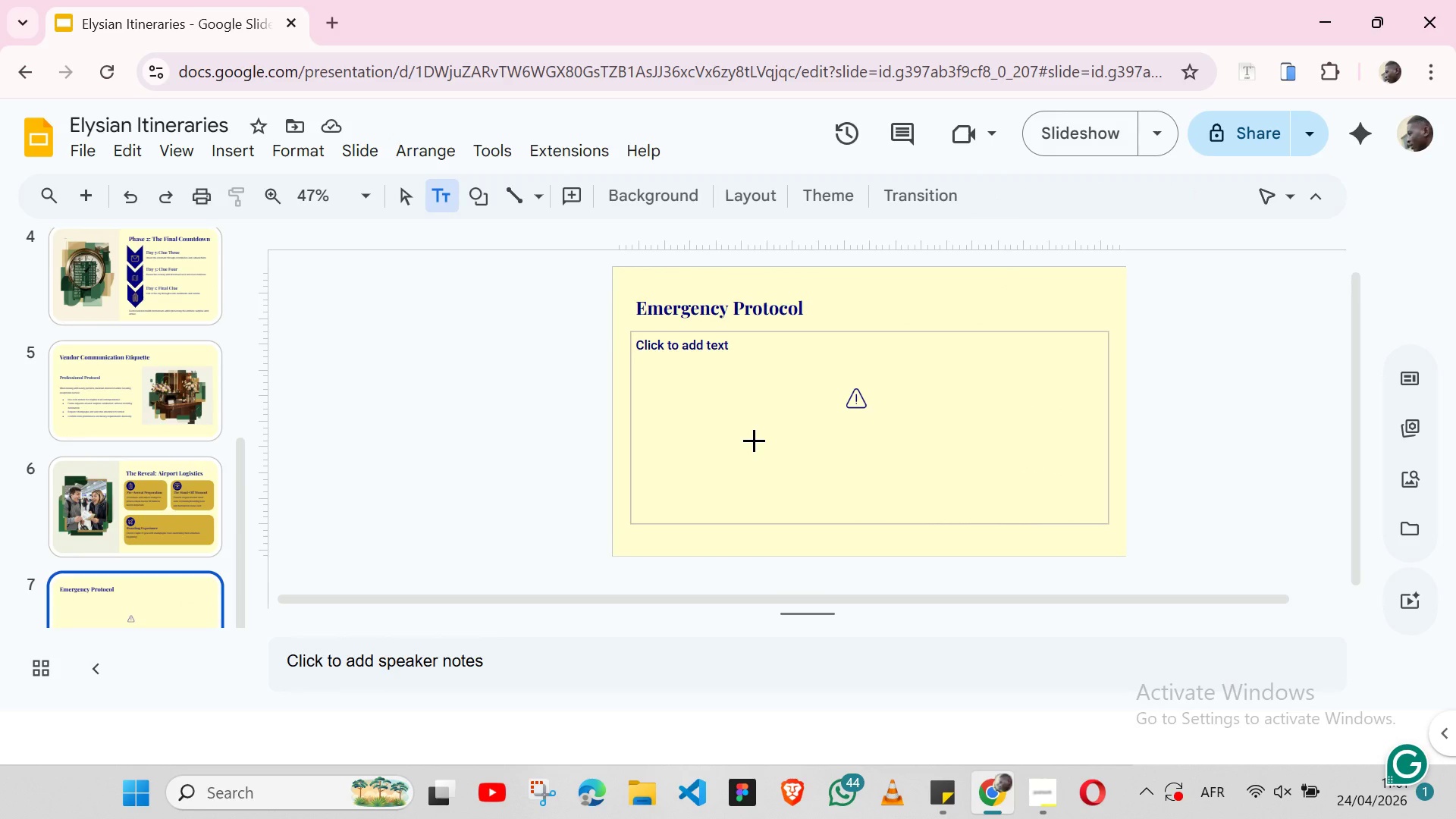 
left_click([754, 440])
 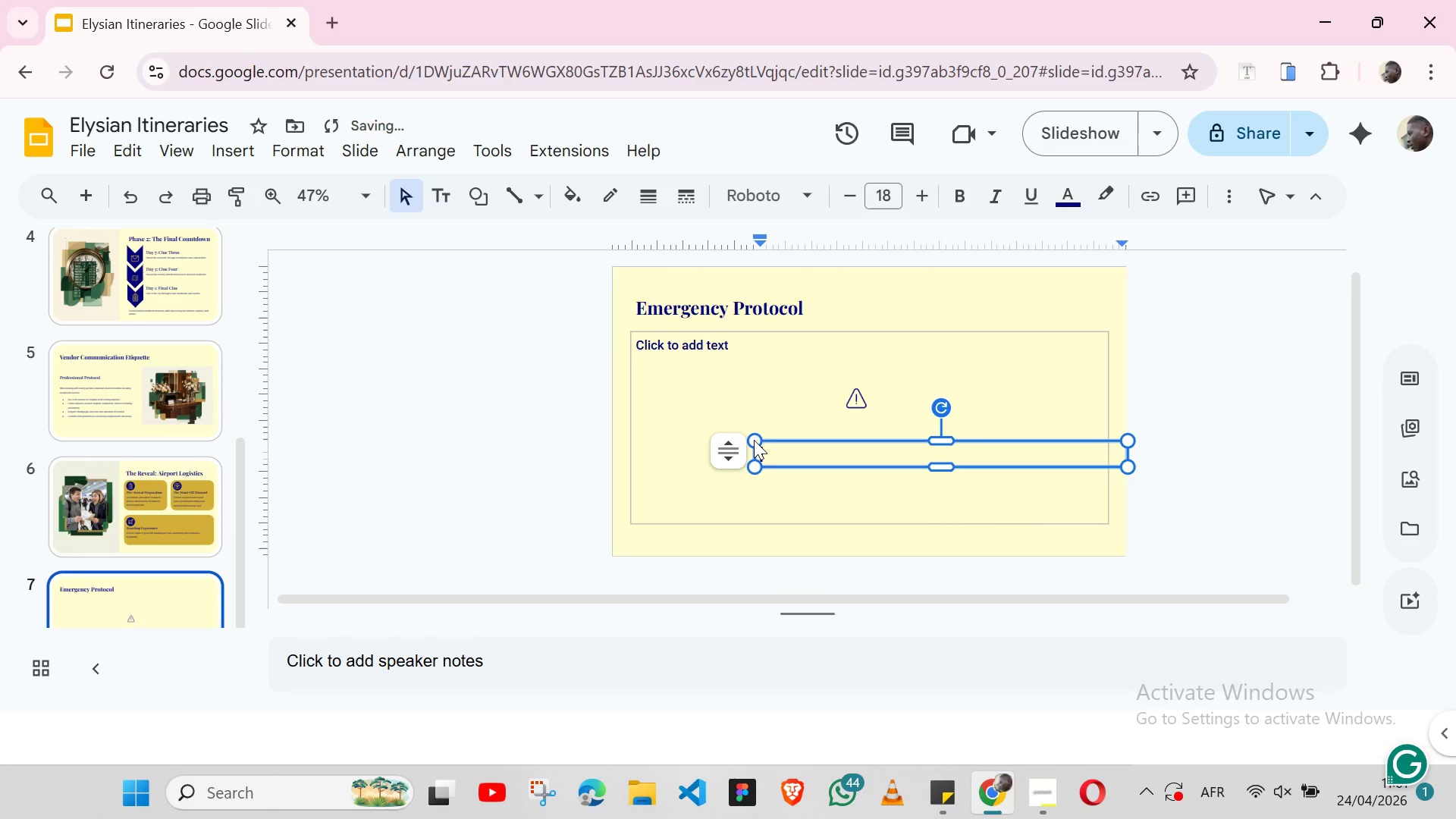 
key(Control+V)
 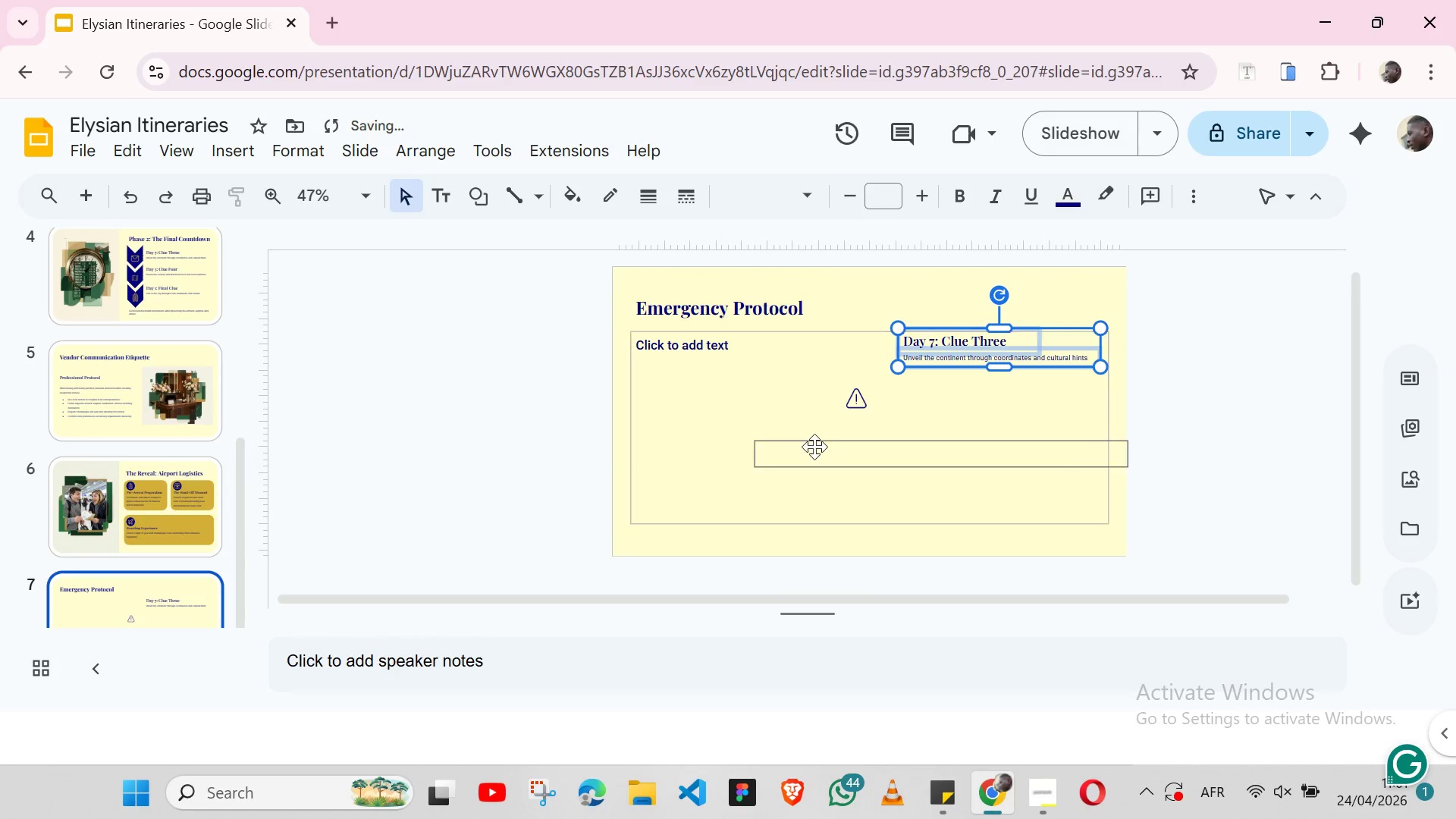 
left_click([814, 447])
 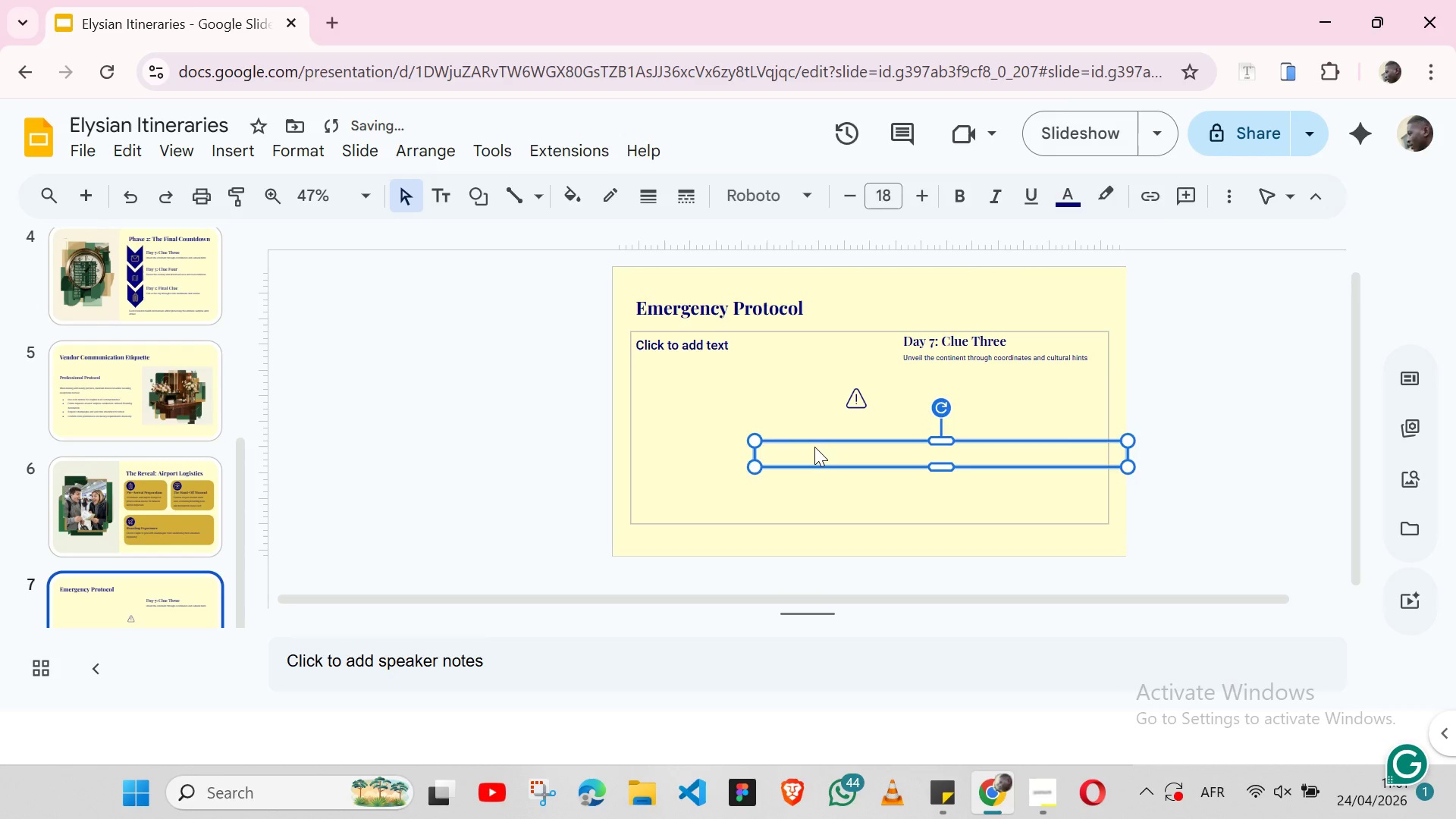 
key(Backspace)
 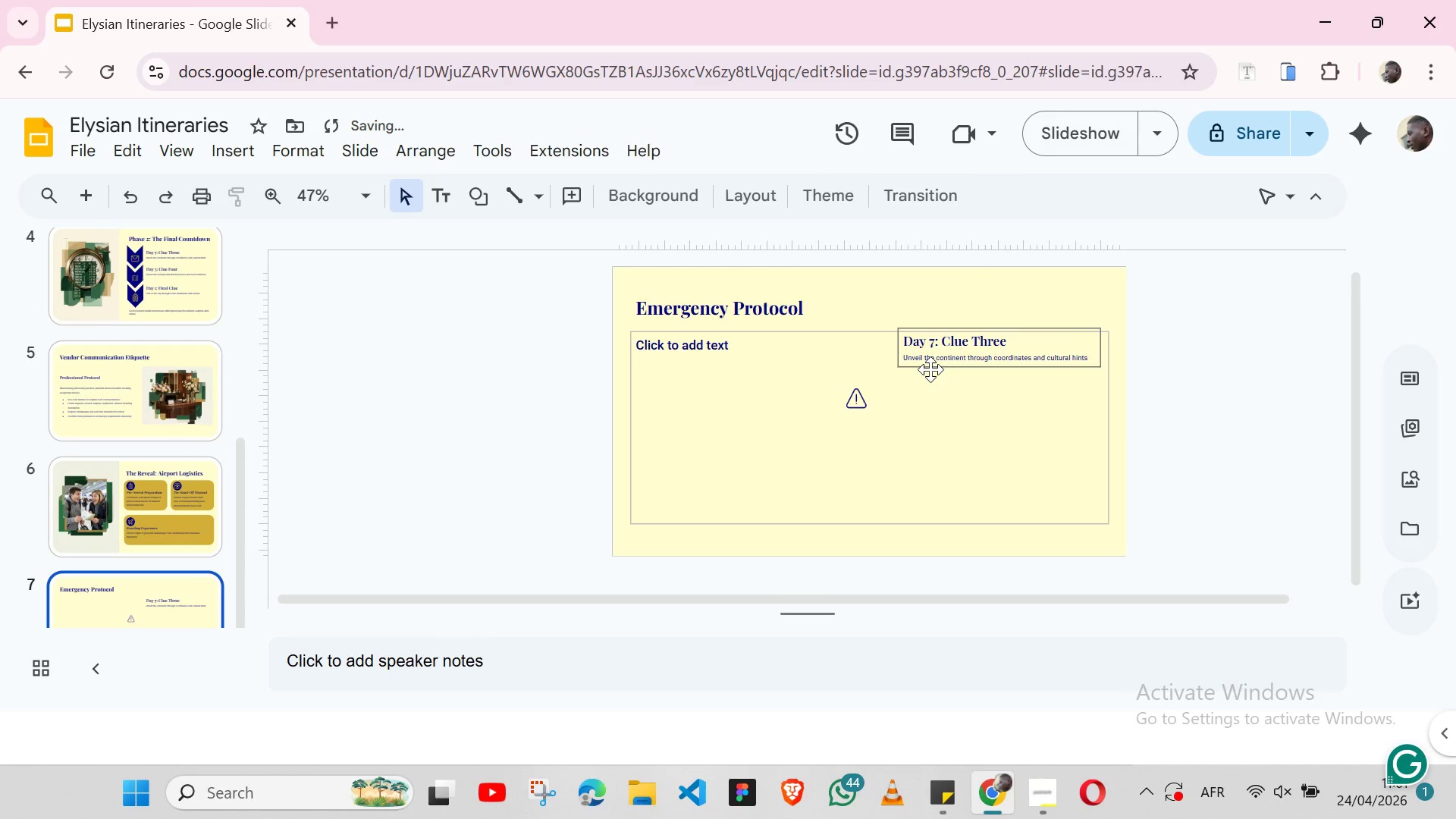 
left_click([930, 369])
 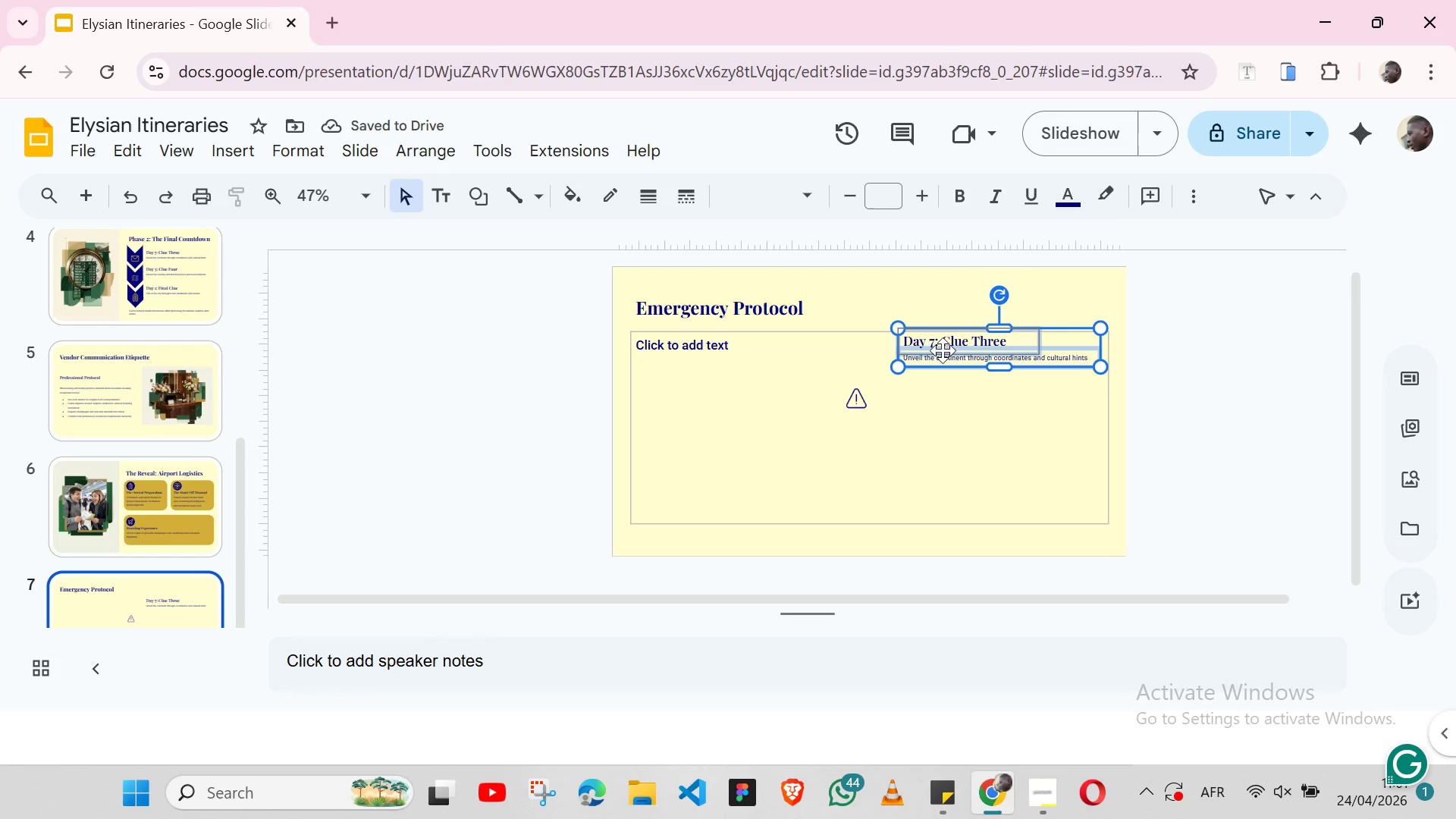 
left_click_drag(start_coordinate=[943, 347], to_coordinate=[788, 456])
 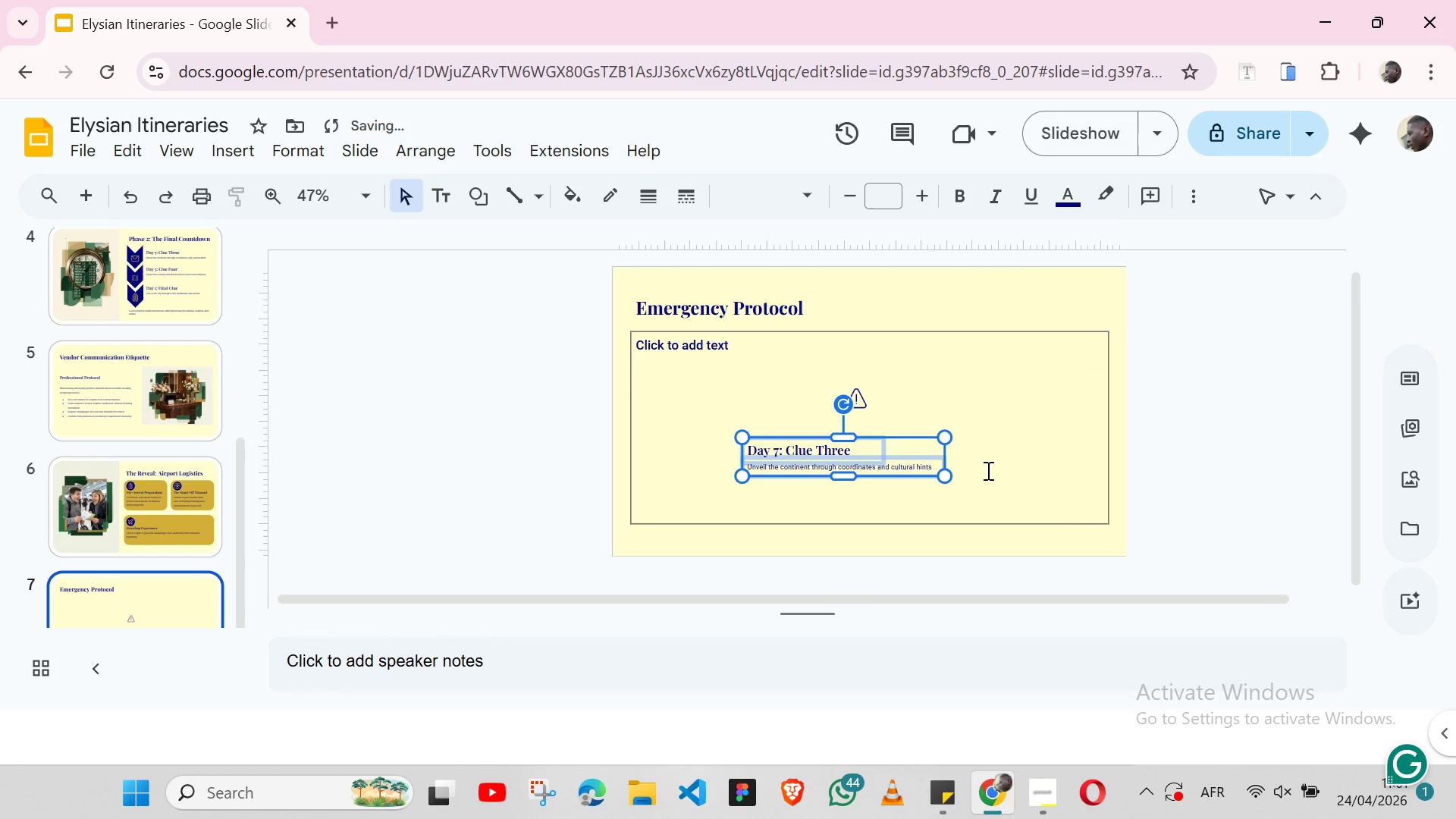 
left_click([990, 470])
 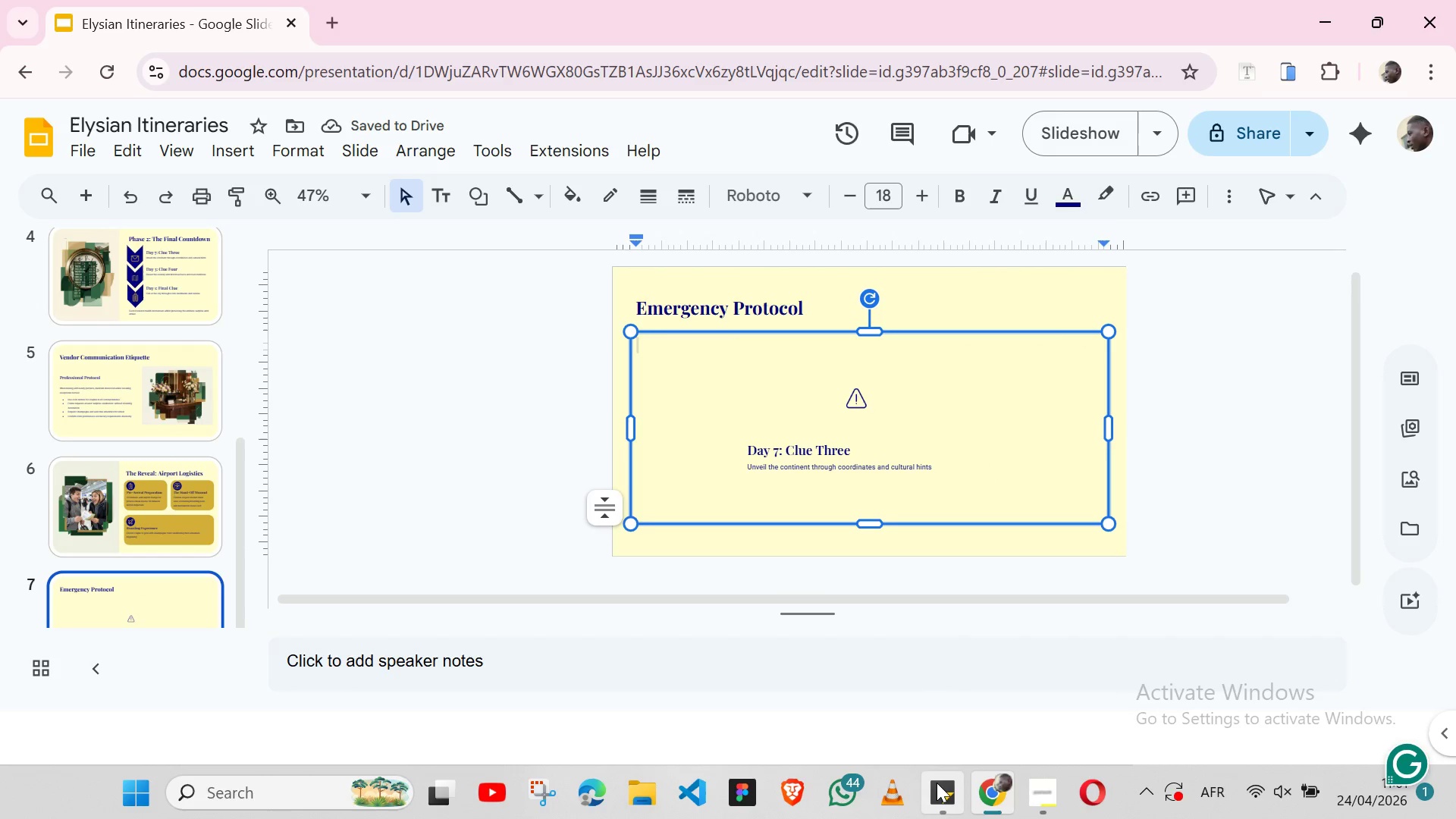 
left_click([937, 783])
 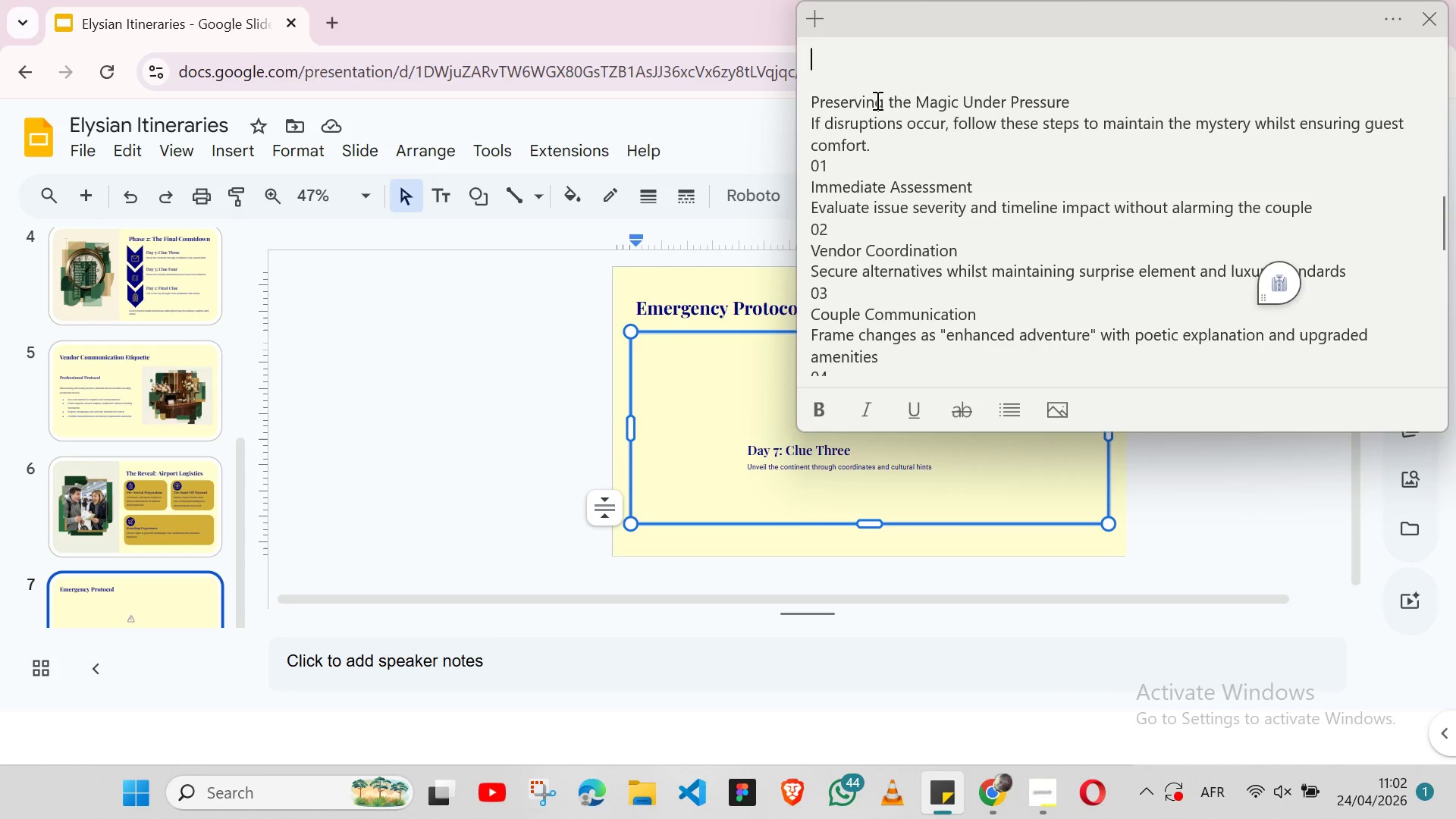 
double_click([876, 100])
 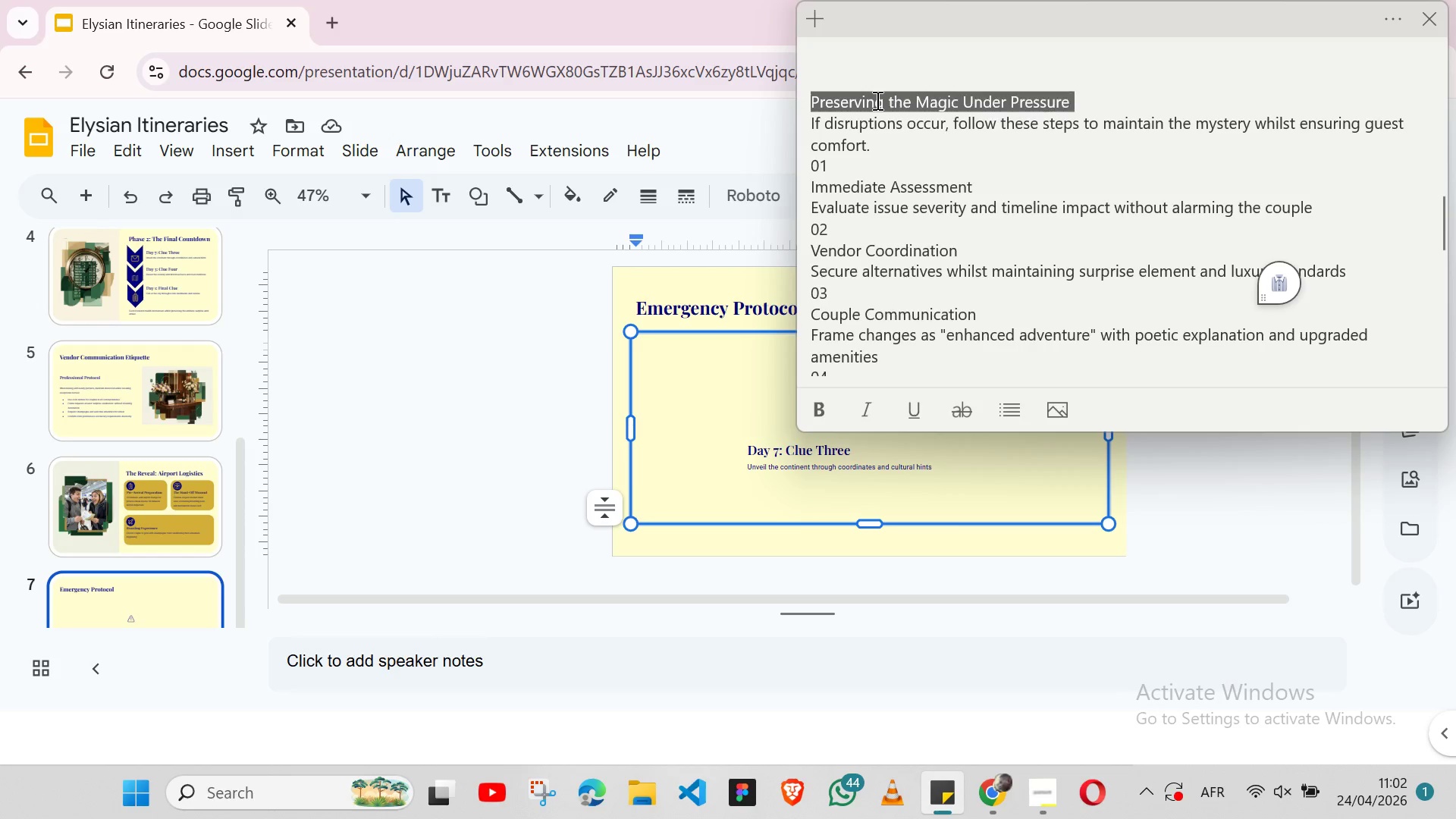 
triple_click([876, 100])
 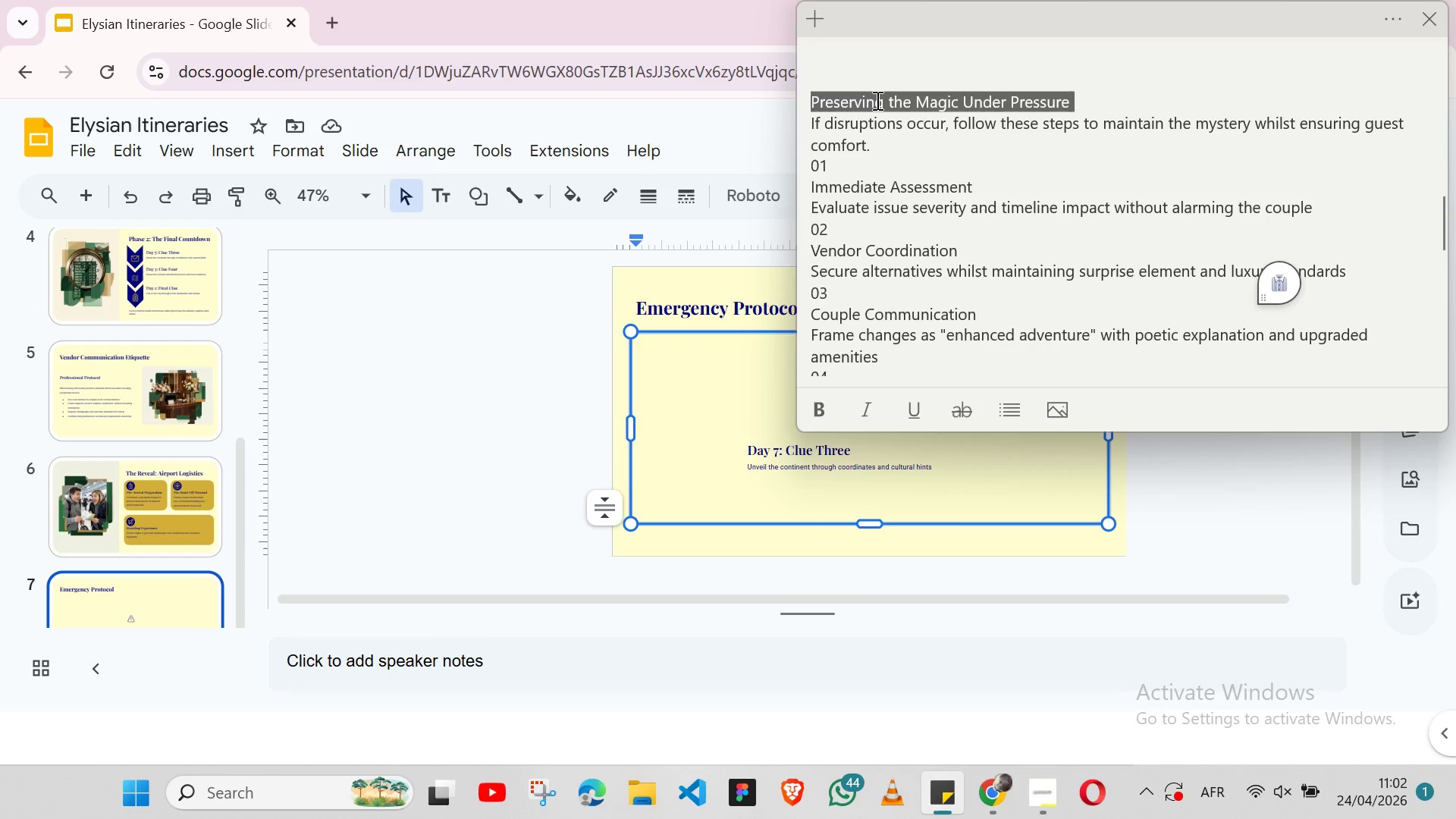 
key(Shift+ArrowLeft)
 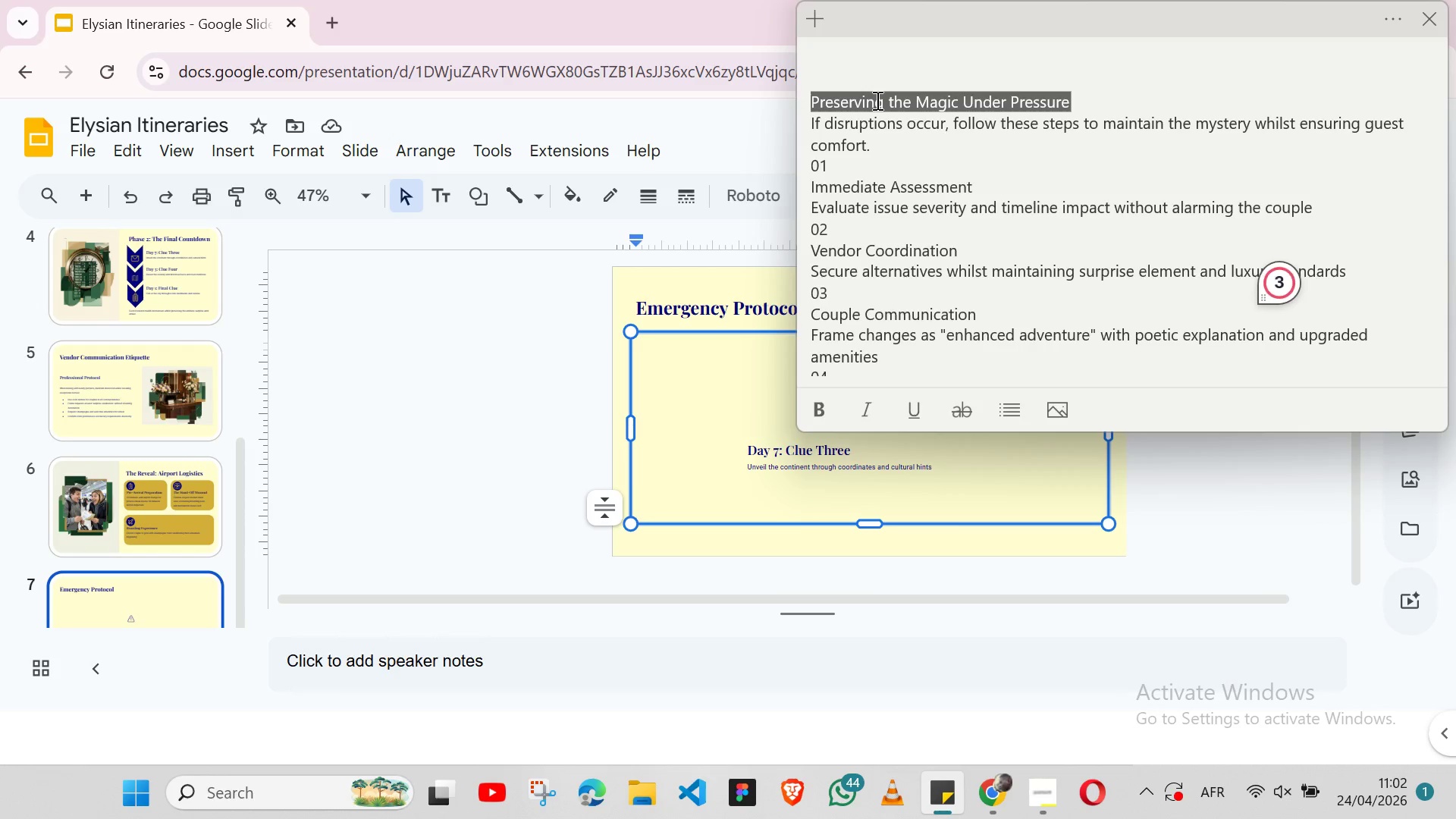 
key(Control+X)
 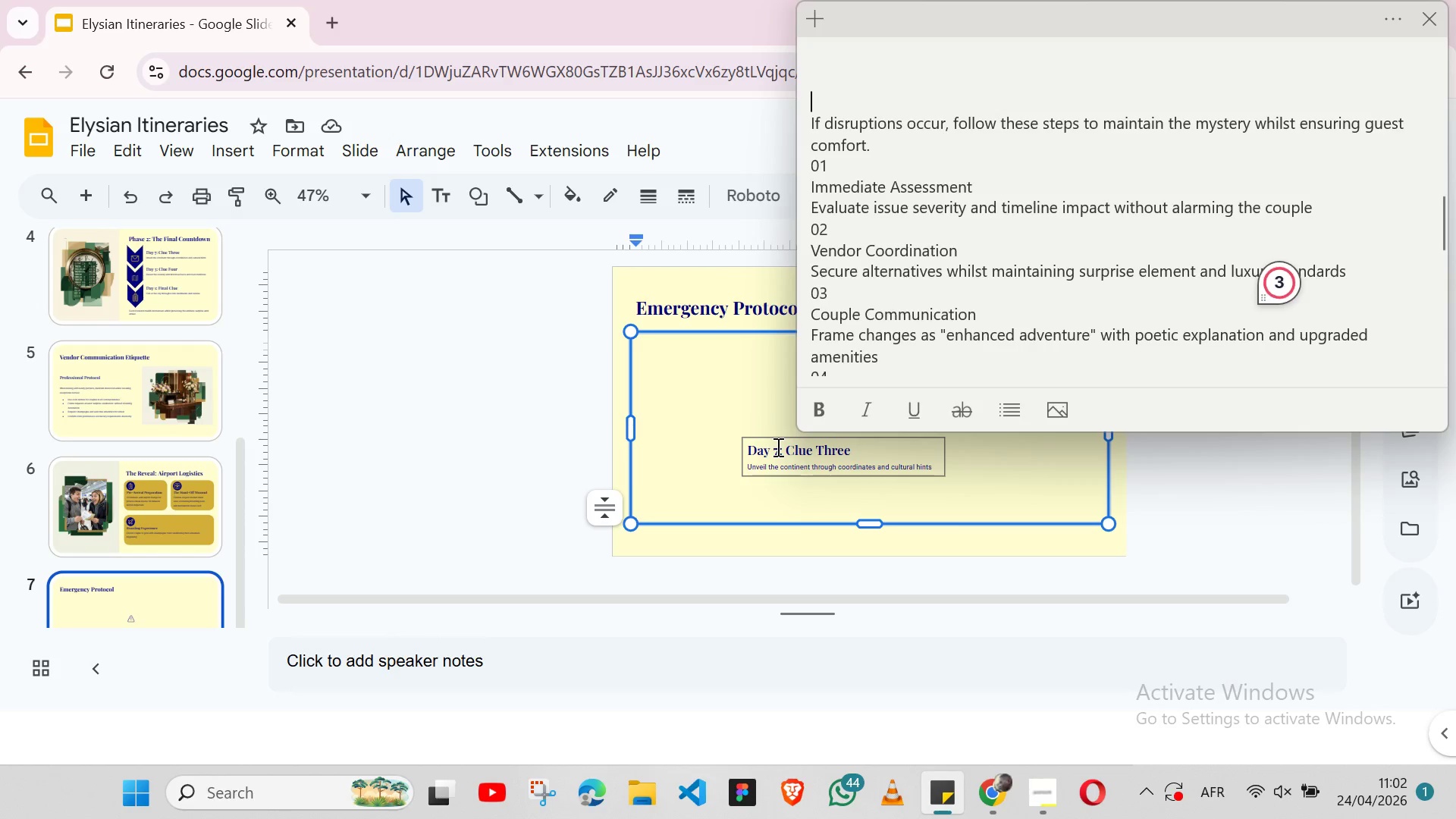 
double_click([777, 447])
 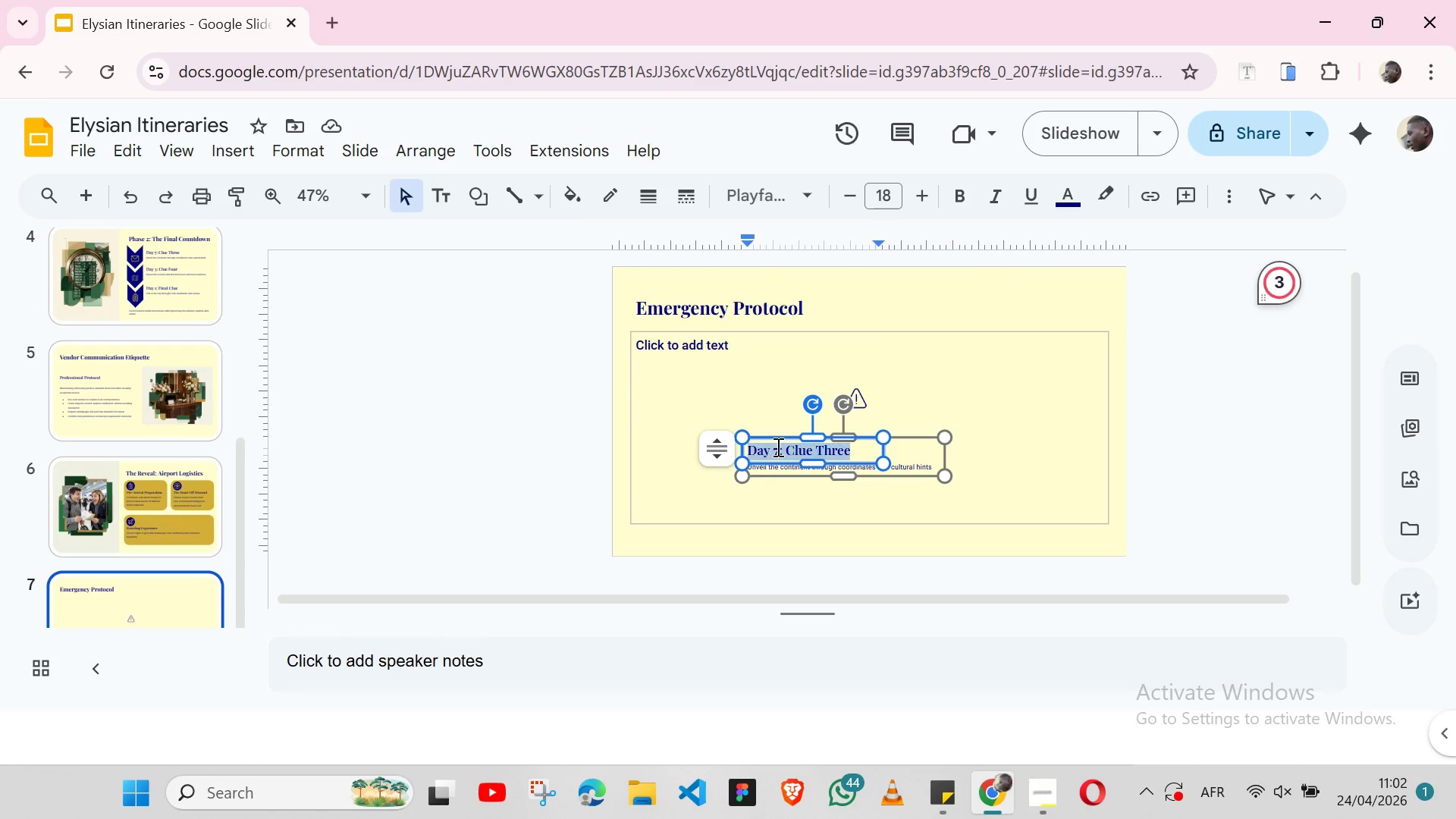 
triple_click([777, 447])
 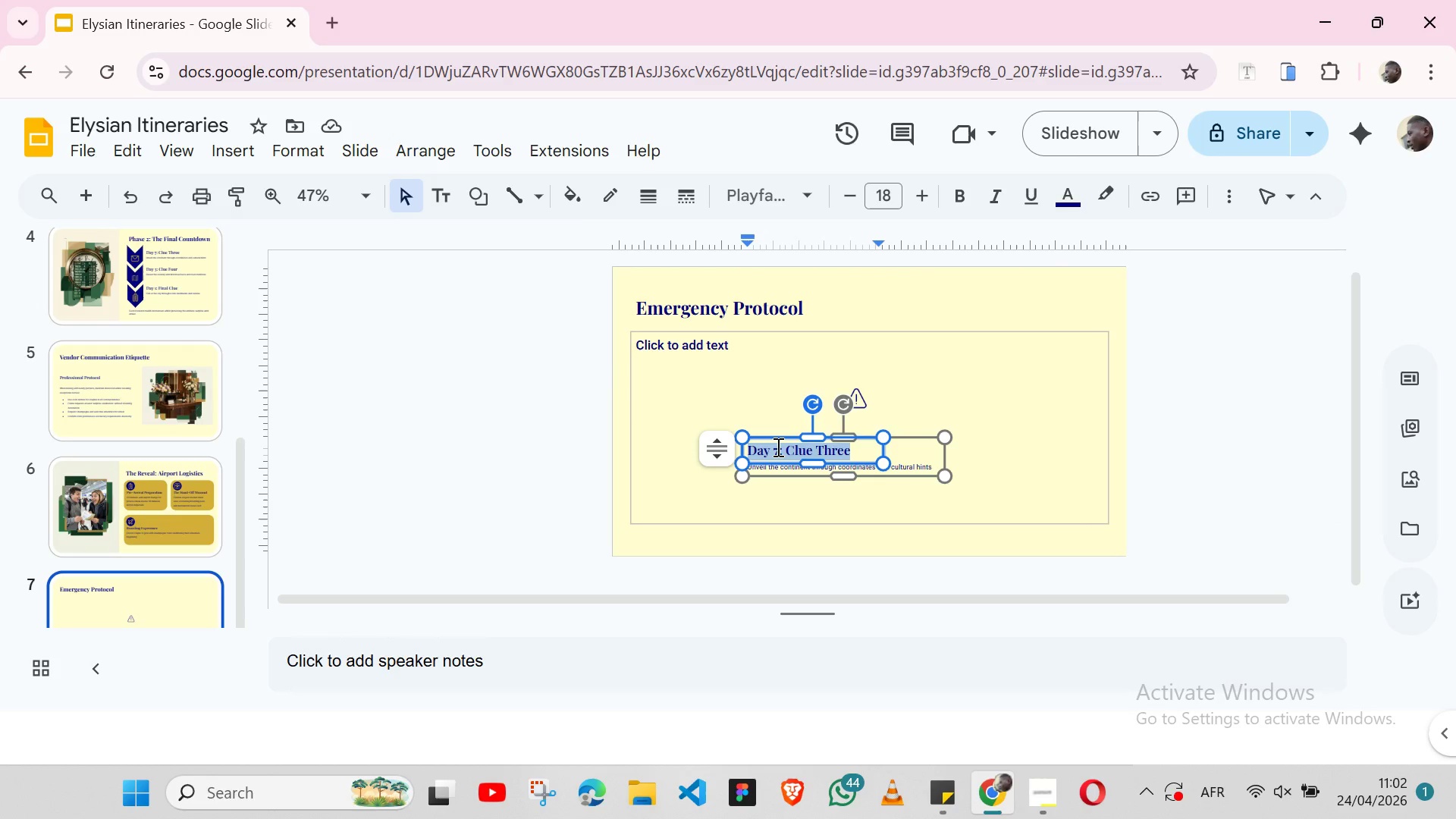 
key(Control+V)
 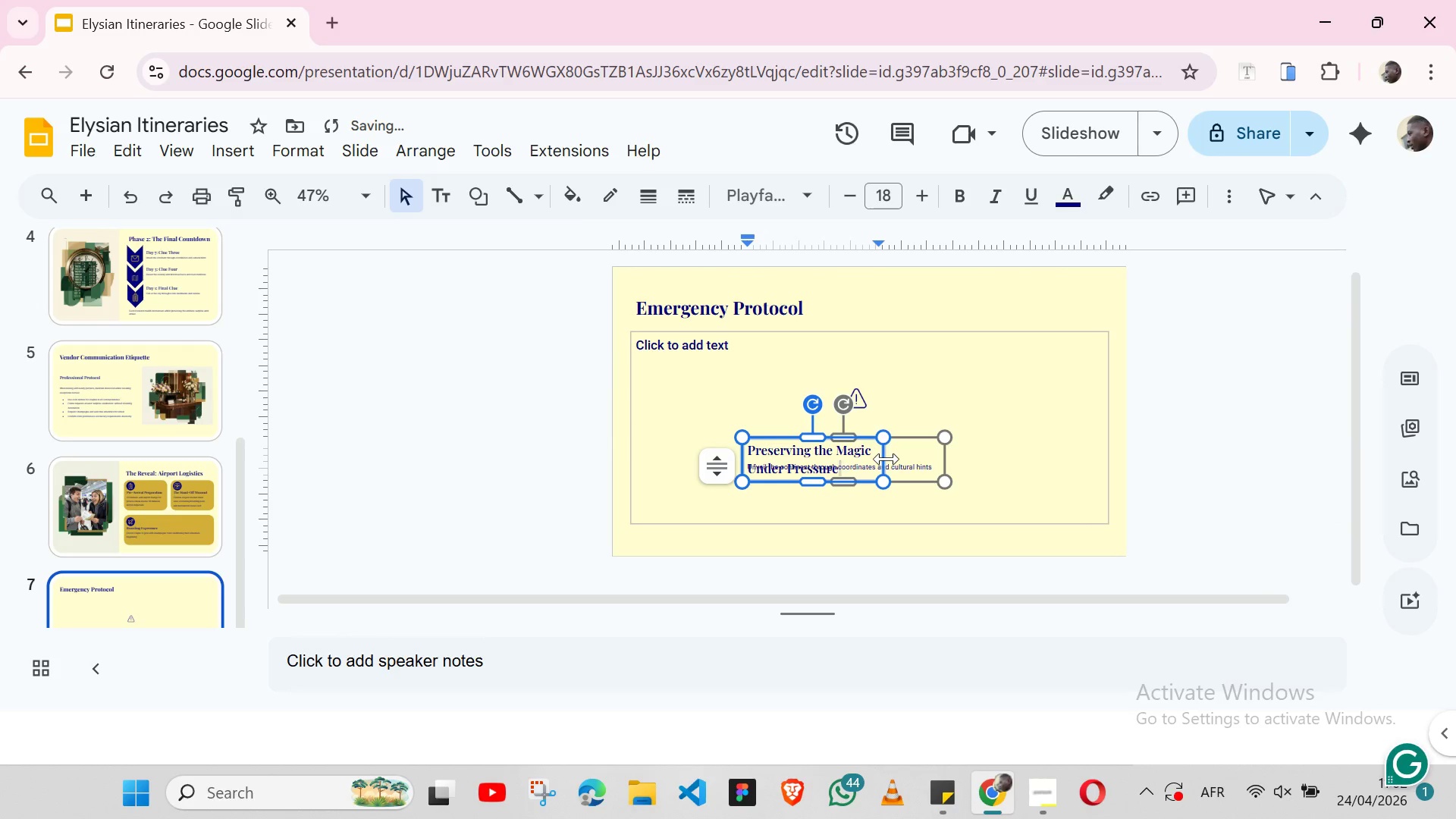 
left_click_drag(start_coordinate=[886, 455], to_coordinate=[945, 441])
 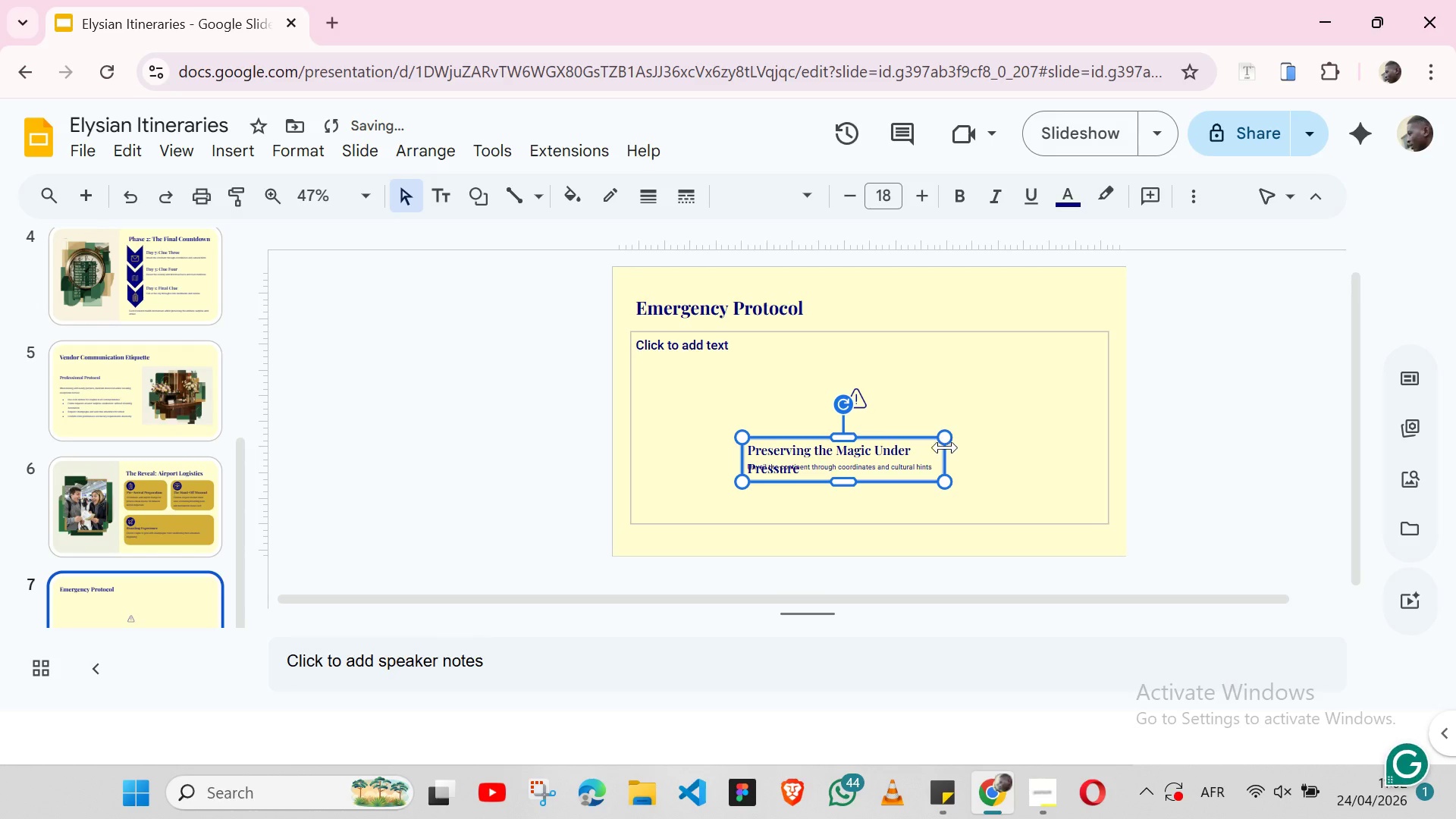 
left_click_drag(start_coordinate=[945, 450], to_coordinate=[1009, 446])
 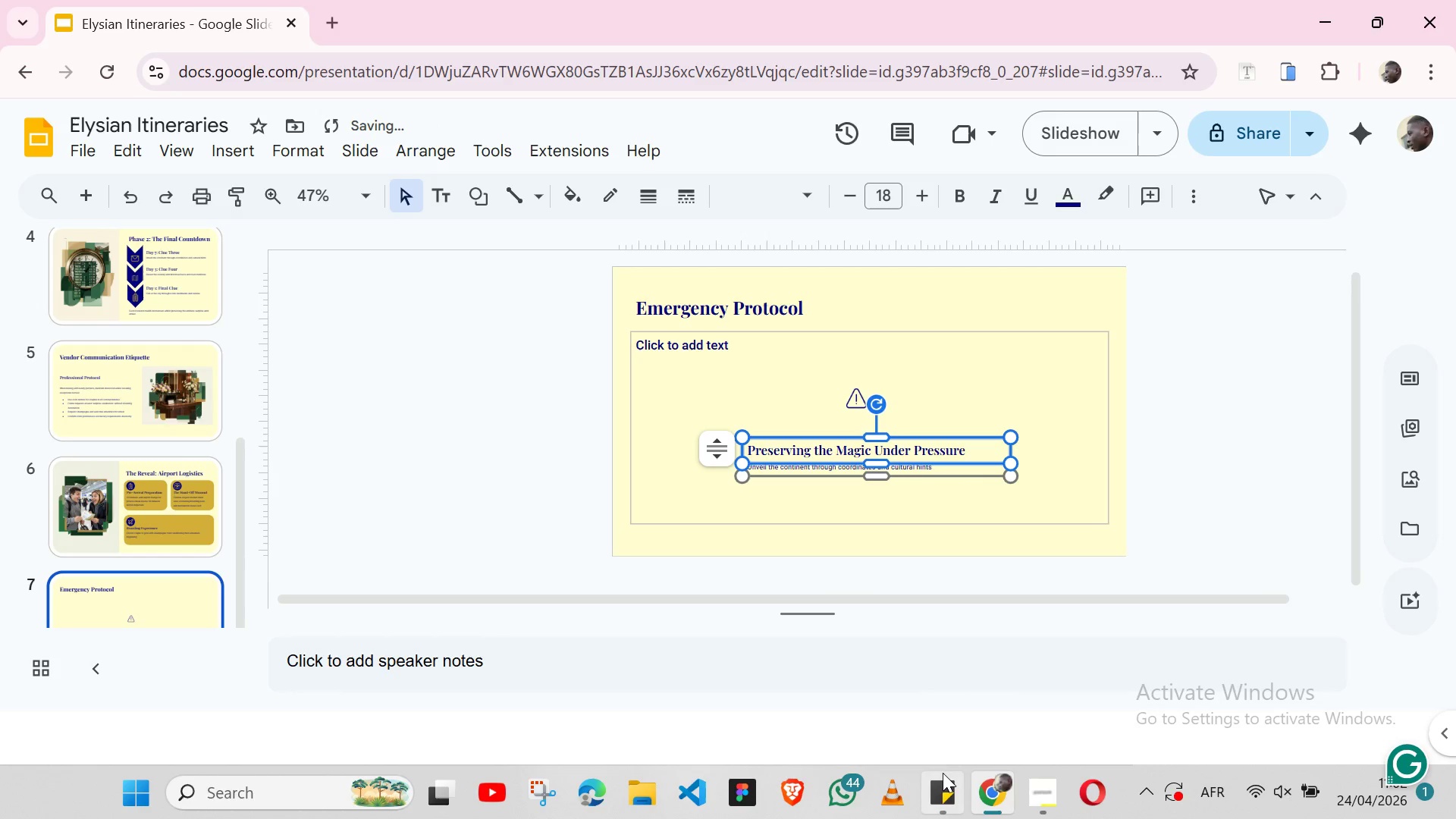 
left_click([943, 773])
 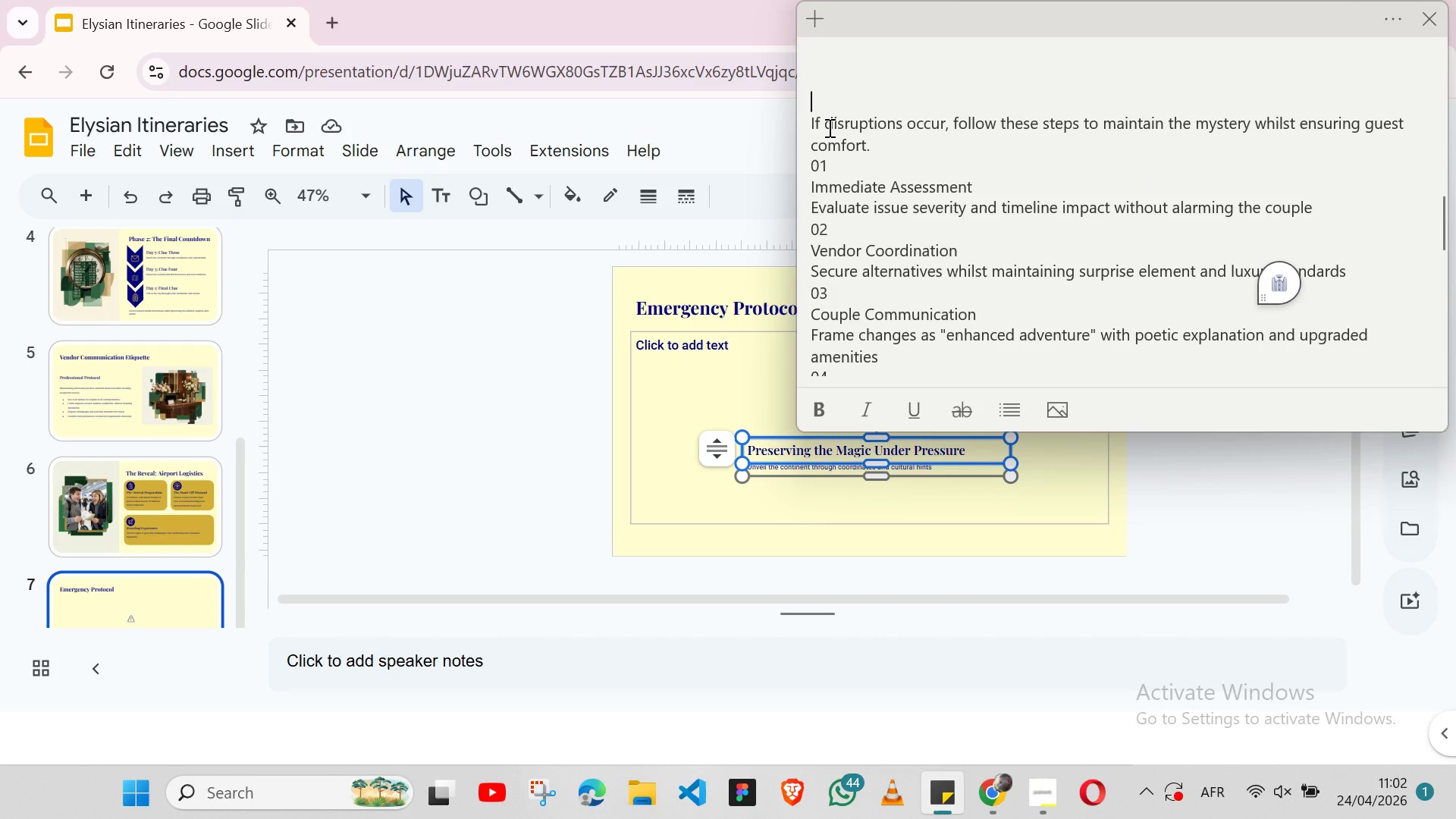 
double_click([828, 127])
 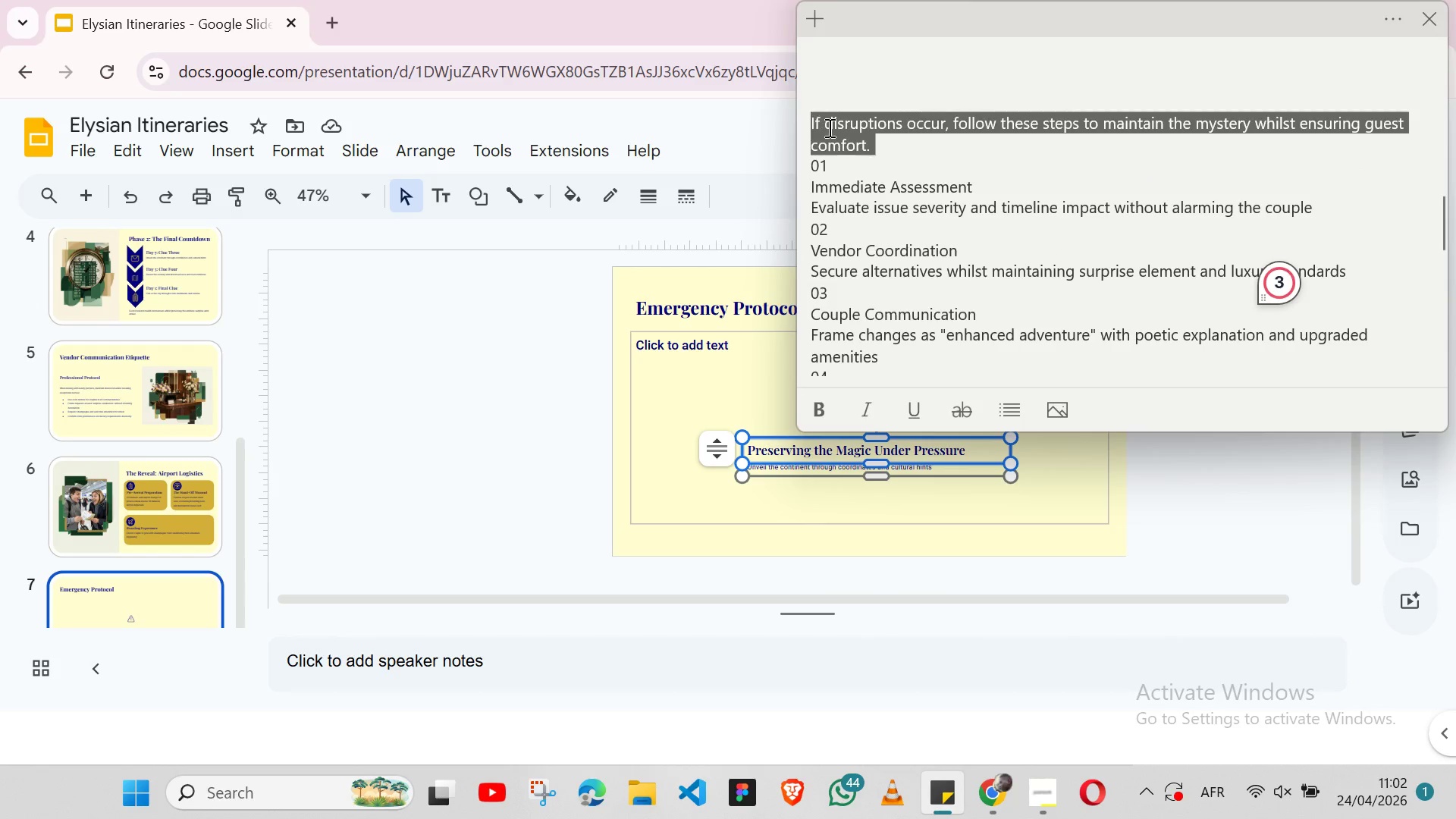 
triple_click([828, 127])
 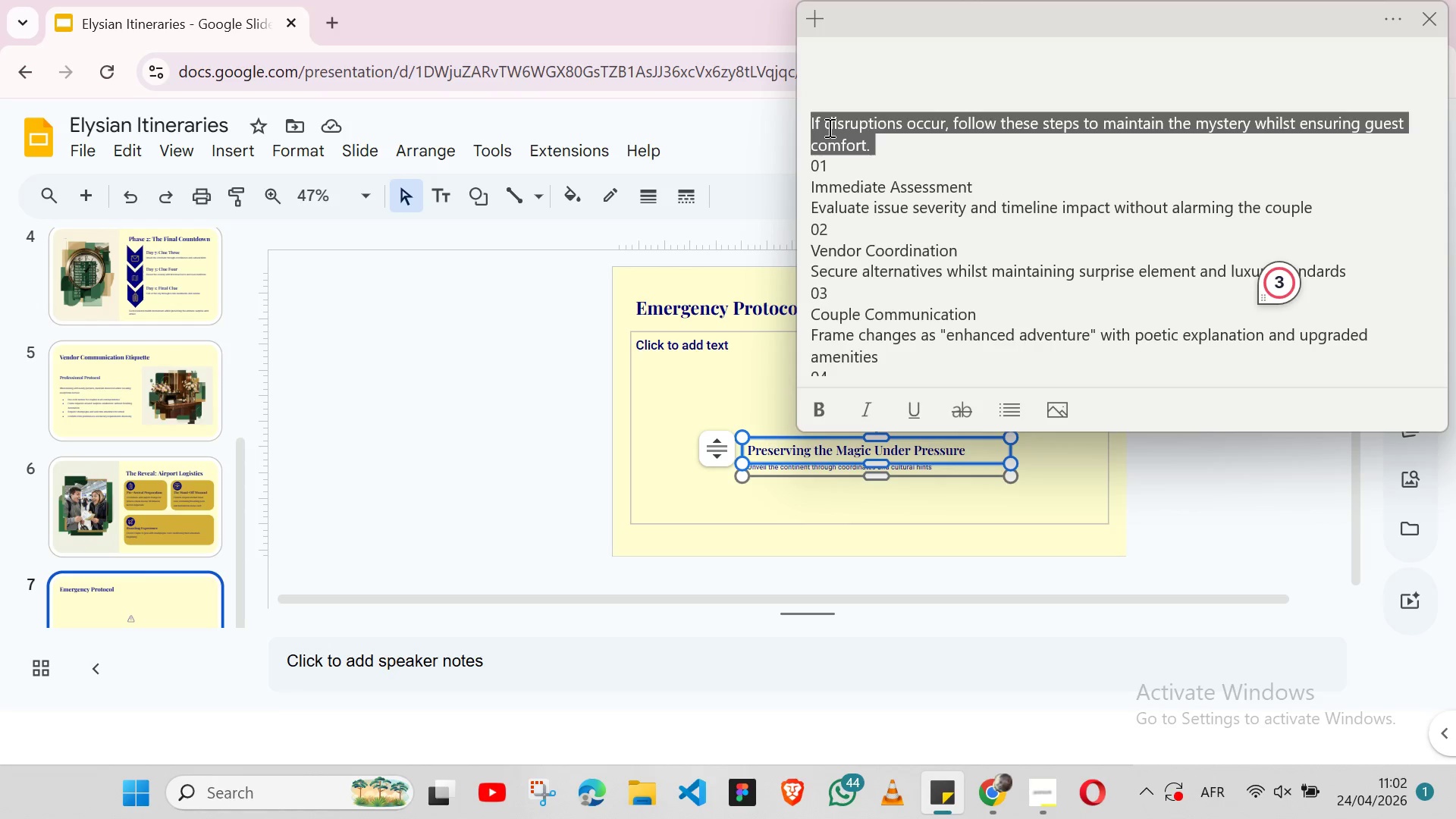 
key(Shift+ArrowLeft)
 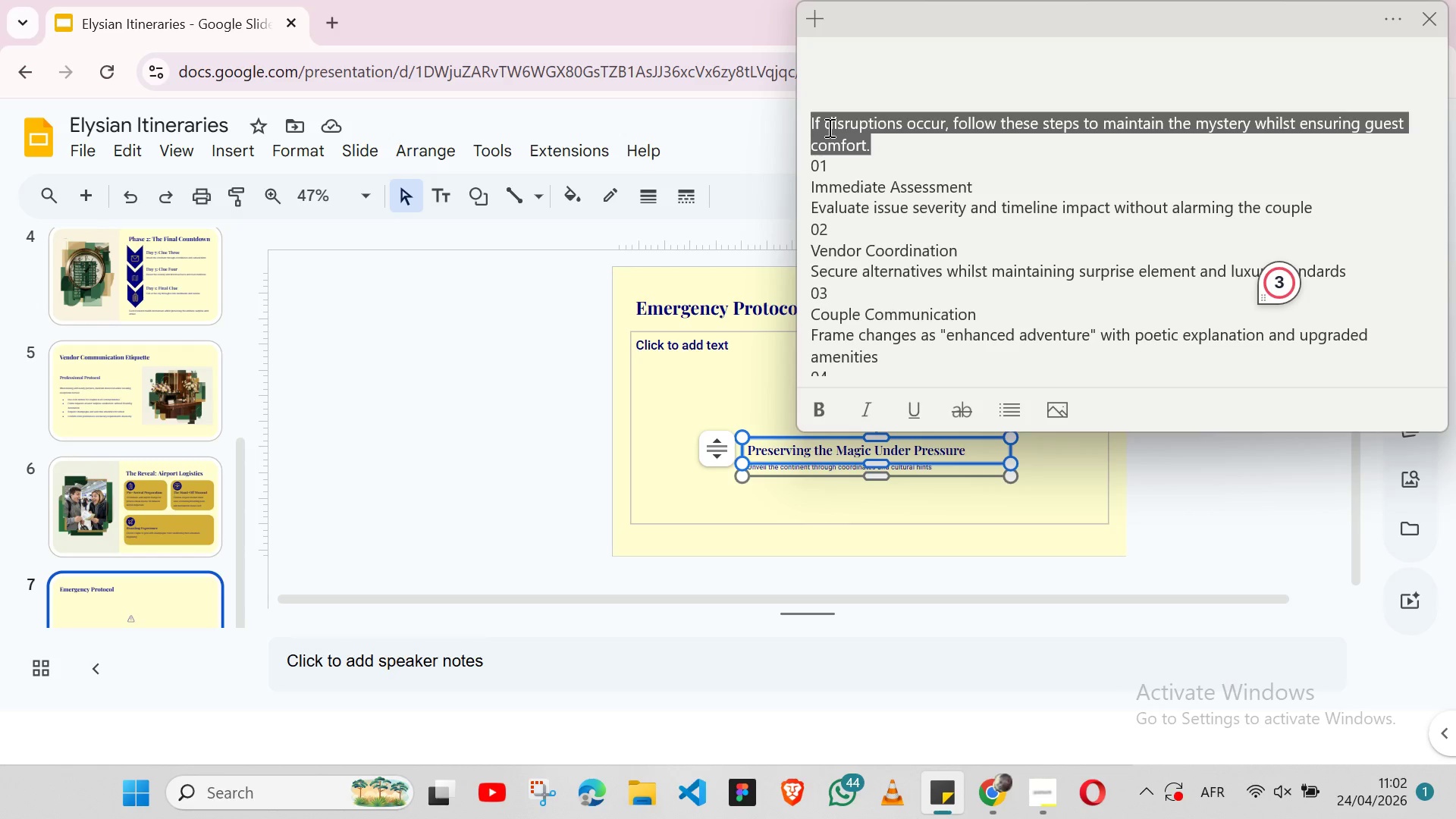 
key(Control+X)
 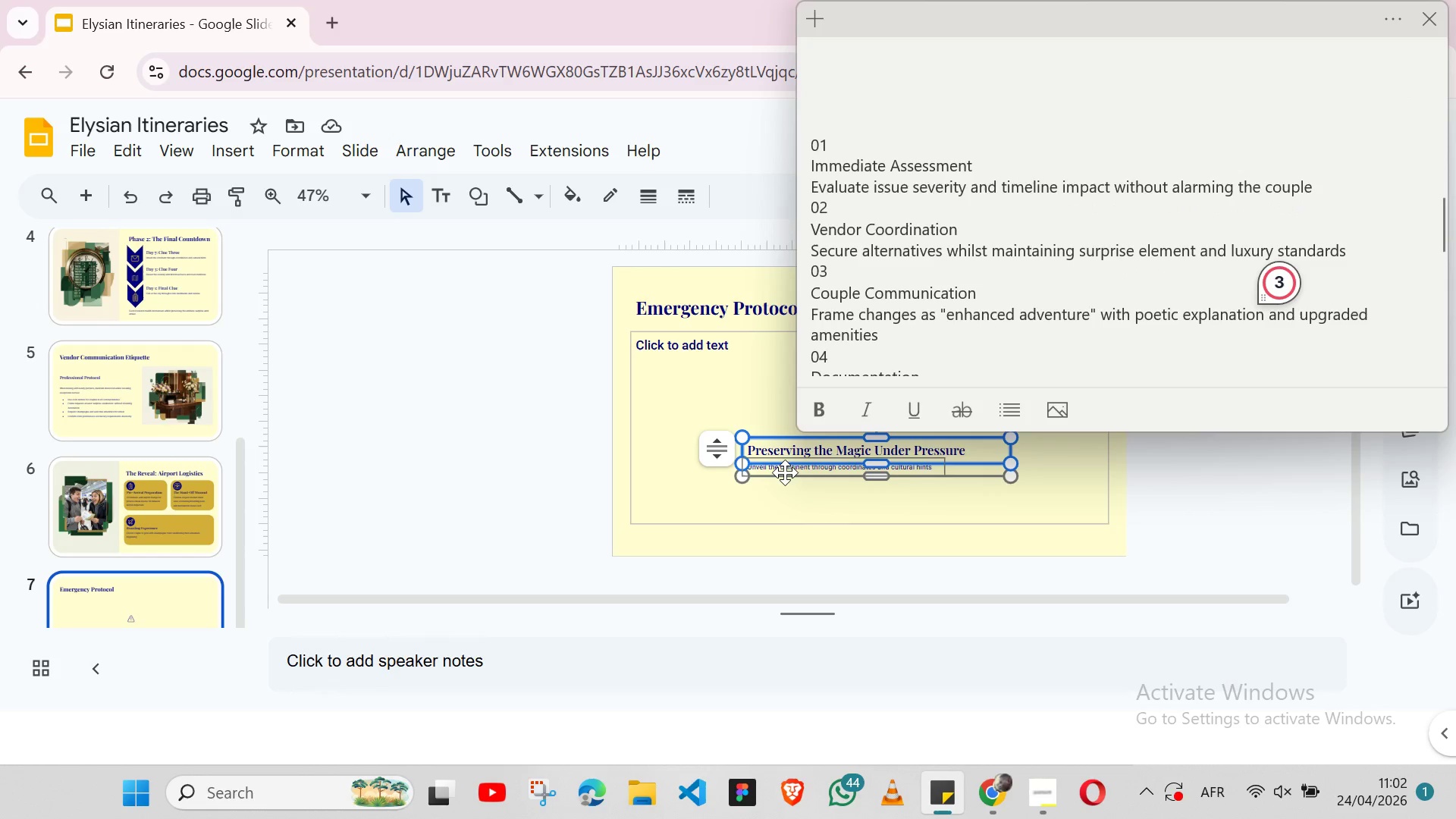 
left_click([785, 472])
 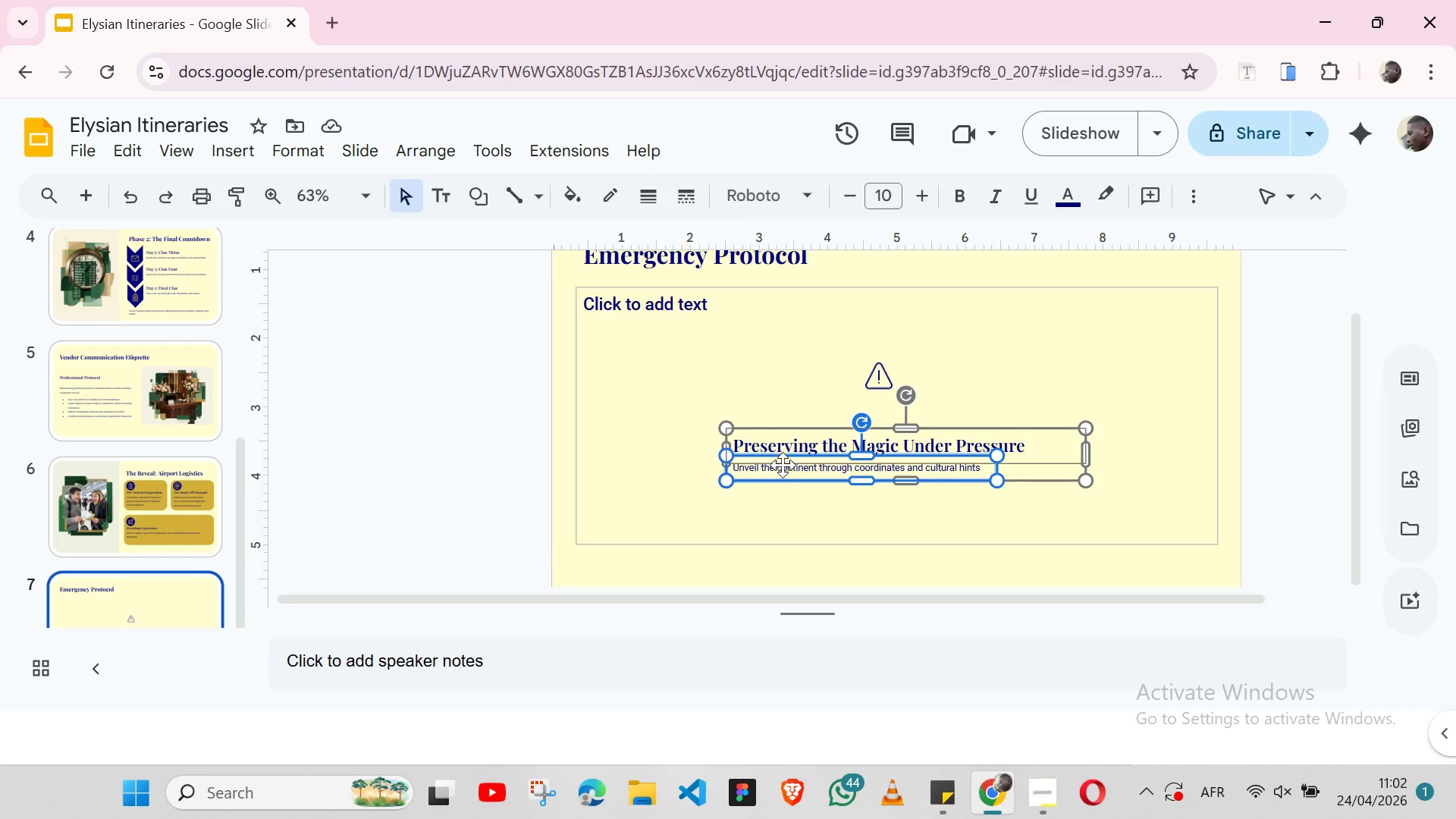 
left_click([783, 465])
 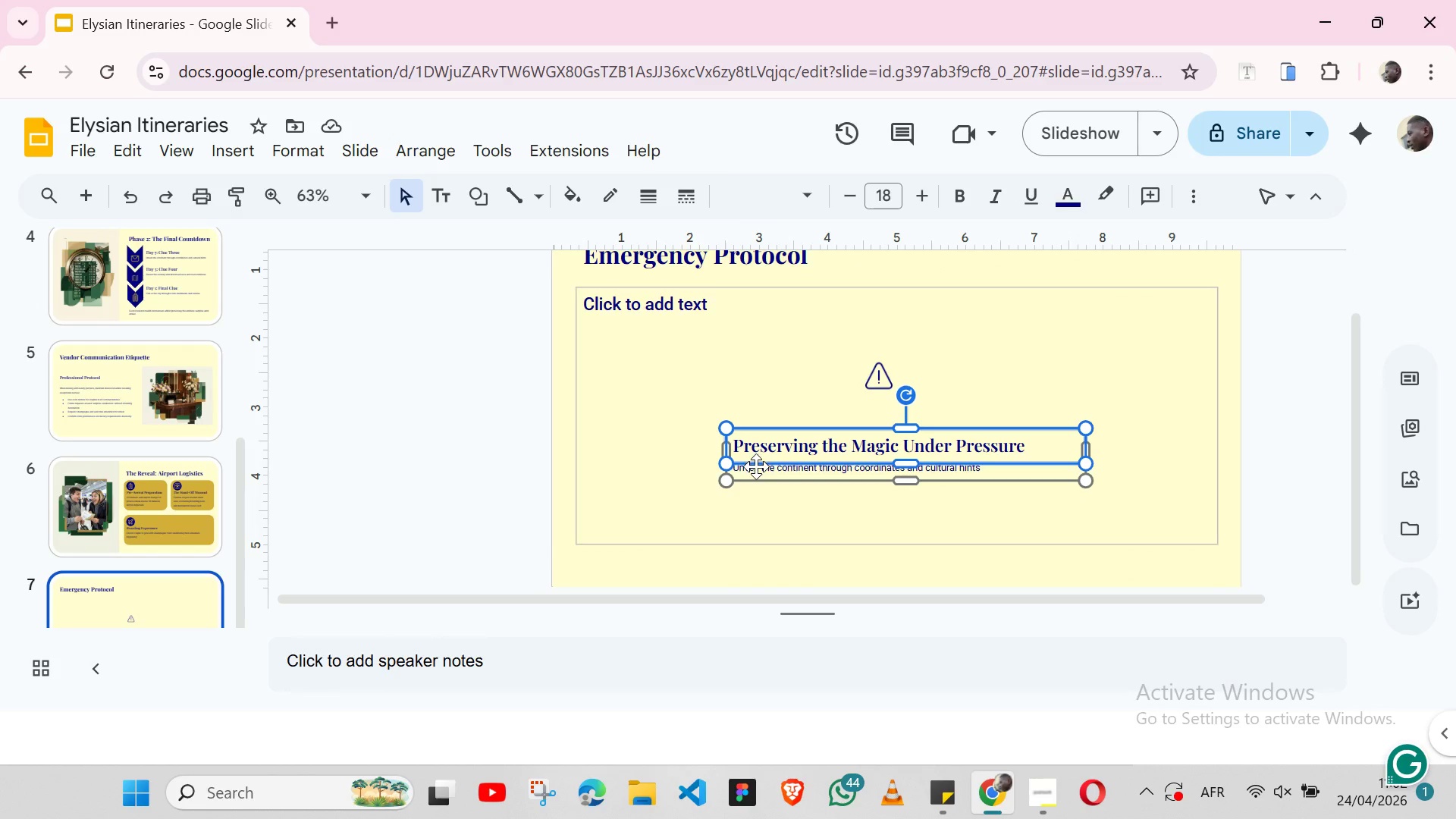 
double_click([756, 466])
 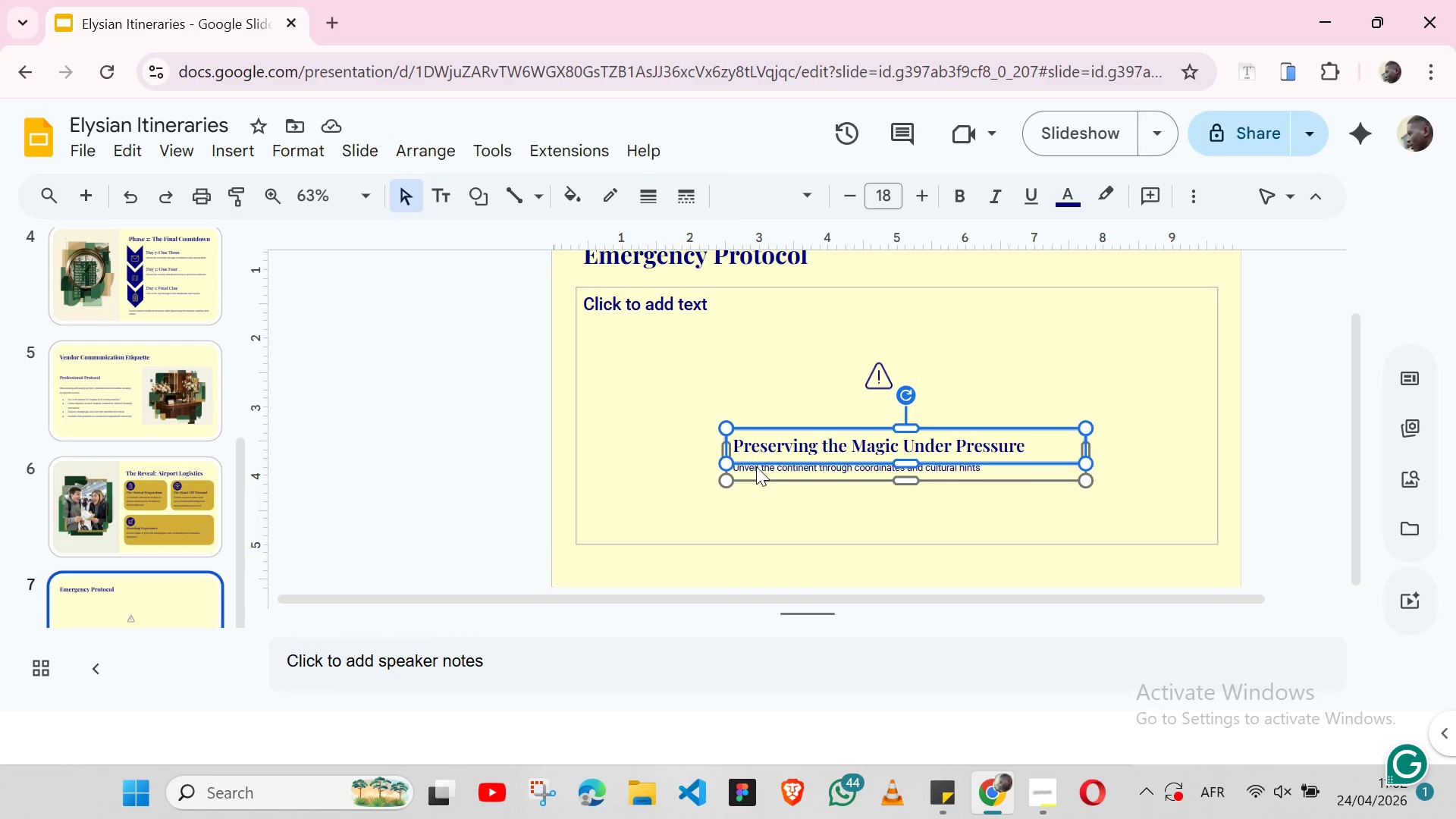 
triple_click([756, 466])
 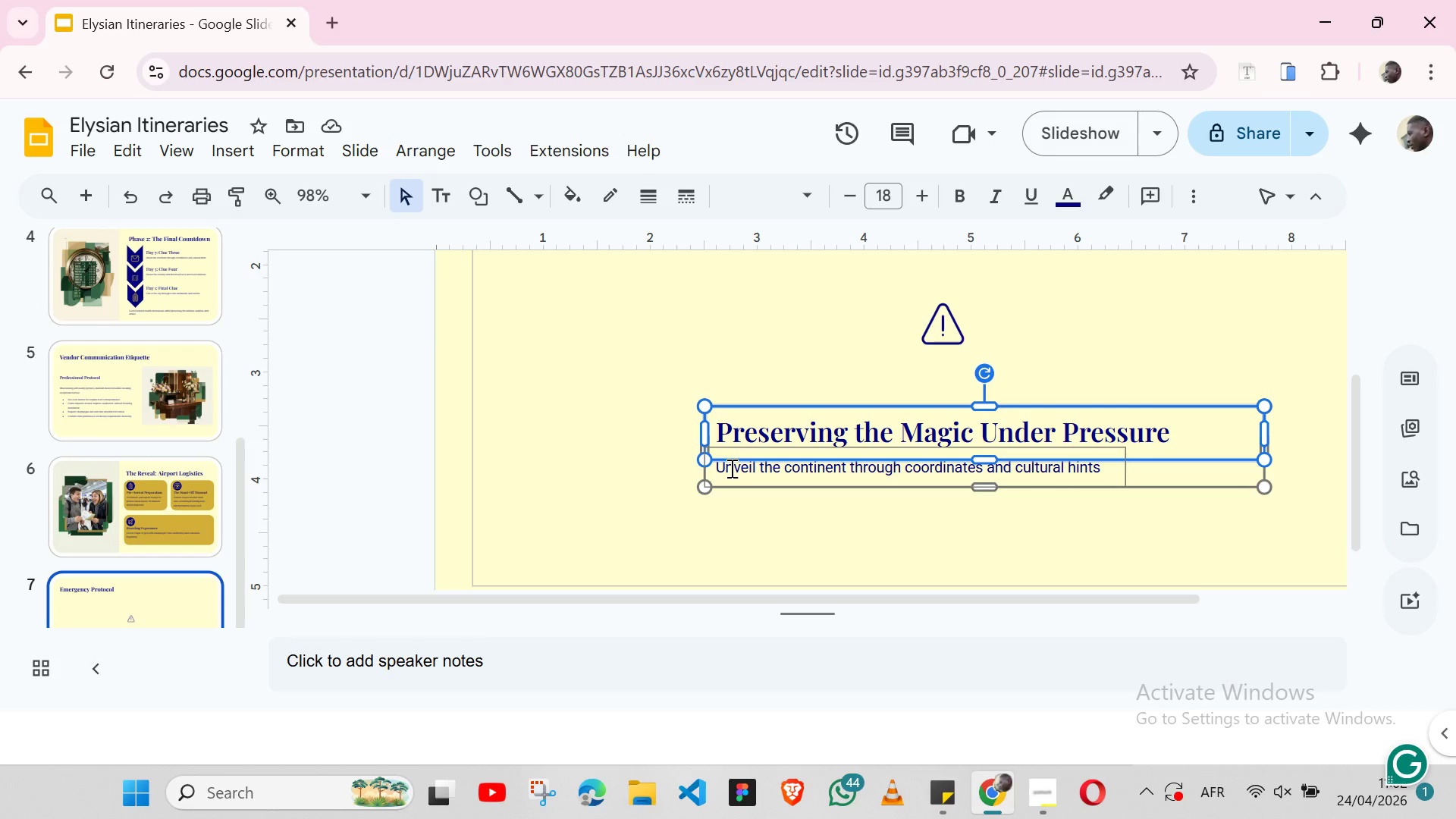 
double_click([730, 468])
 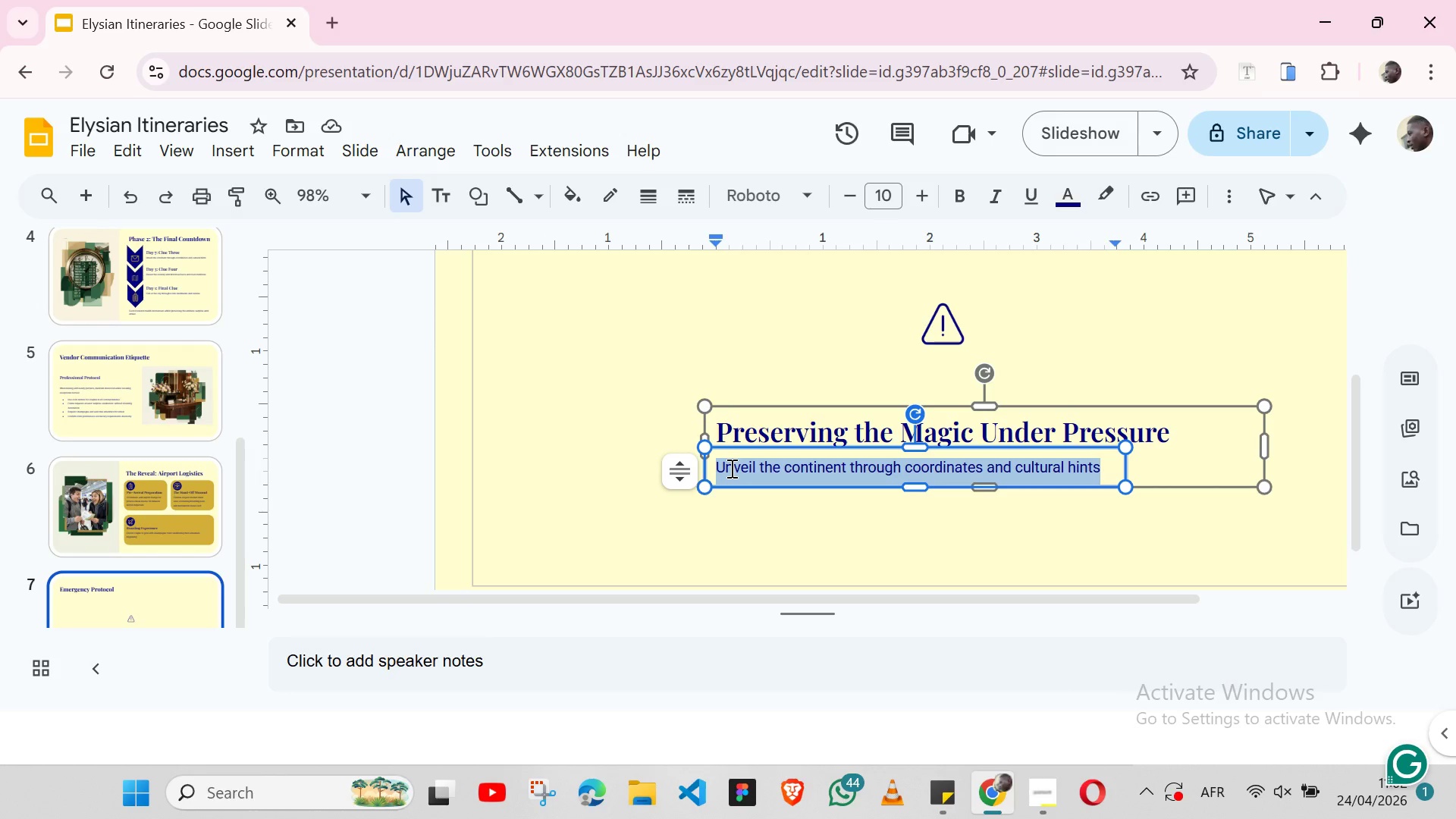 
triple_click([730, 468])
 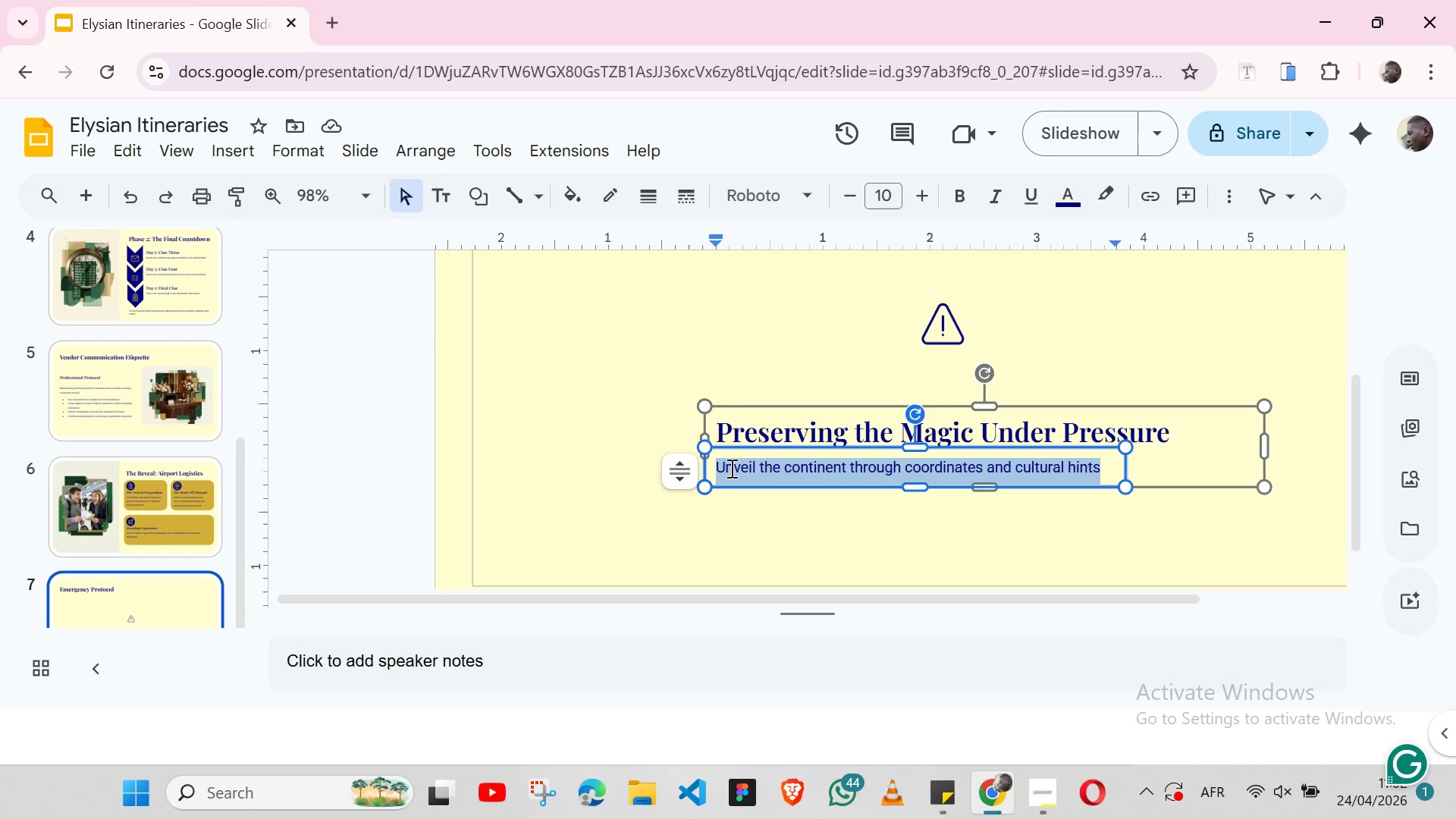 
key(Control+V)
 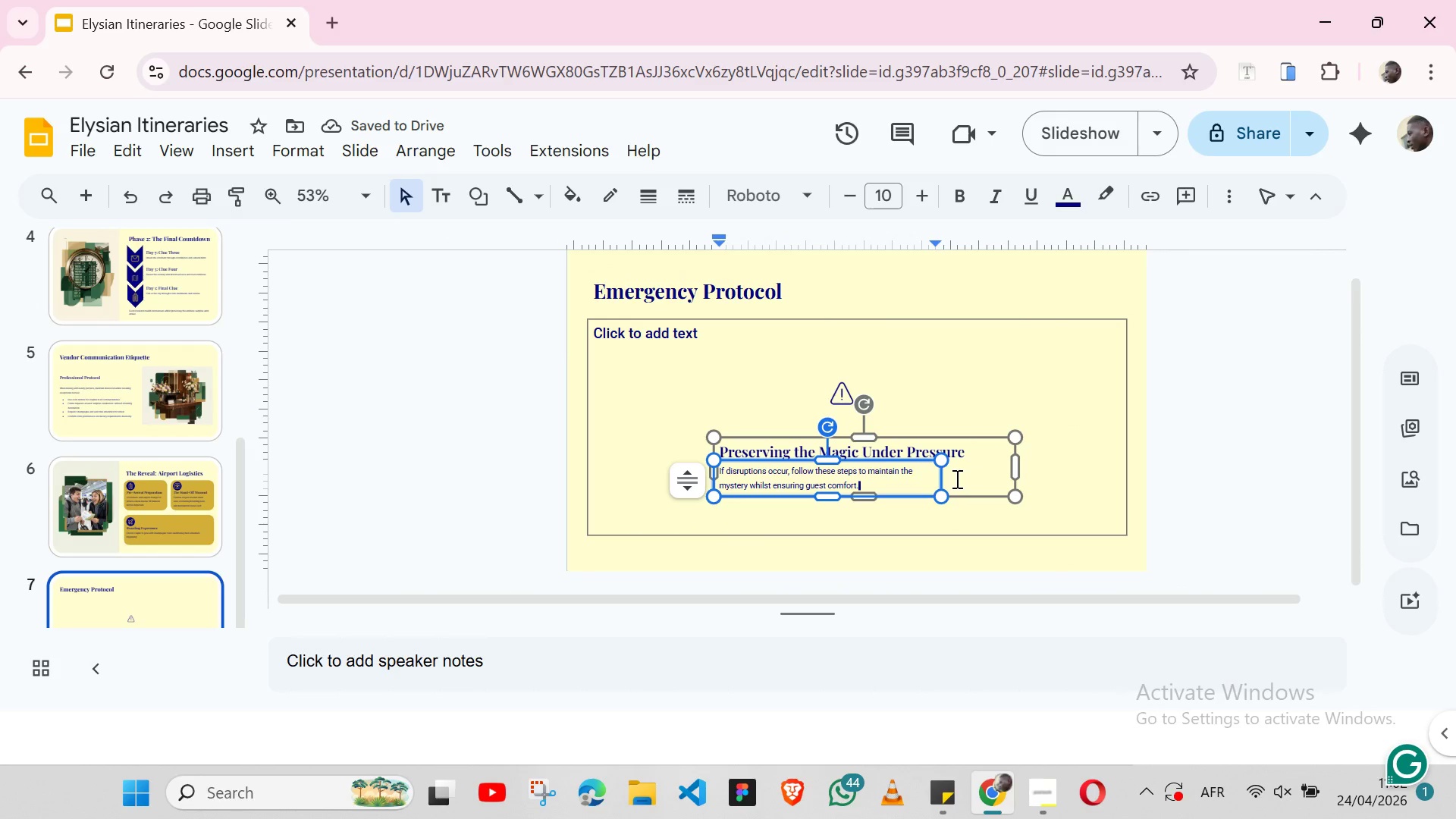 
left_click_drag(start_coordinate=[943, 475], to_coordinate=[1015, 462])
 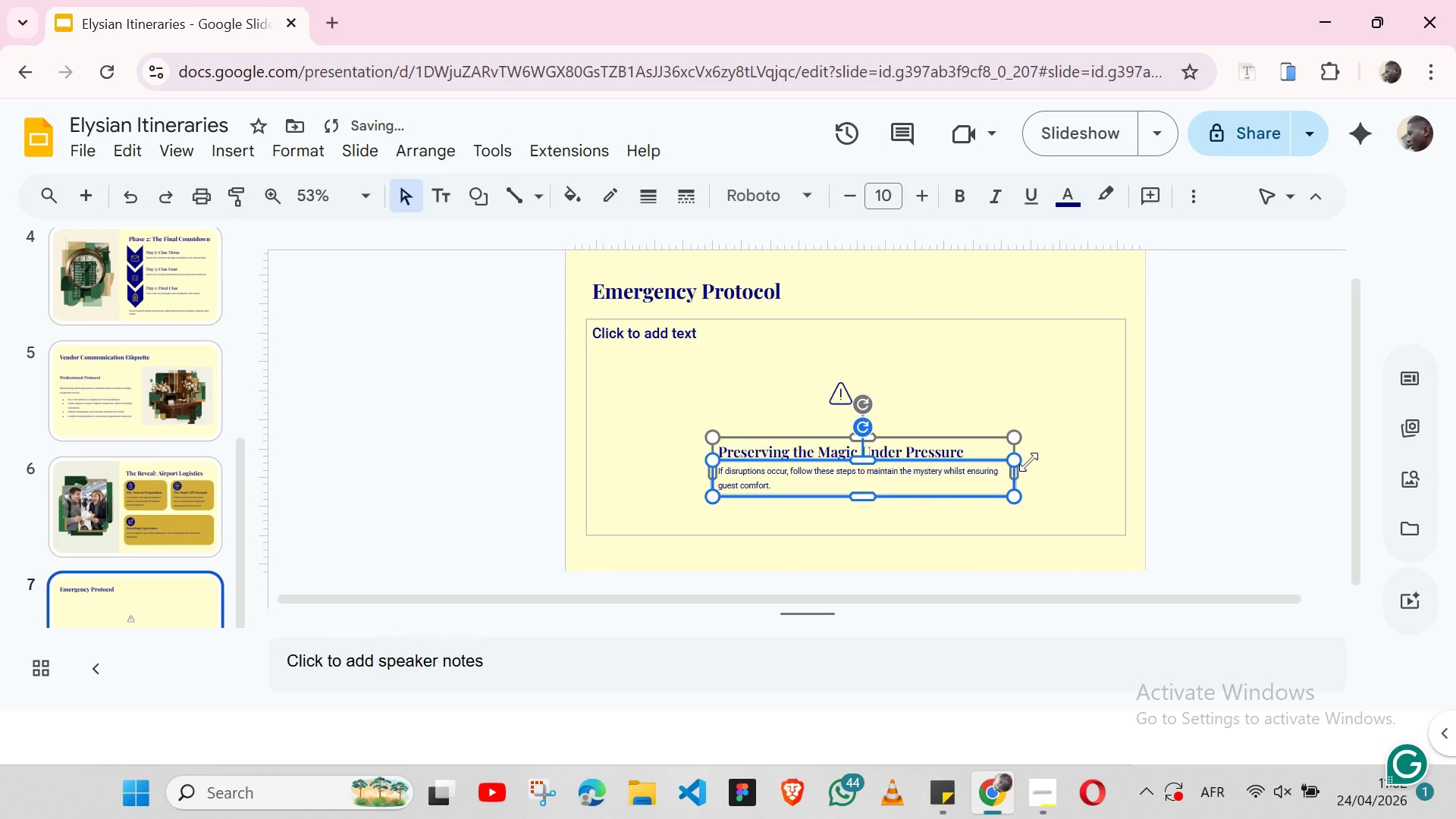 
left_click([1056, 462])
 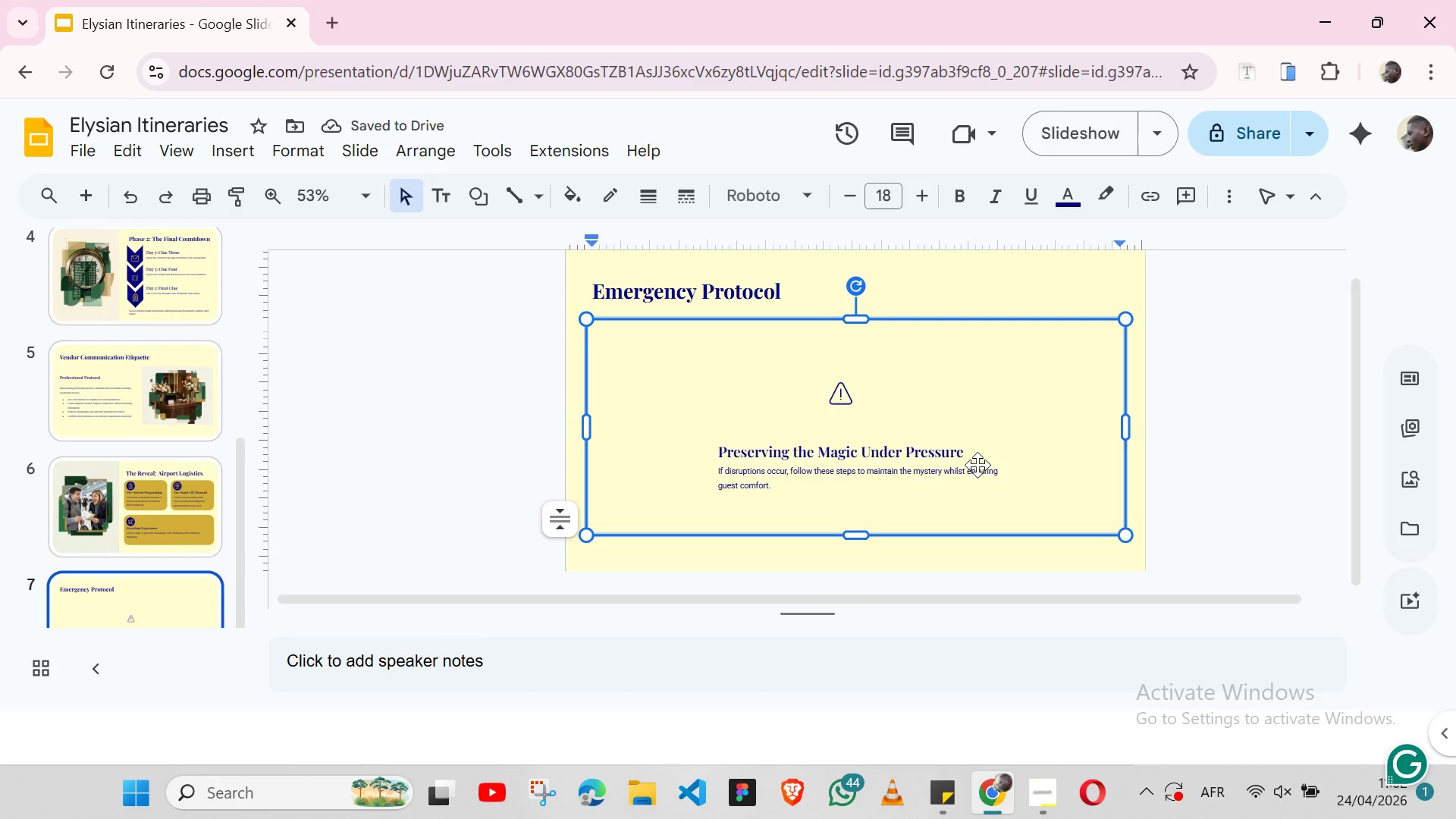 
left_click([977, 465])
 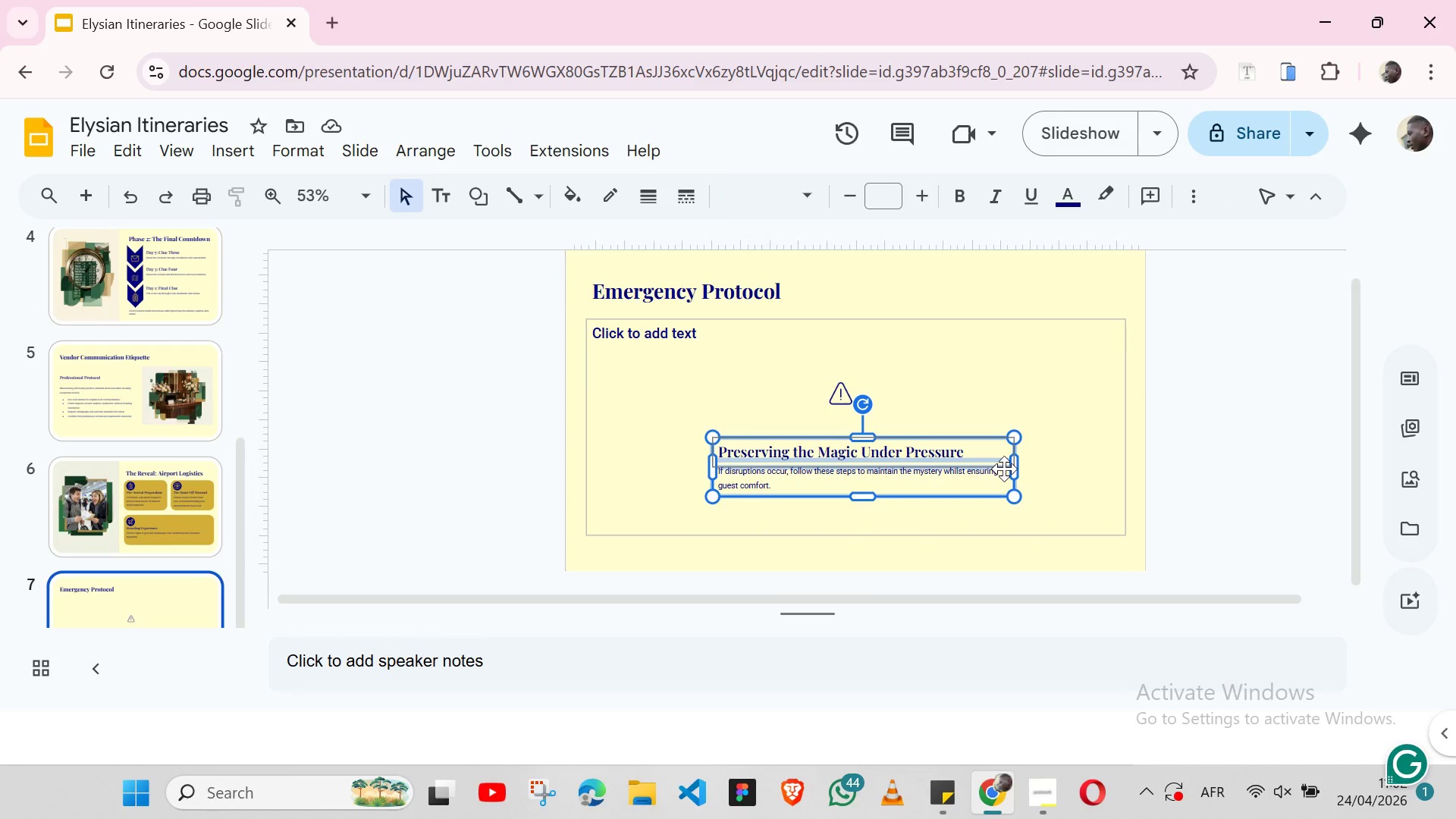 
left_click_drag(start_coordinate=[1011, 469], to_coordinate=[1051, 460])
 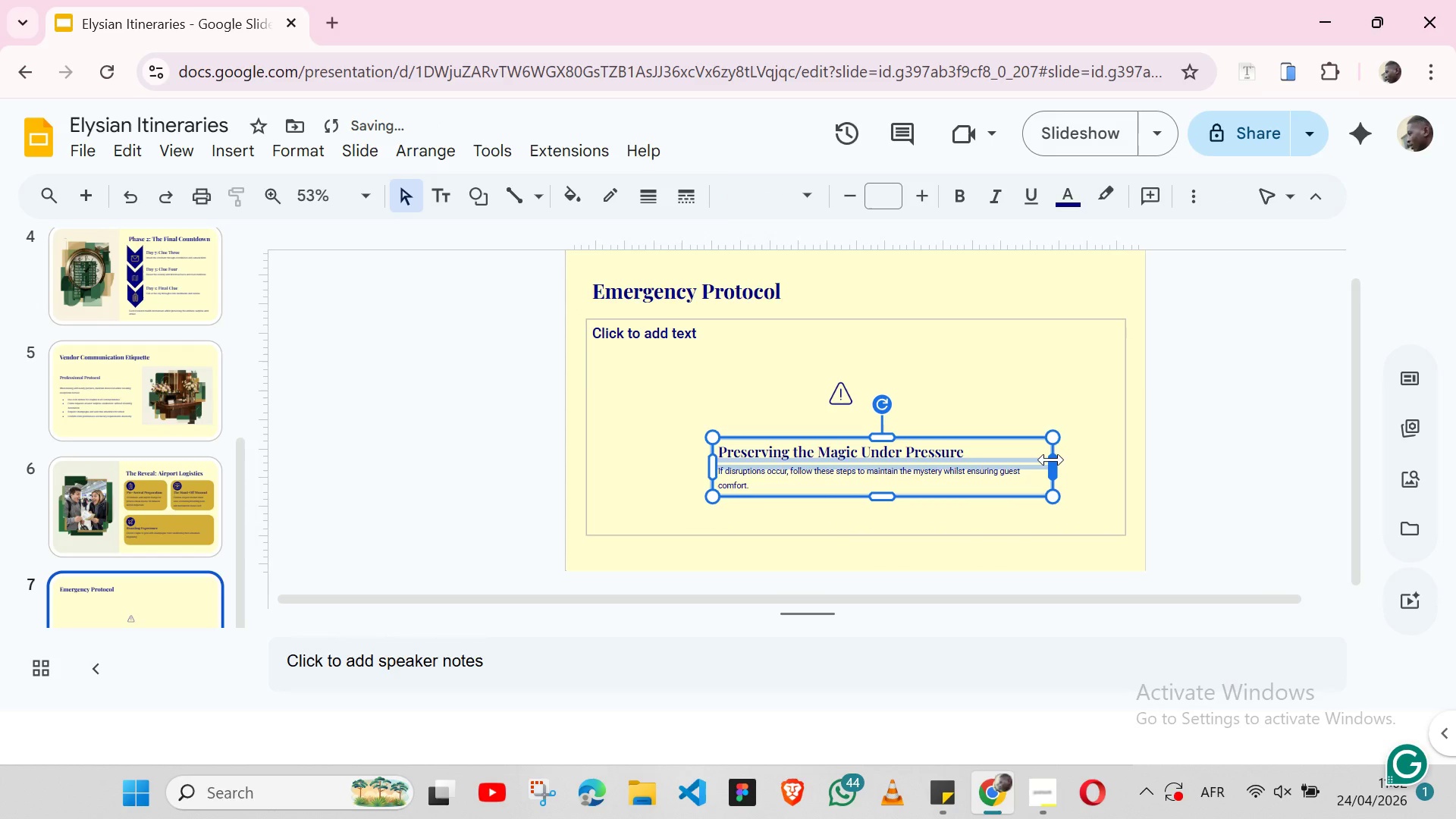 
left_click_drag(start_coordinate=[1051, 460], to_coordinate=[1081, 457])
 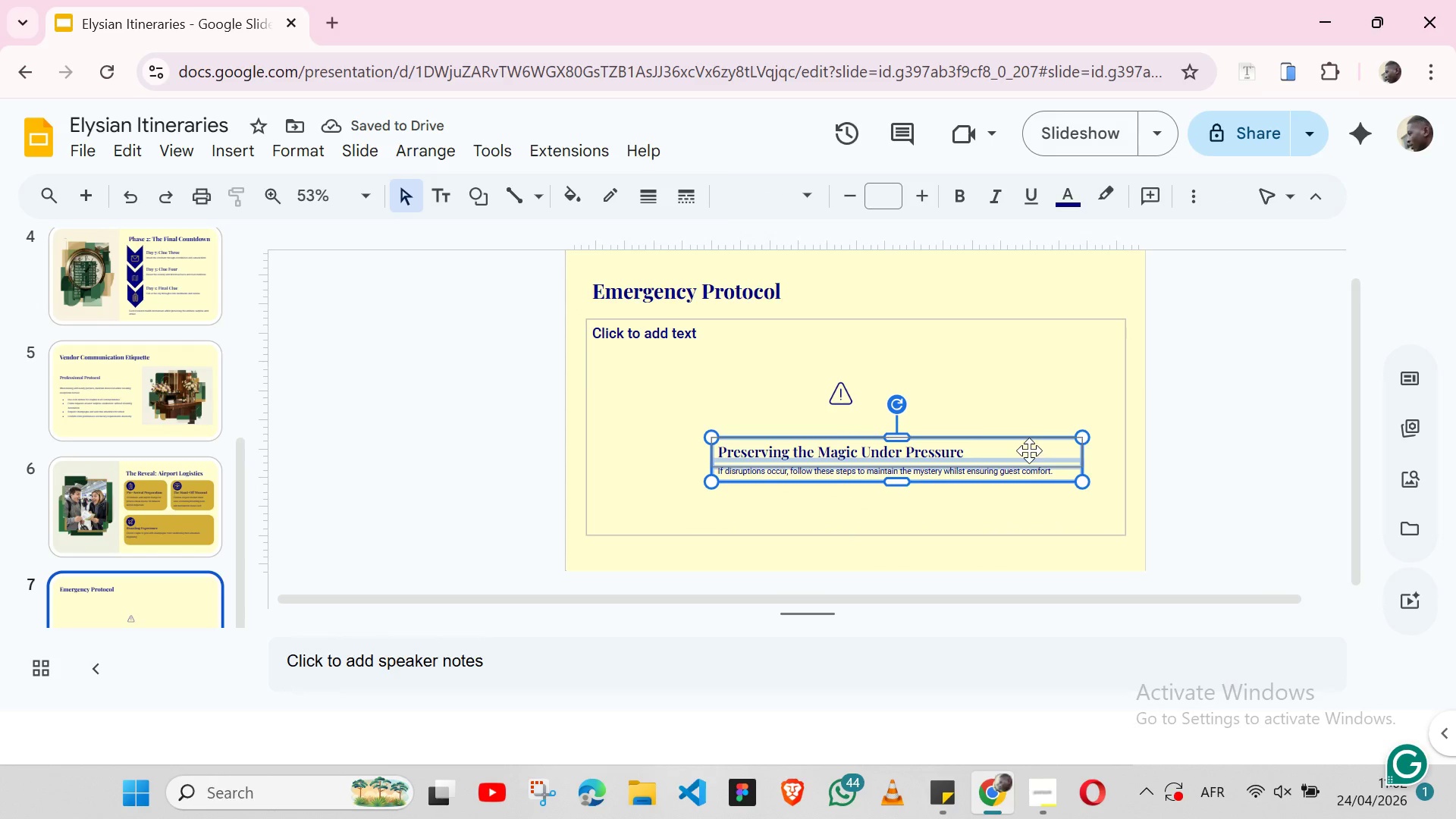 
left_click([685, 434])
 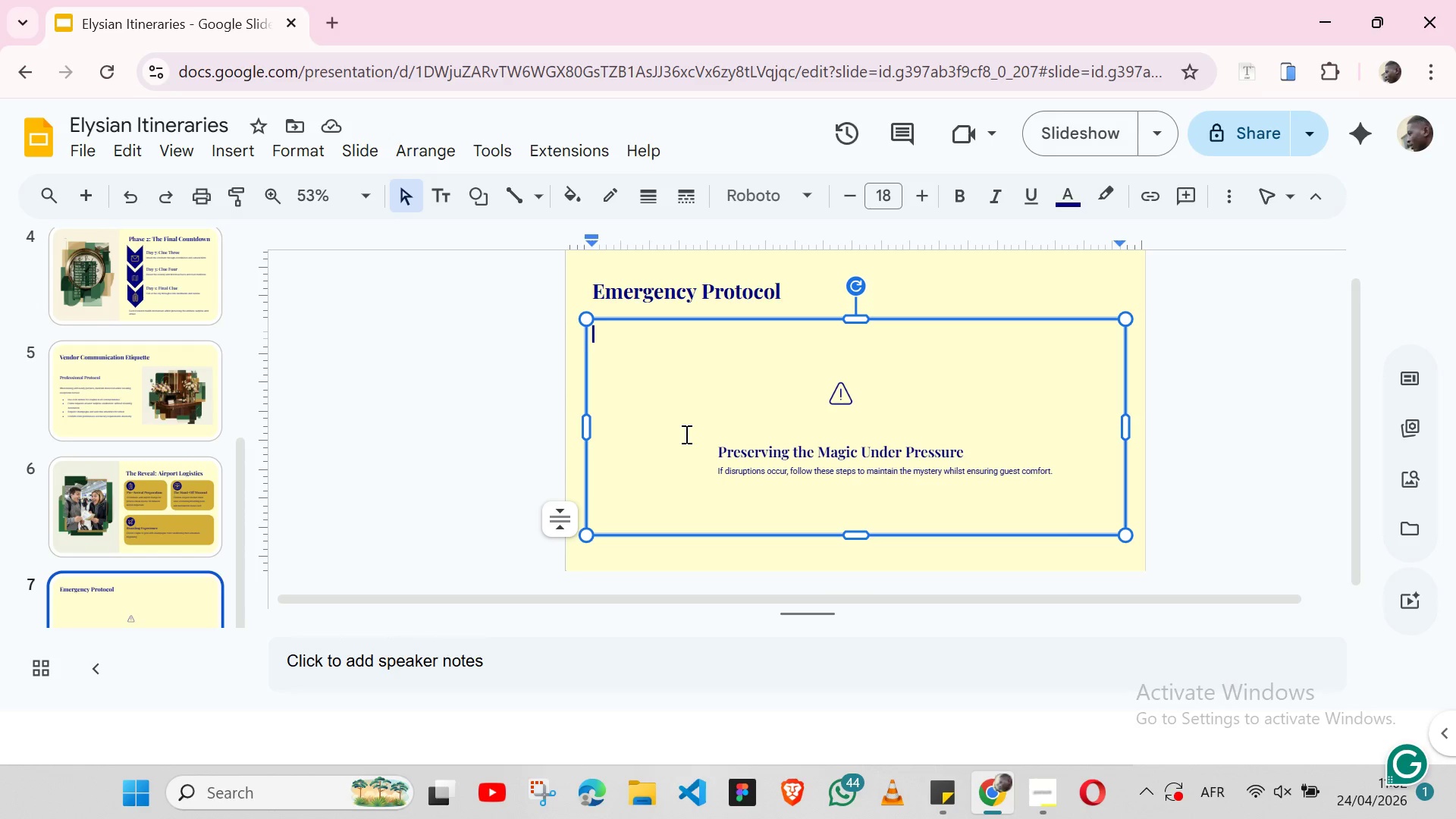 
wait(7.08)
 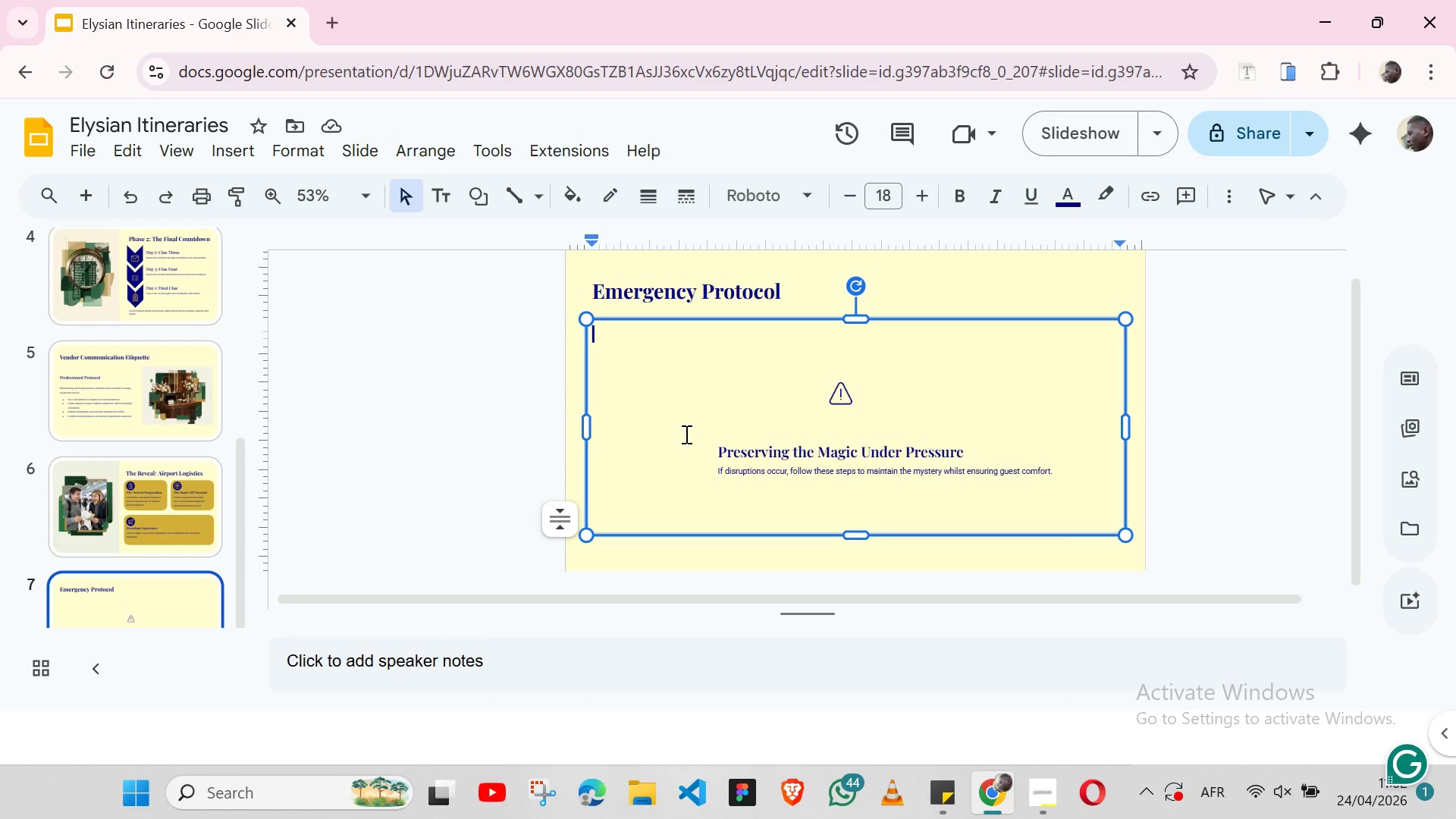 
left_click([846, 385])
 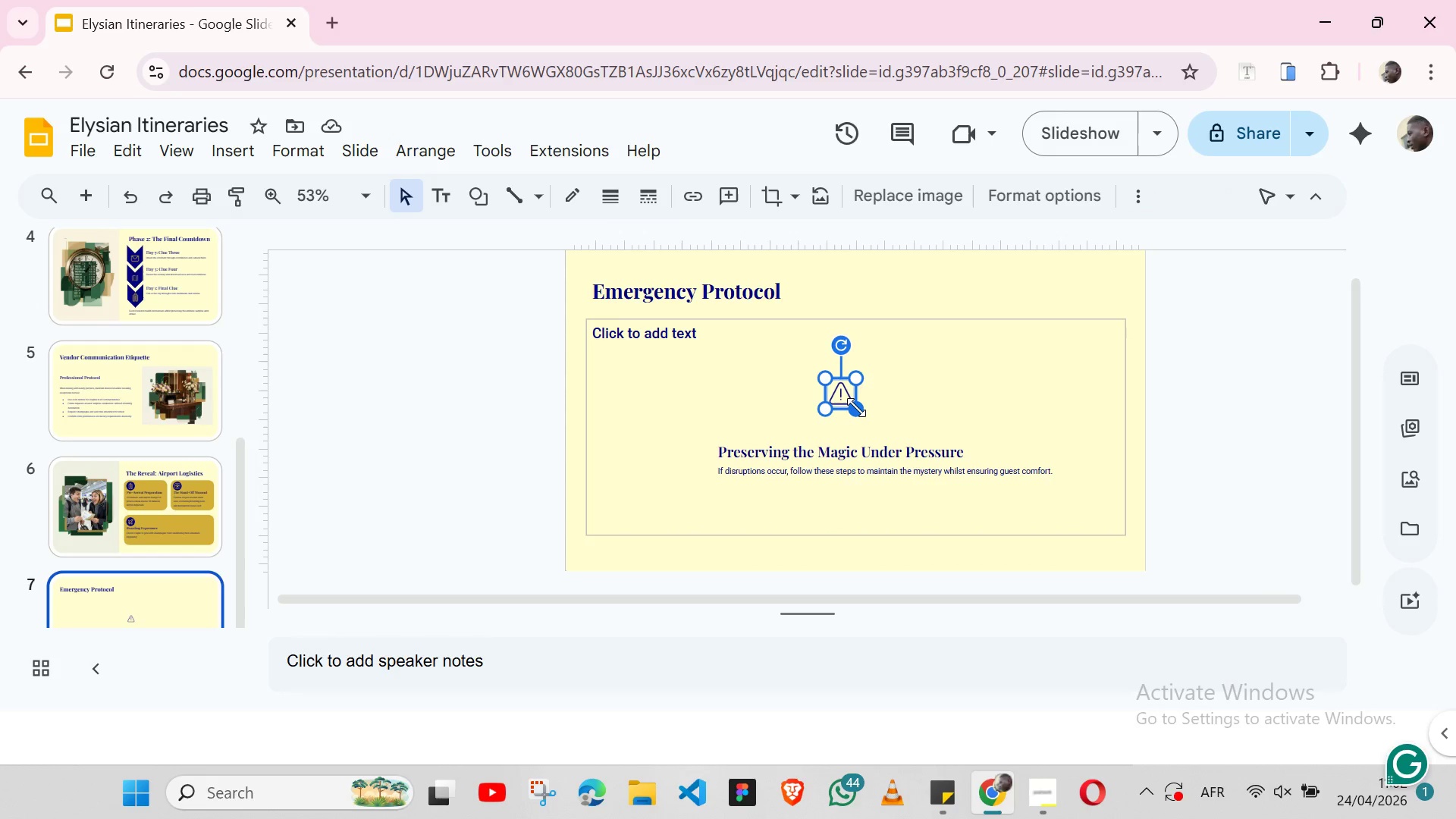 
left_click_drag(start_coordinate=[856, 407], to_coordinate=[848, 397])
 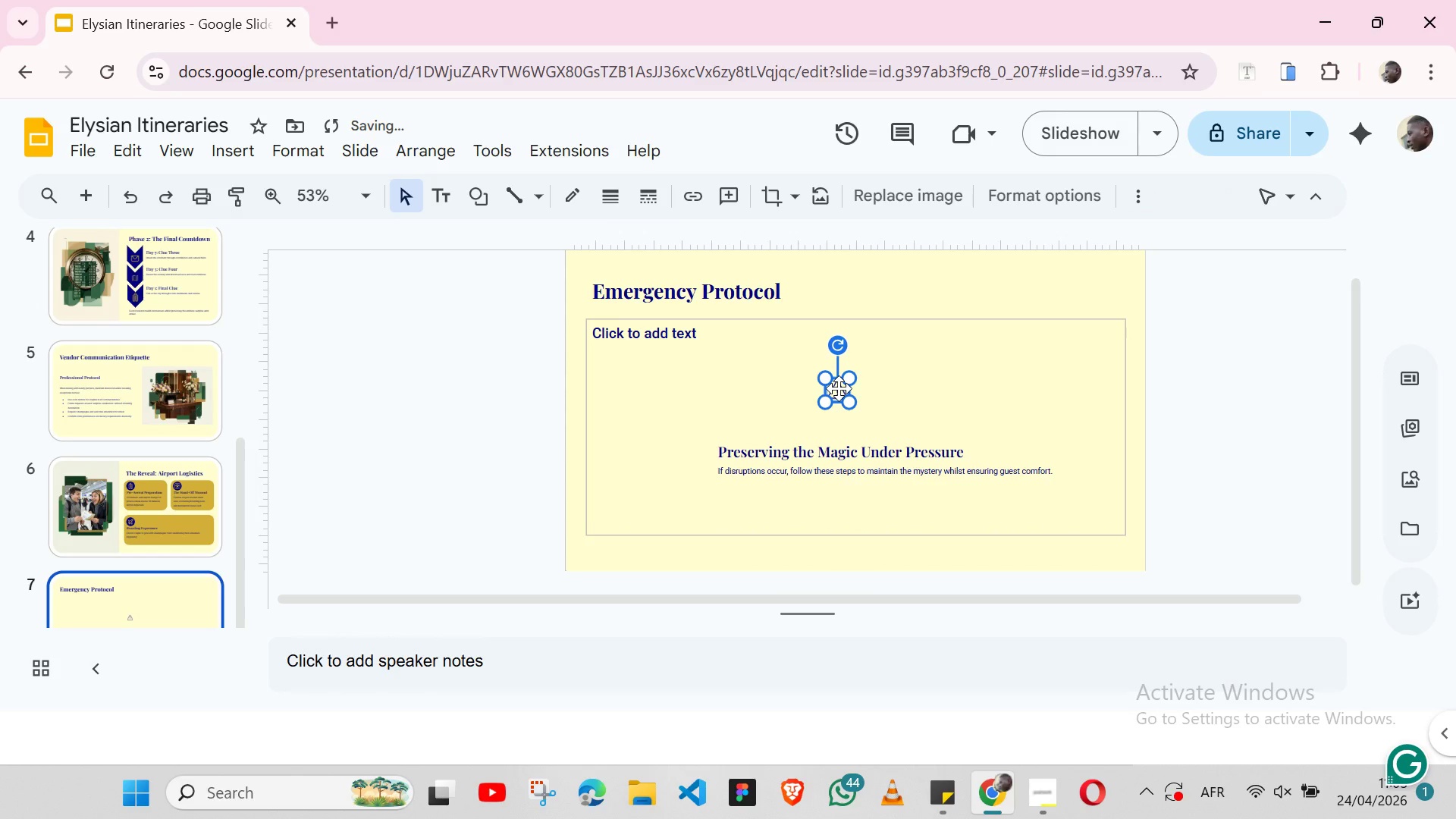 
left_click_drag(start_coordinate=[839, 388], to_coordinate=[698, 453])
 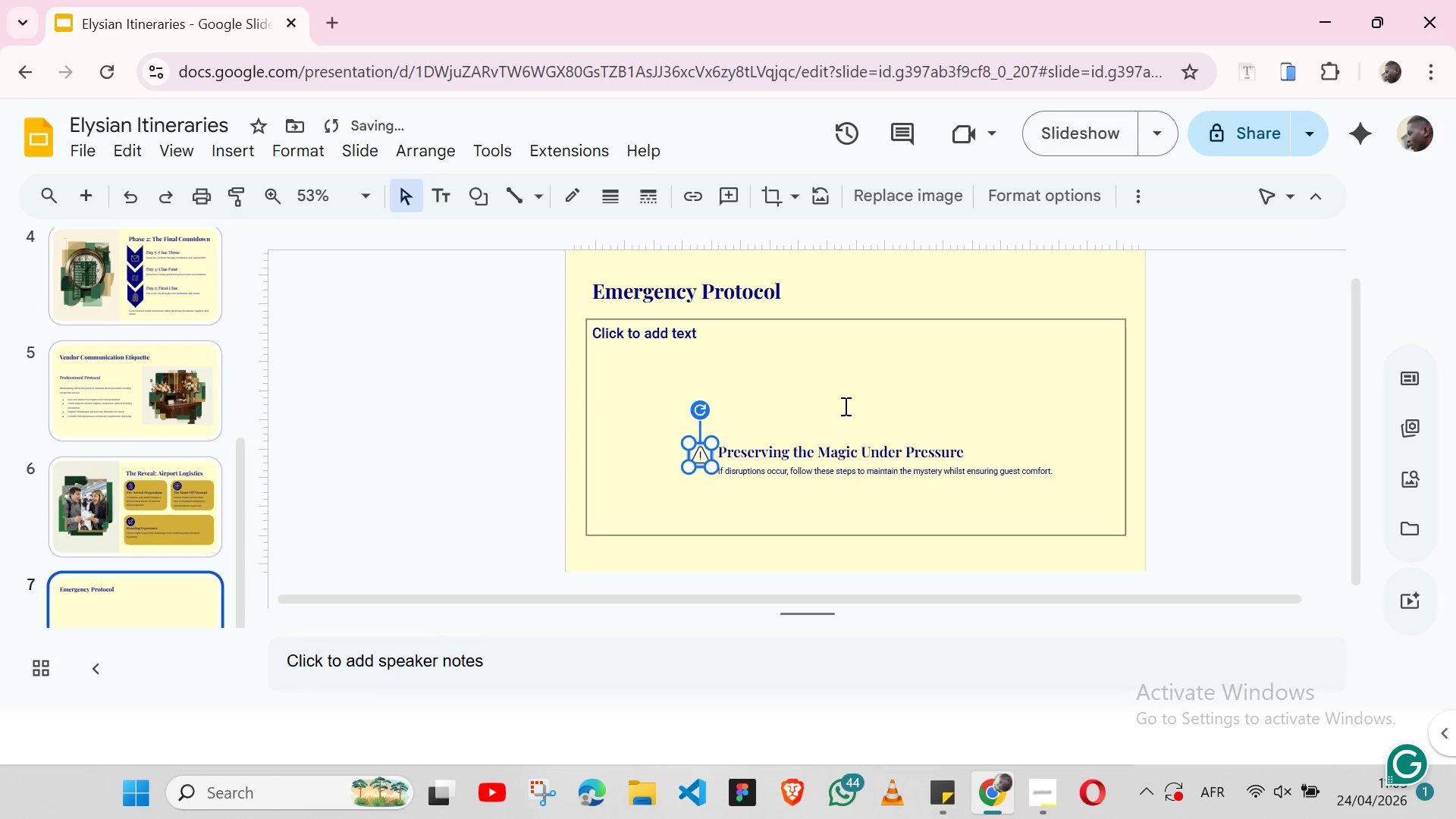 
left_click([844, 406])
 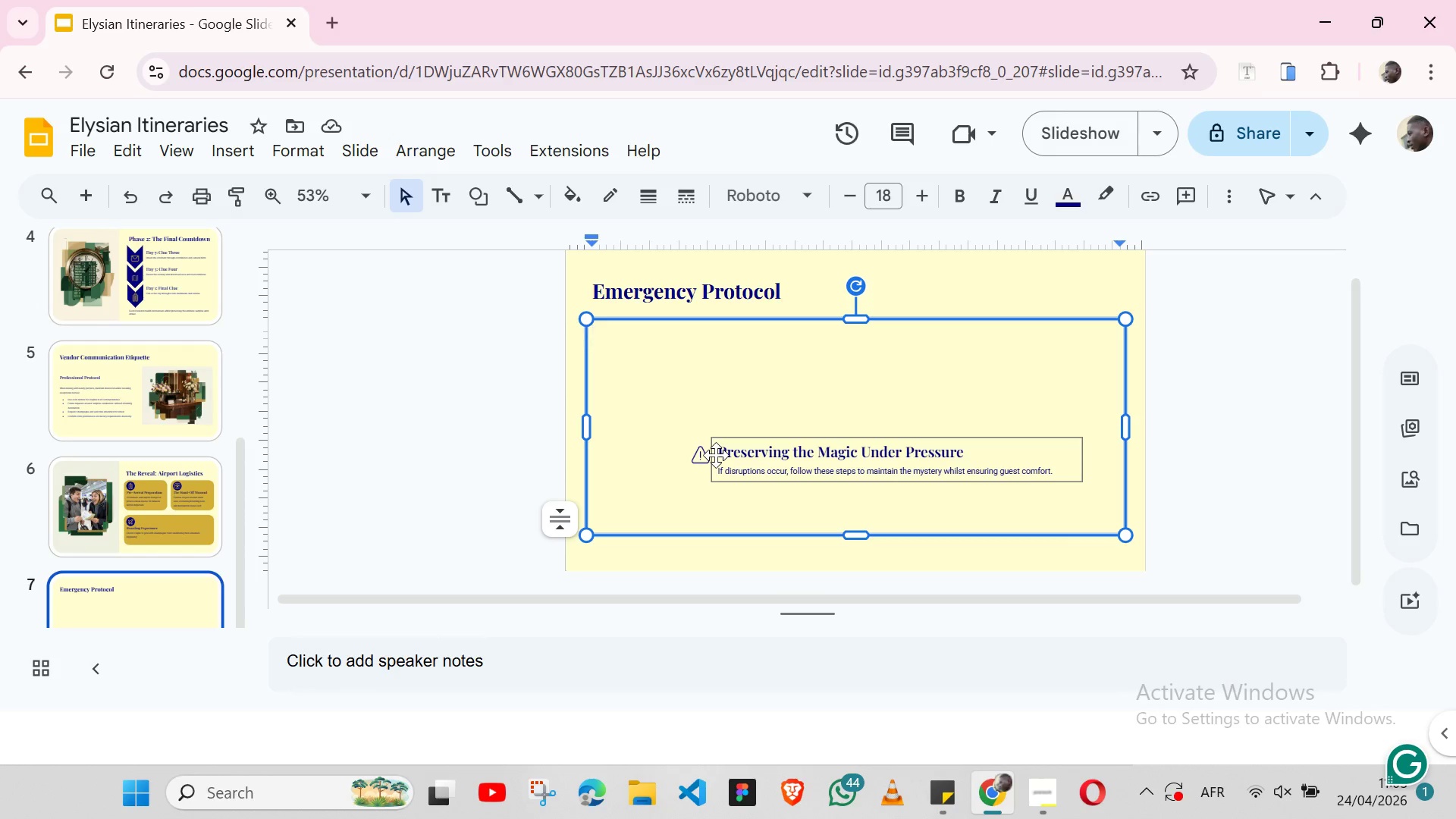 
wait(56.62)
 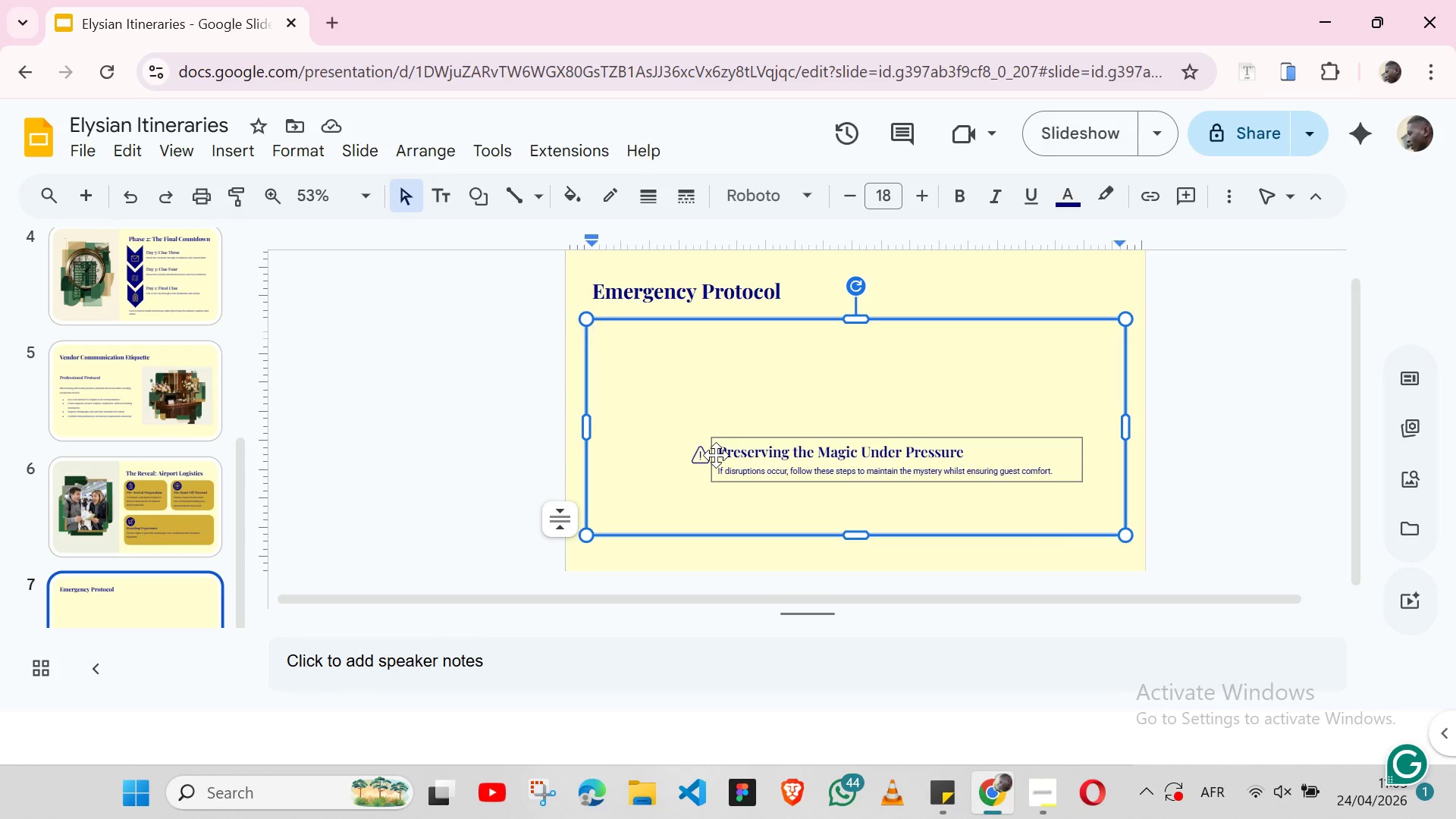 
left_click([692, 462])
 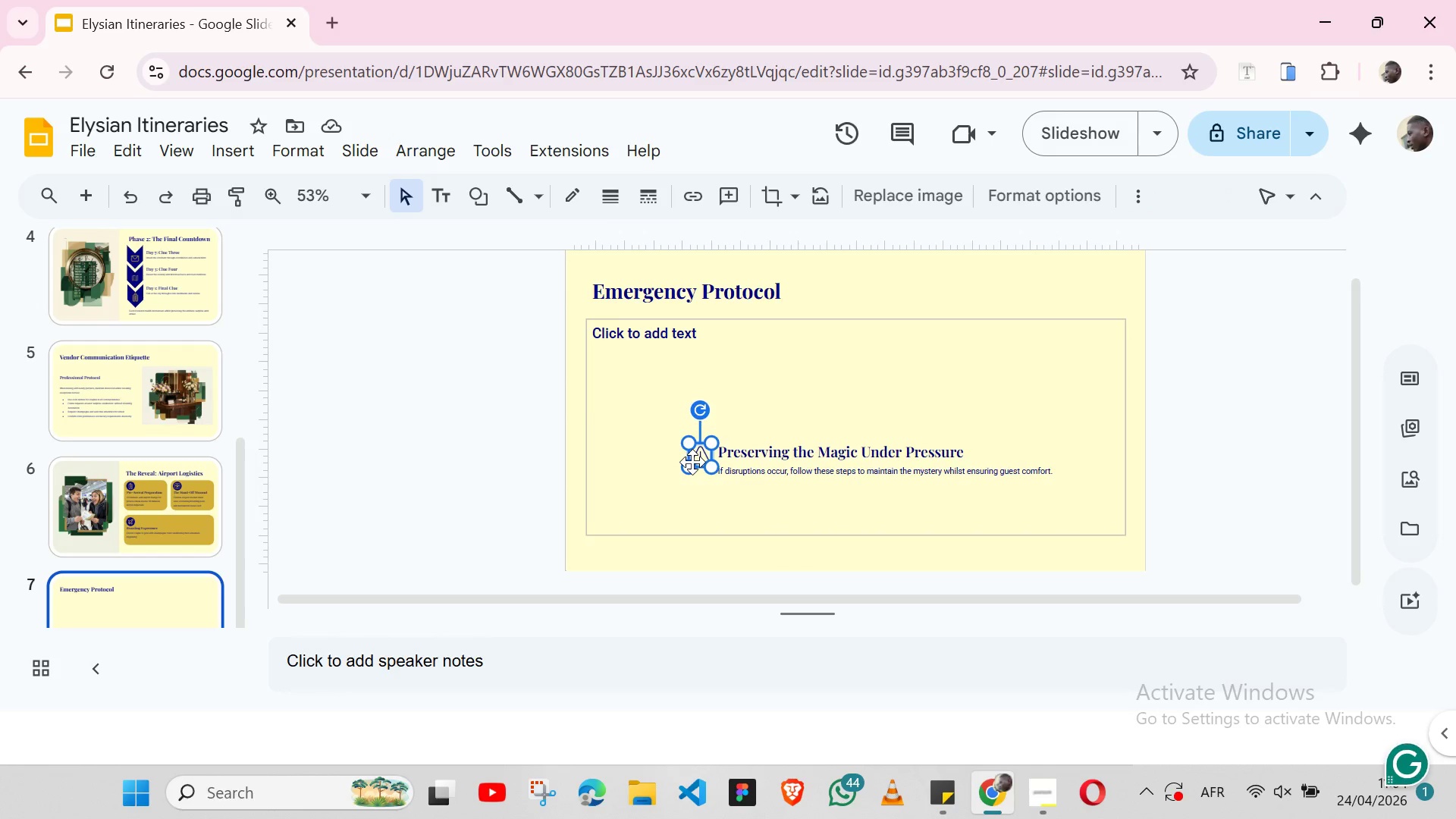 
hold_key(key=ShiftLeft, duration=1.5)
left_click([742, 448])
 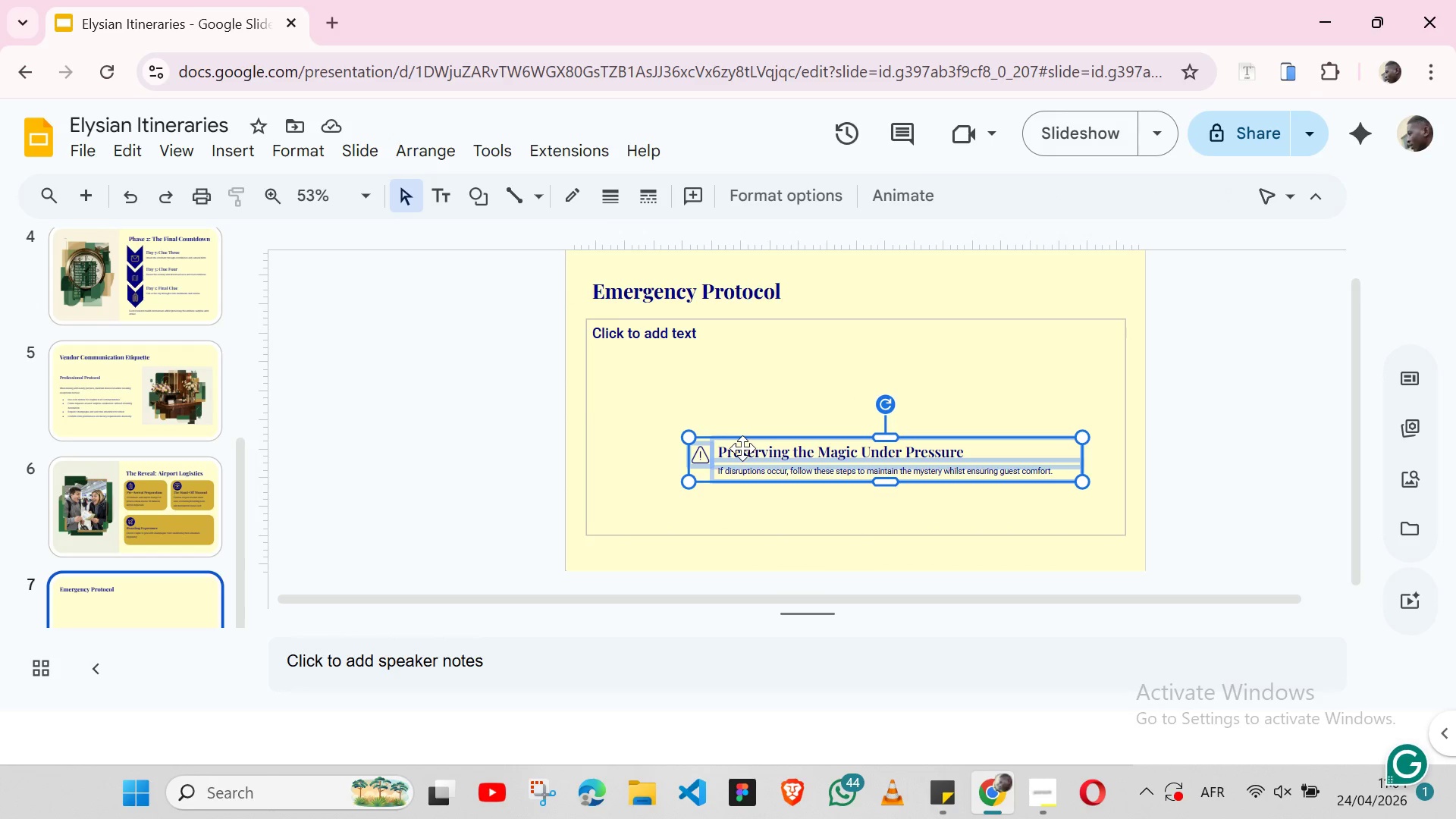 
key(Shift+ShiftLeft)
 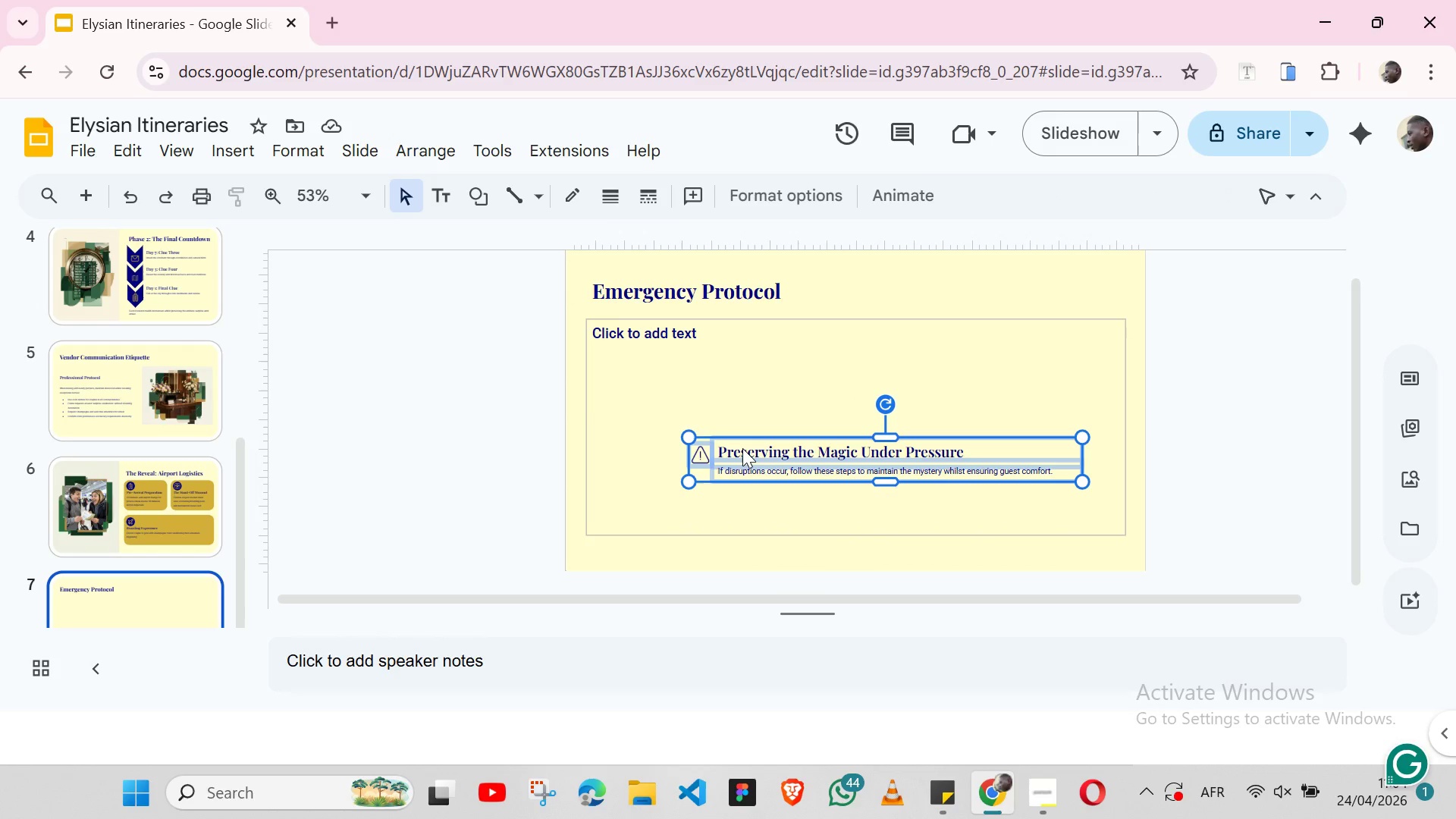 
key(Shift+ShiftLeft)
 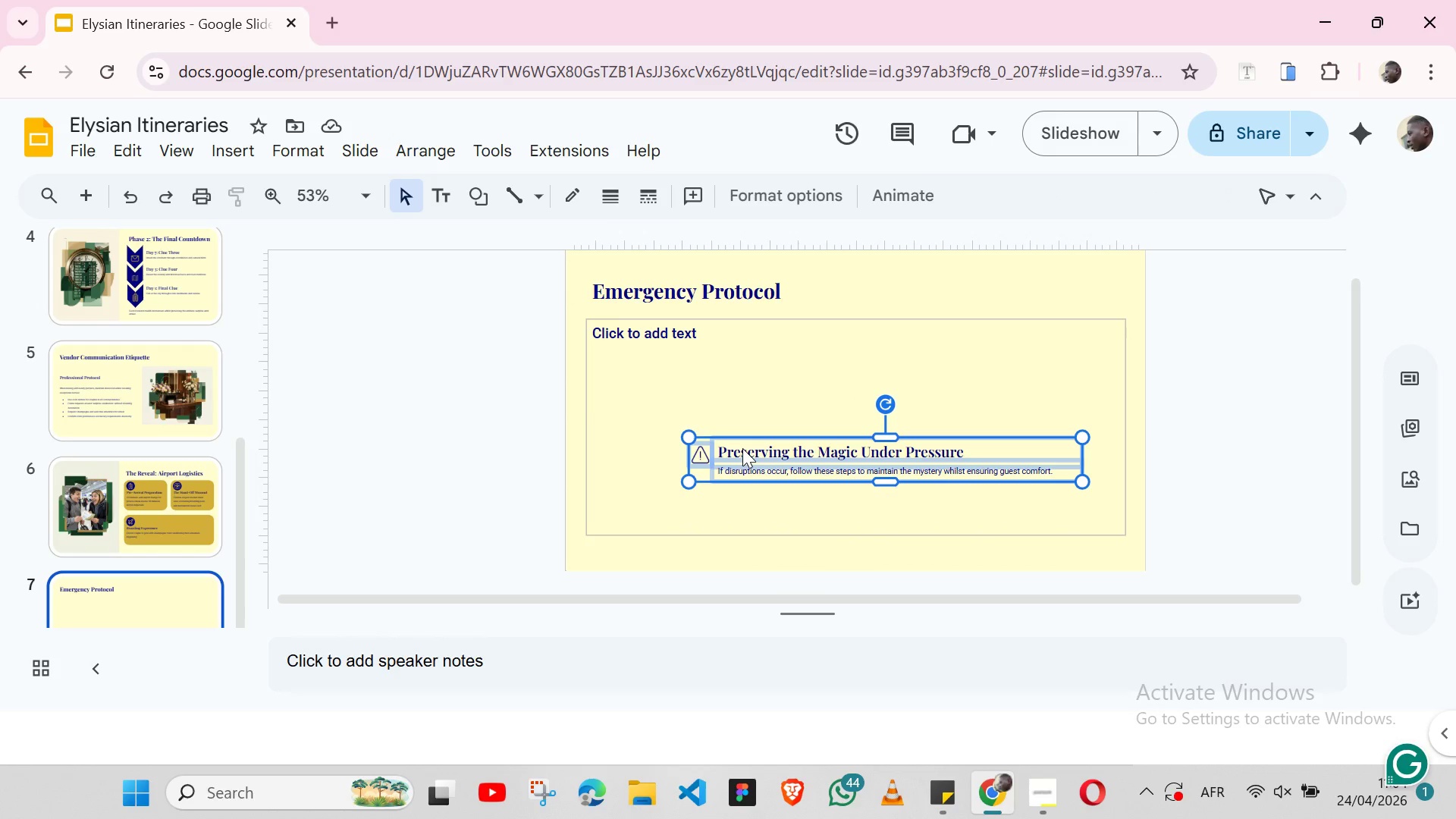 
key(Shift+ShiftLeft)
 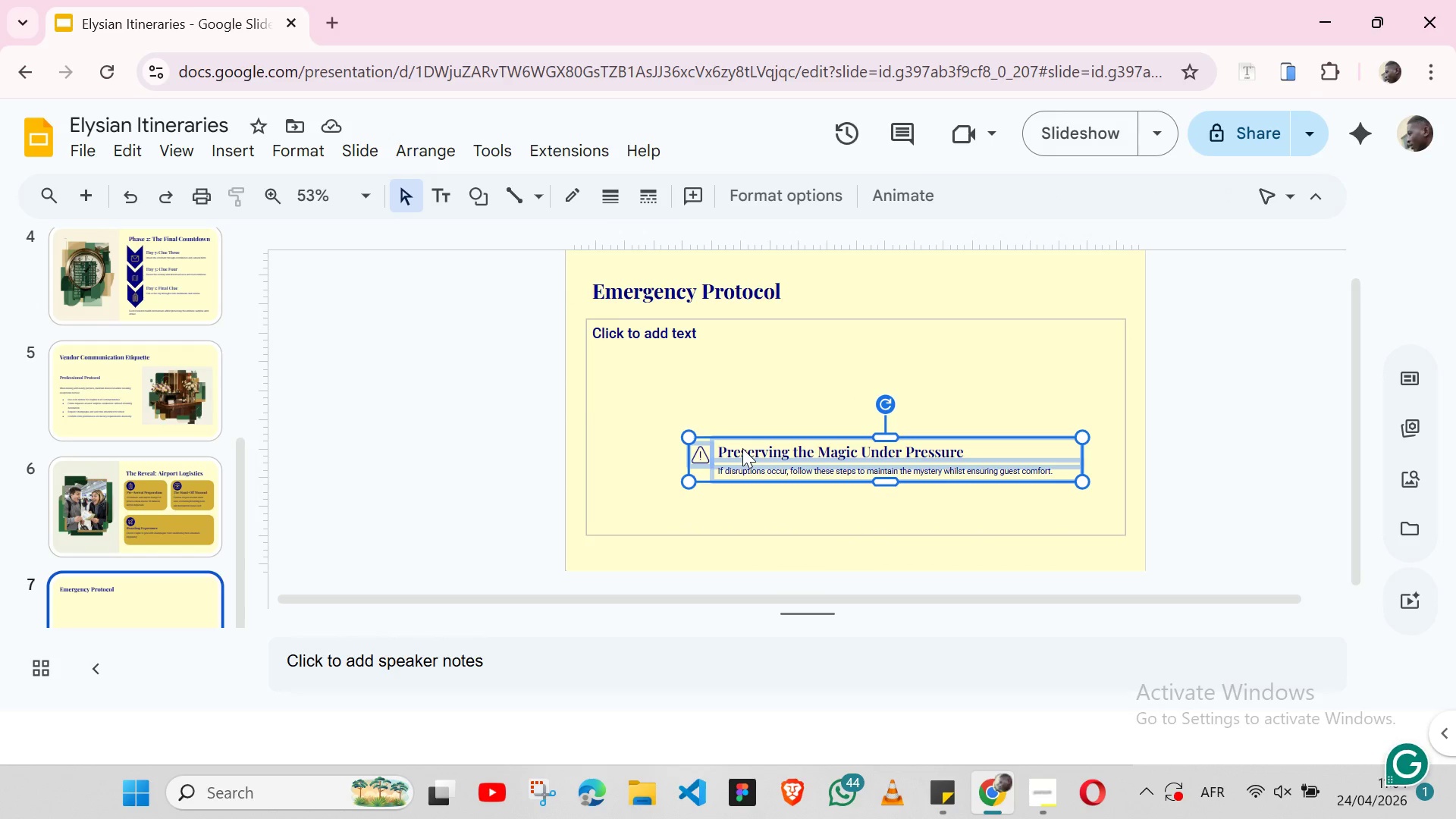 
key(Shift+ShiftLeft)
 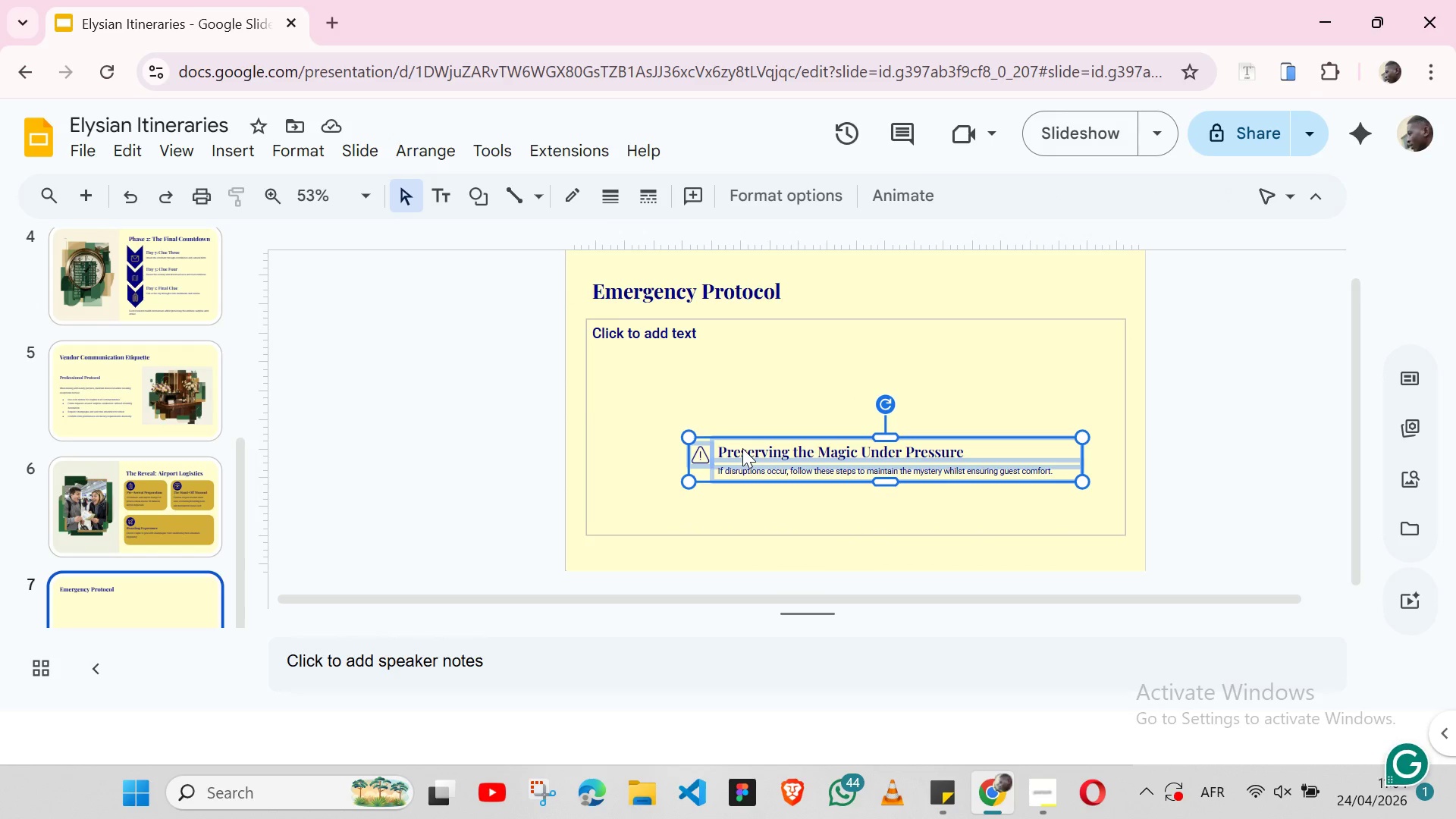 
key(Shift+ShiftLeft)
 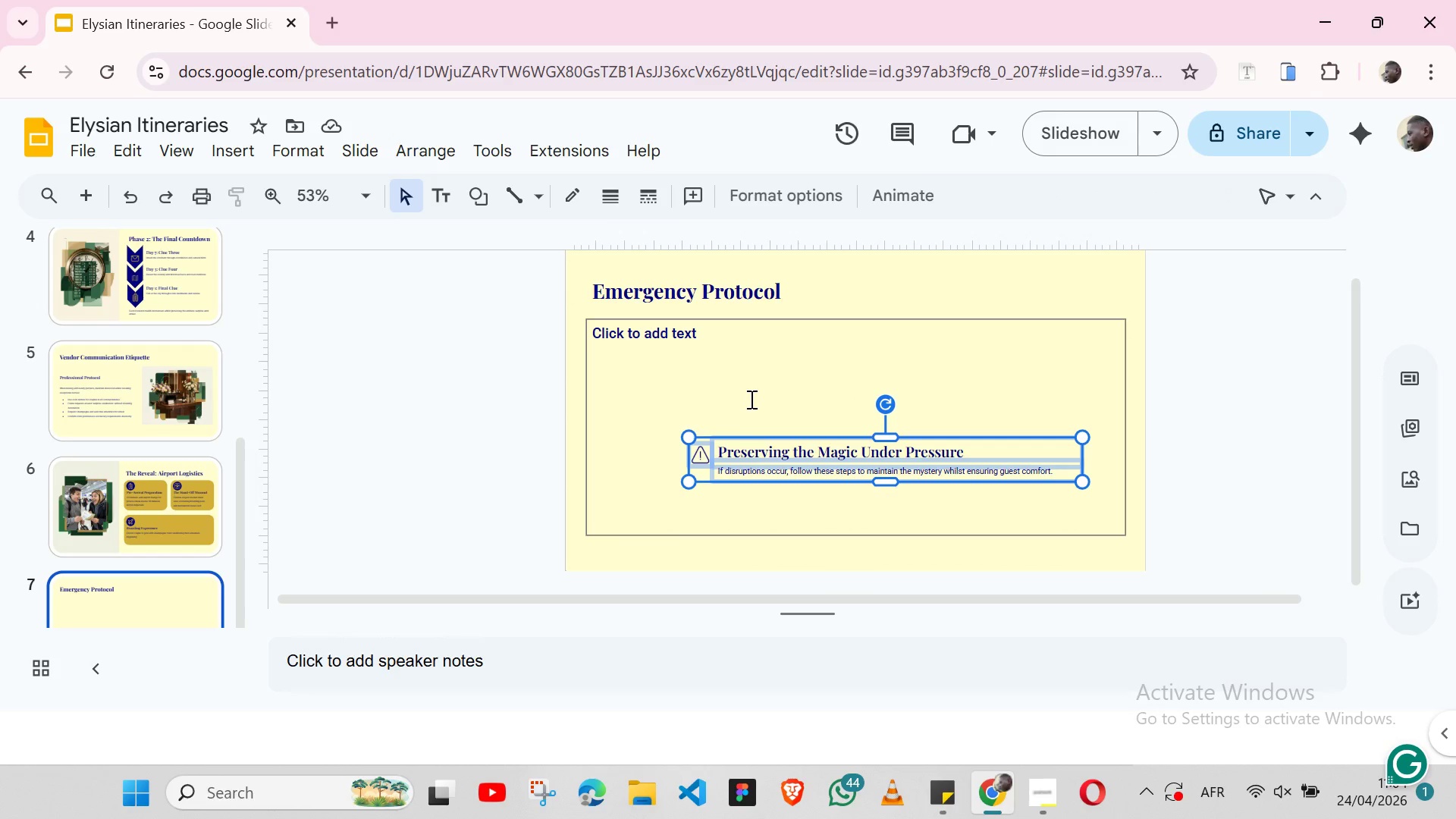 
left_click([750, 399])
 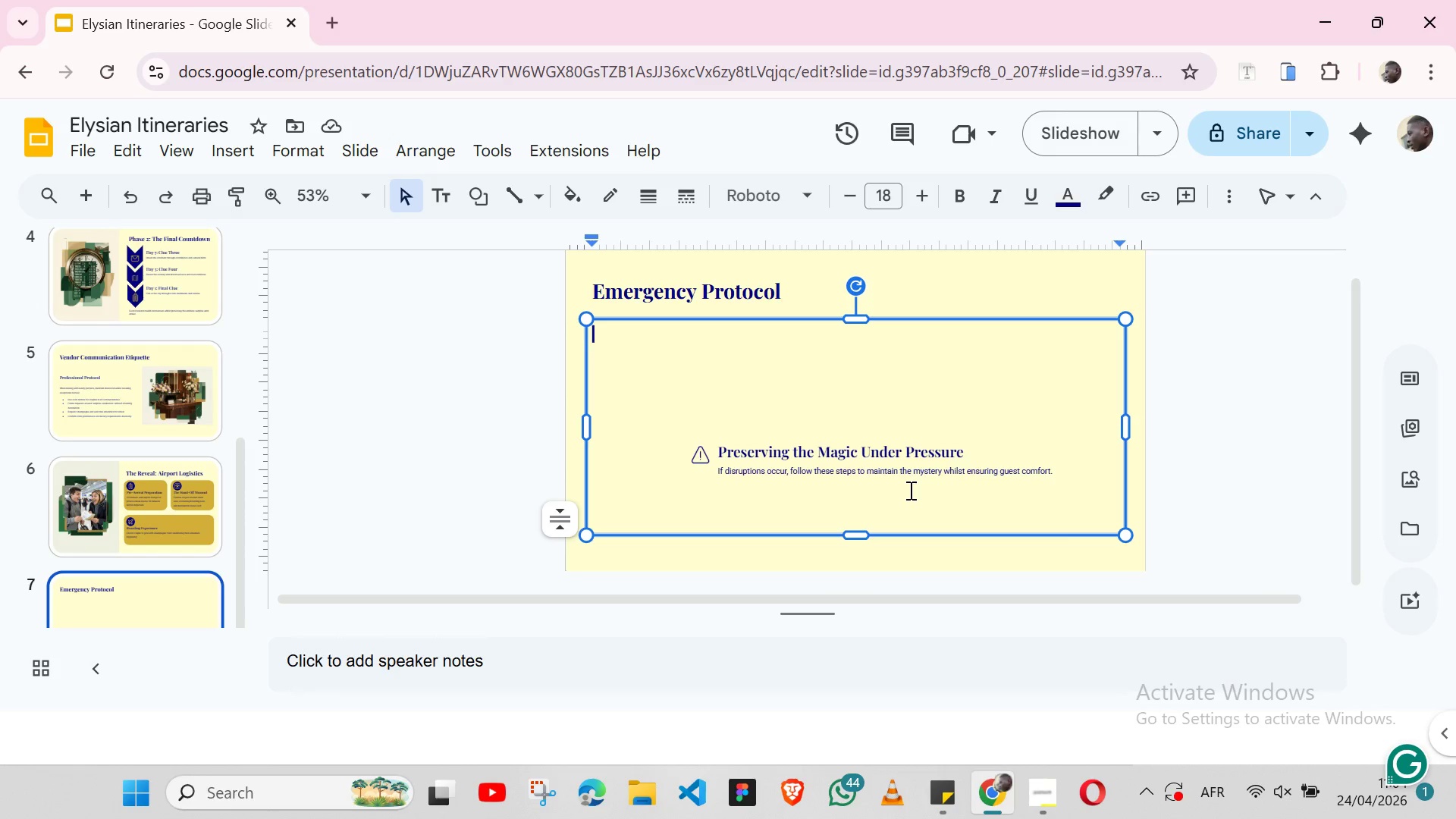 
wait(18.4)
 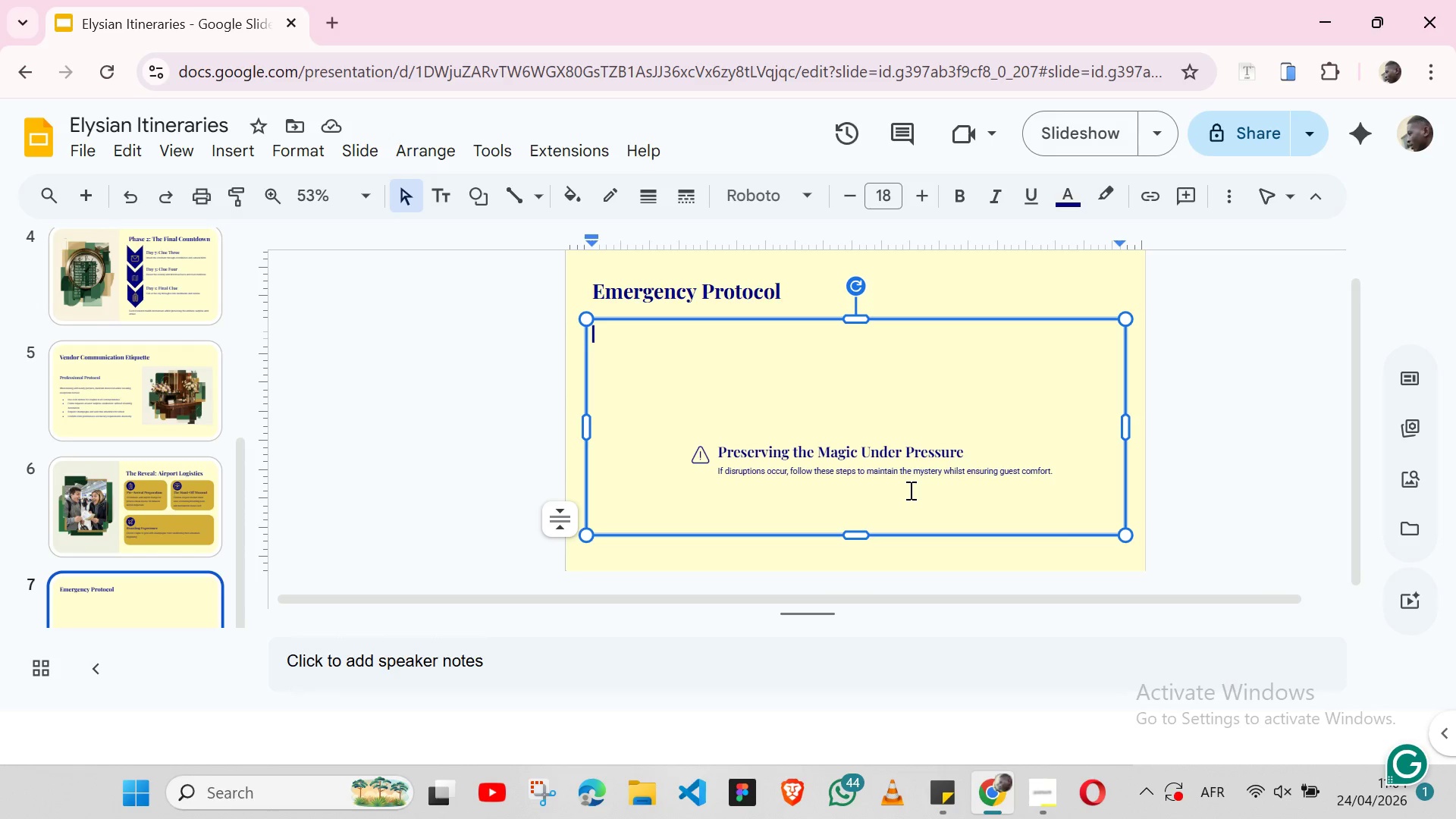 
mouse_move([373, 184])
 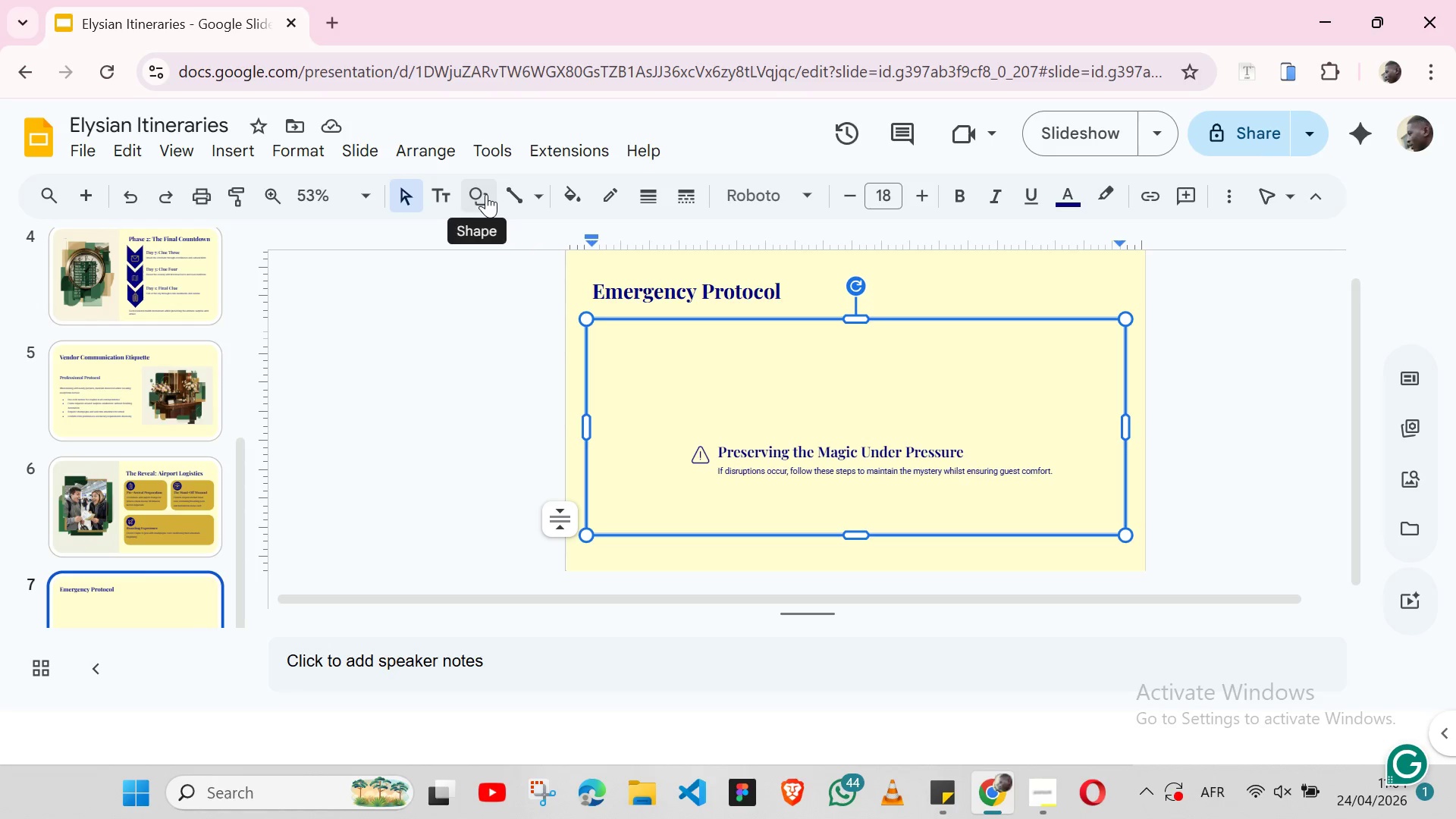 
left_click([486, 194])
 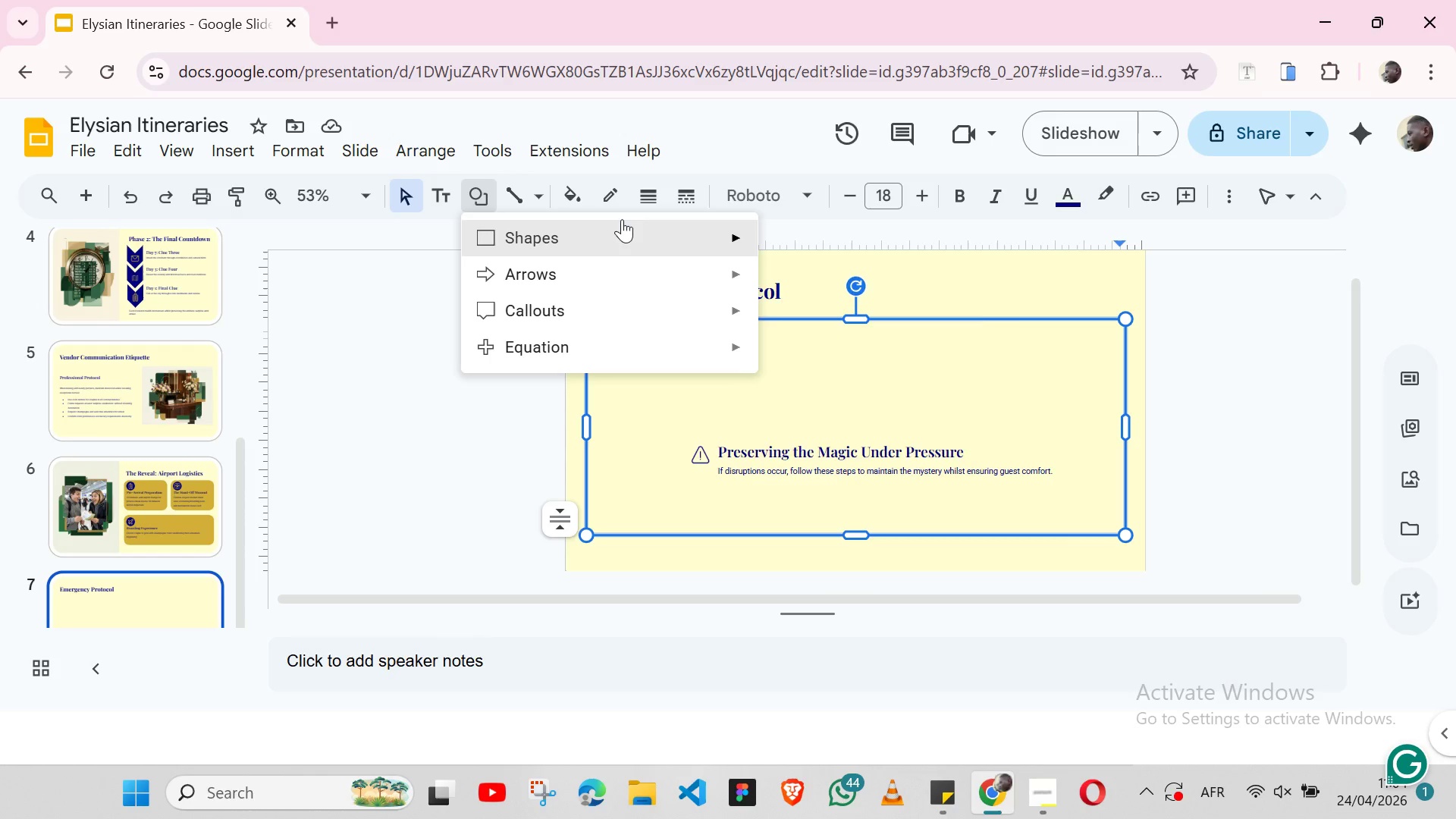 
left_click([624, 219])
 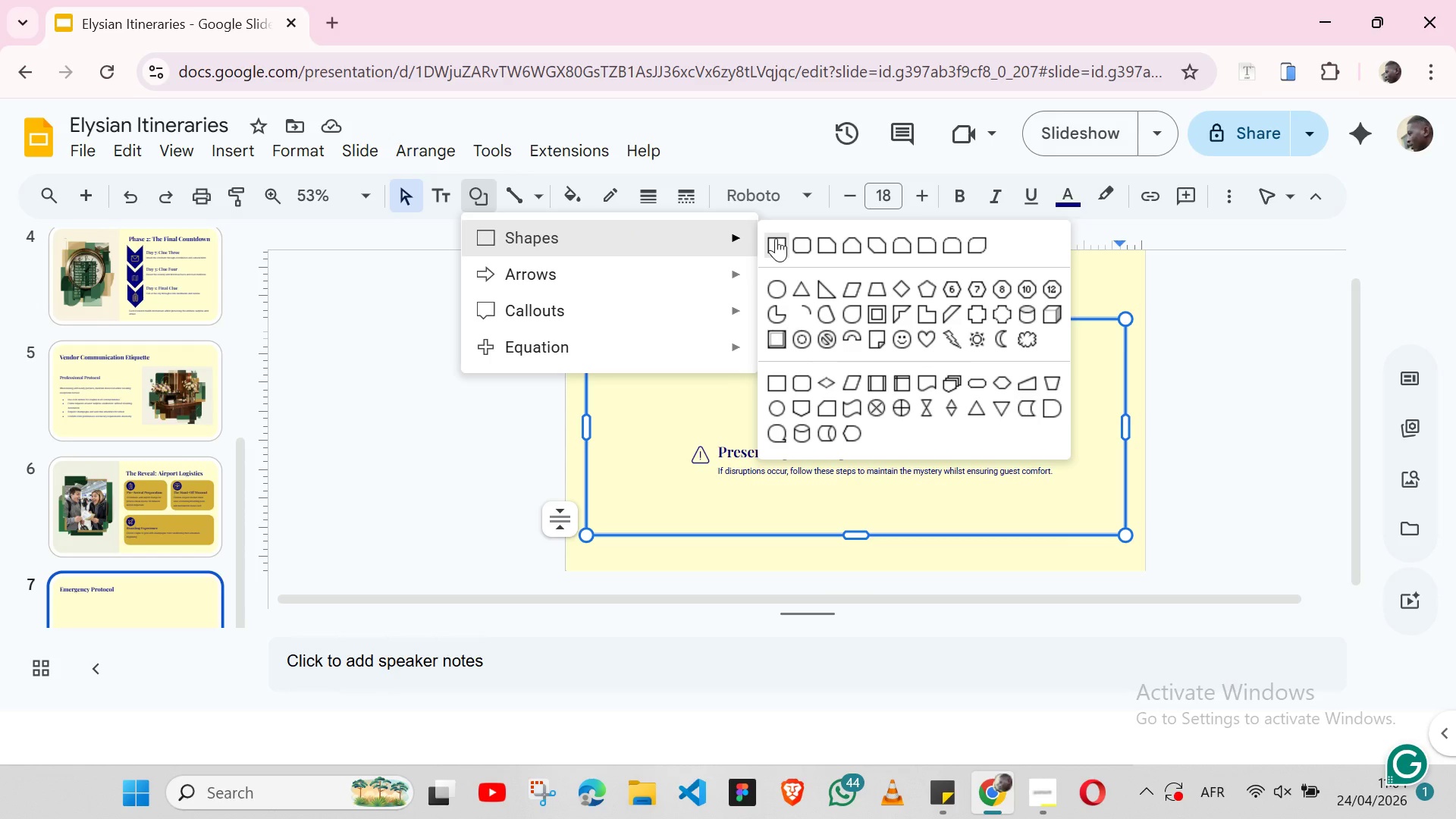 
left_click([776, 238])
 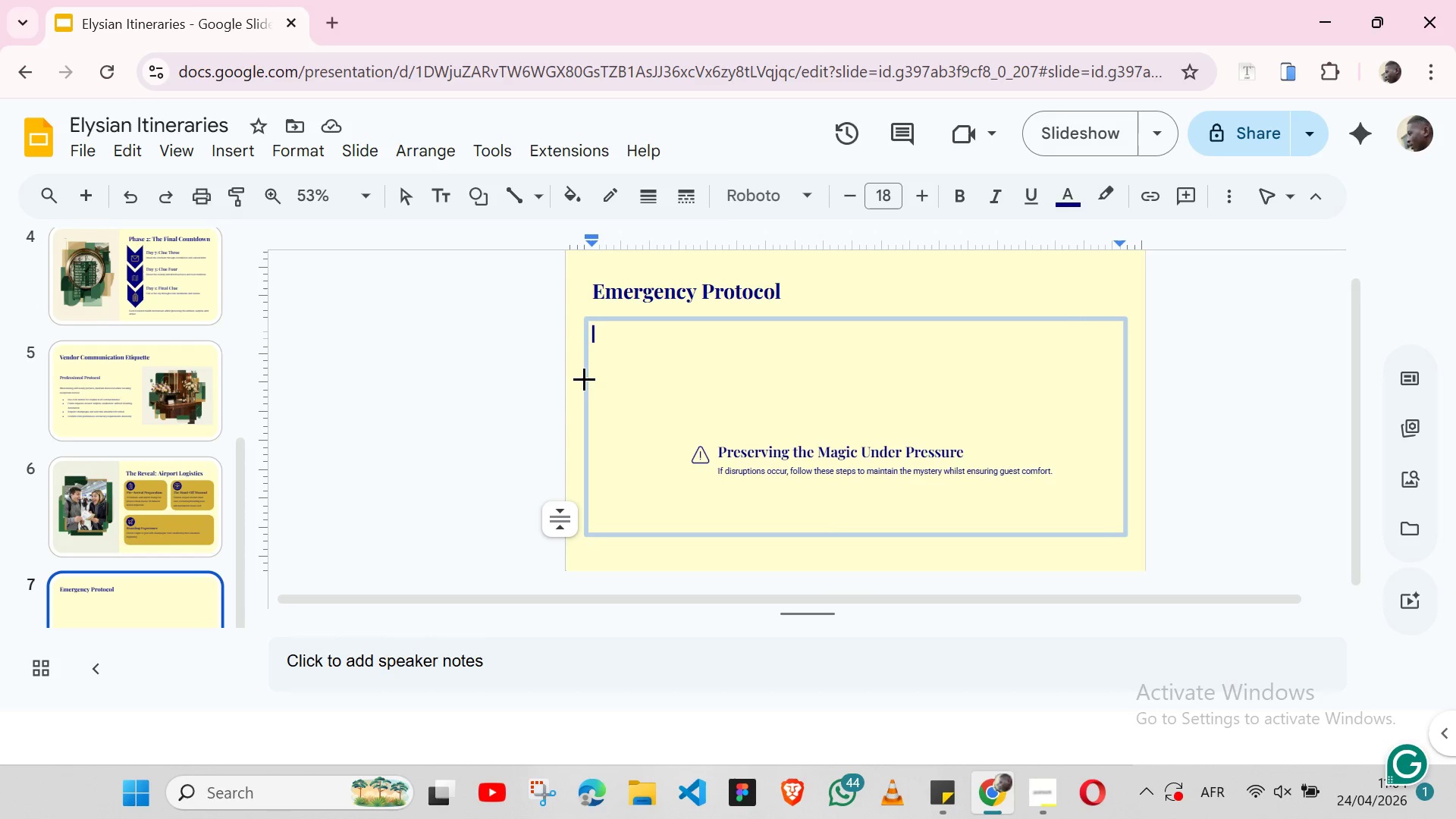 
wait(7.05)
 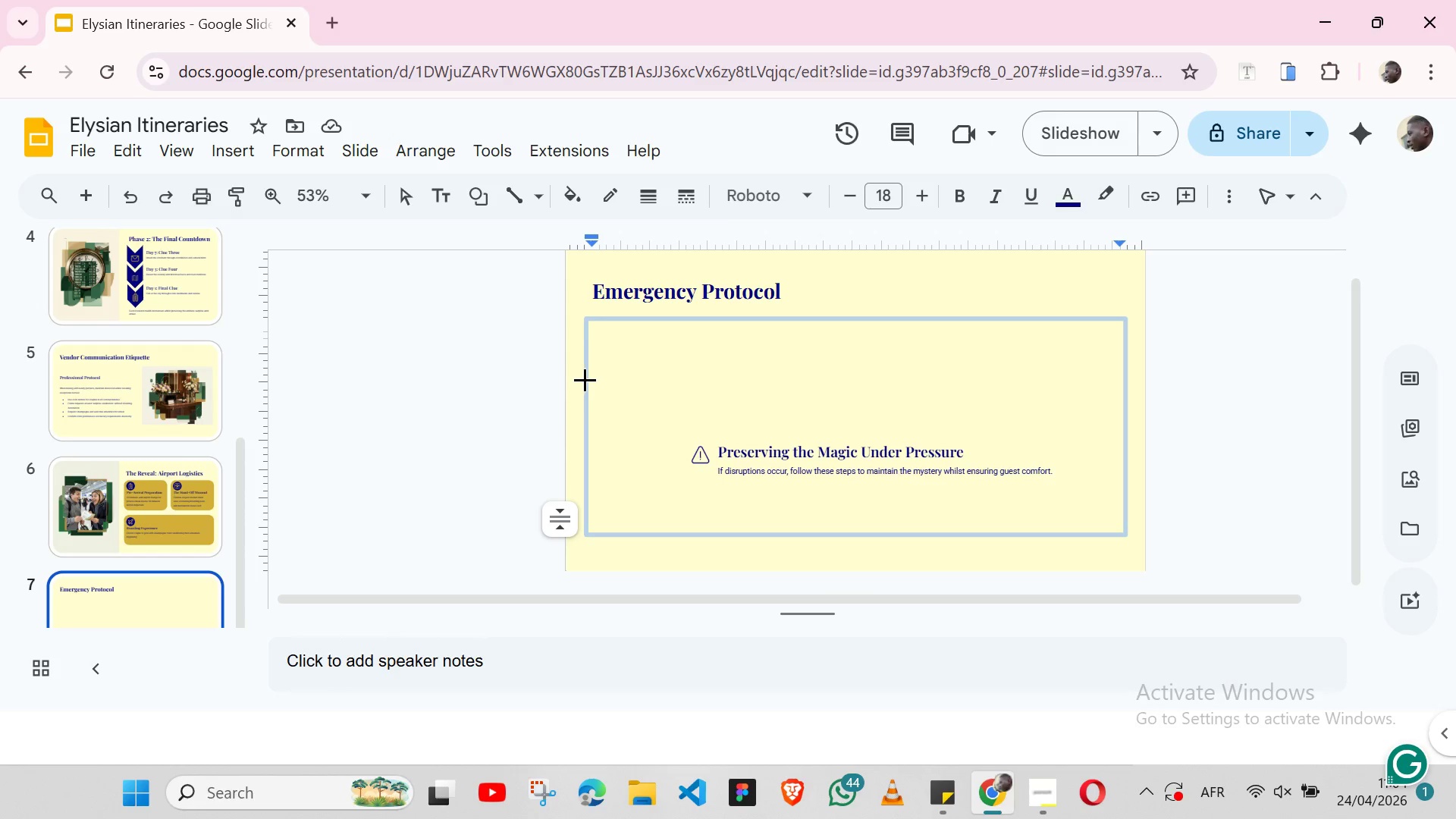 
left_click_drag(start_coordinate=[586, 378], to_coordinate=[1121, 439])
 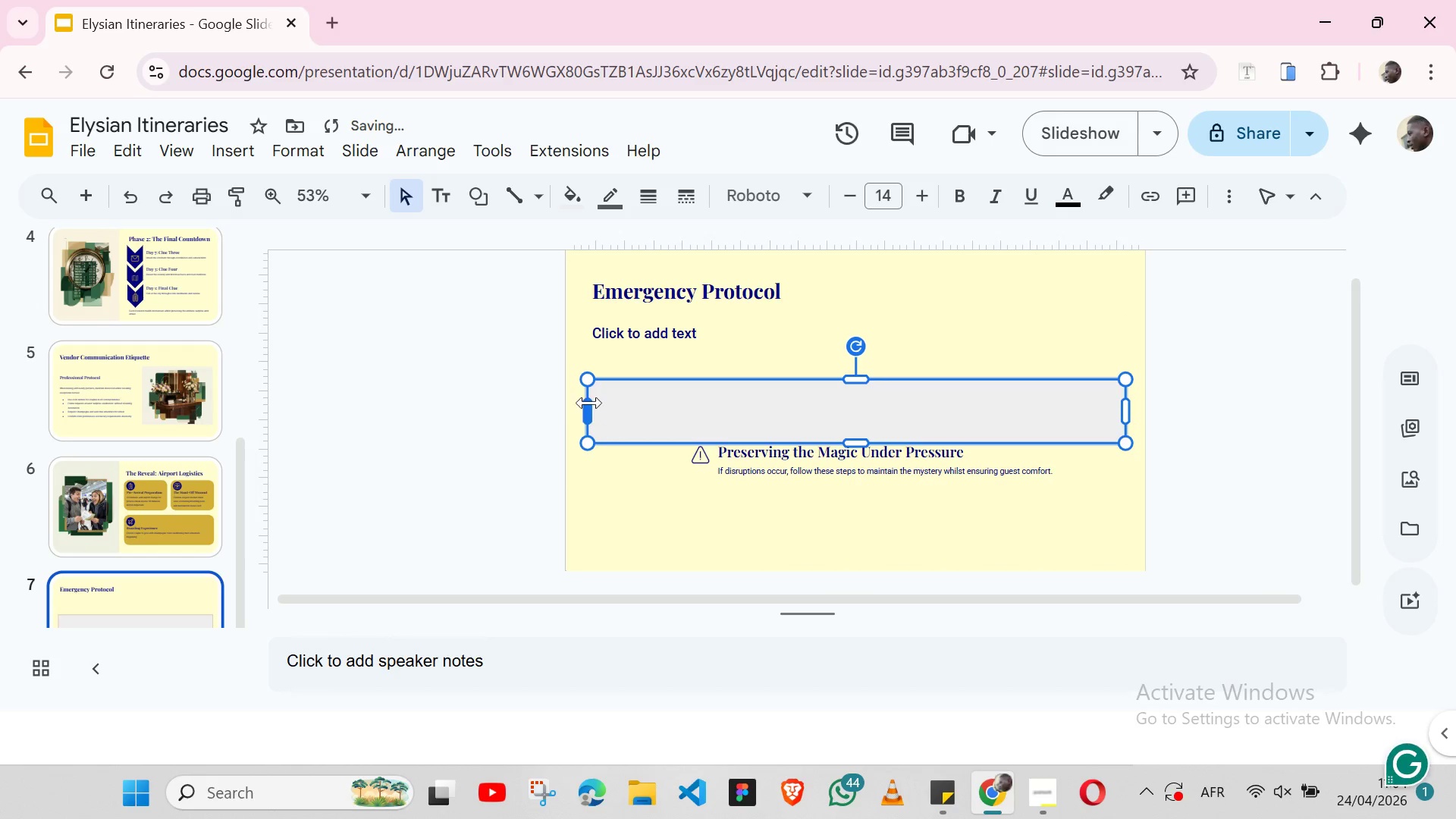 
left_click_drag(start_coordinate=[589, 403], to_coordinate=[583, 403])
 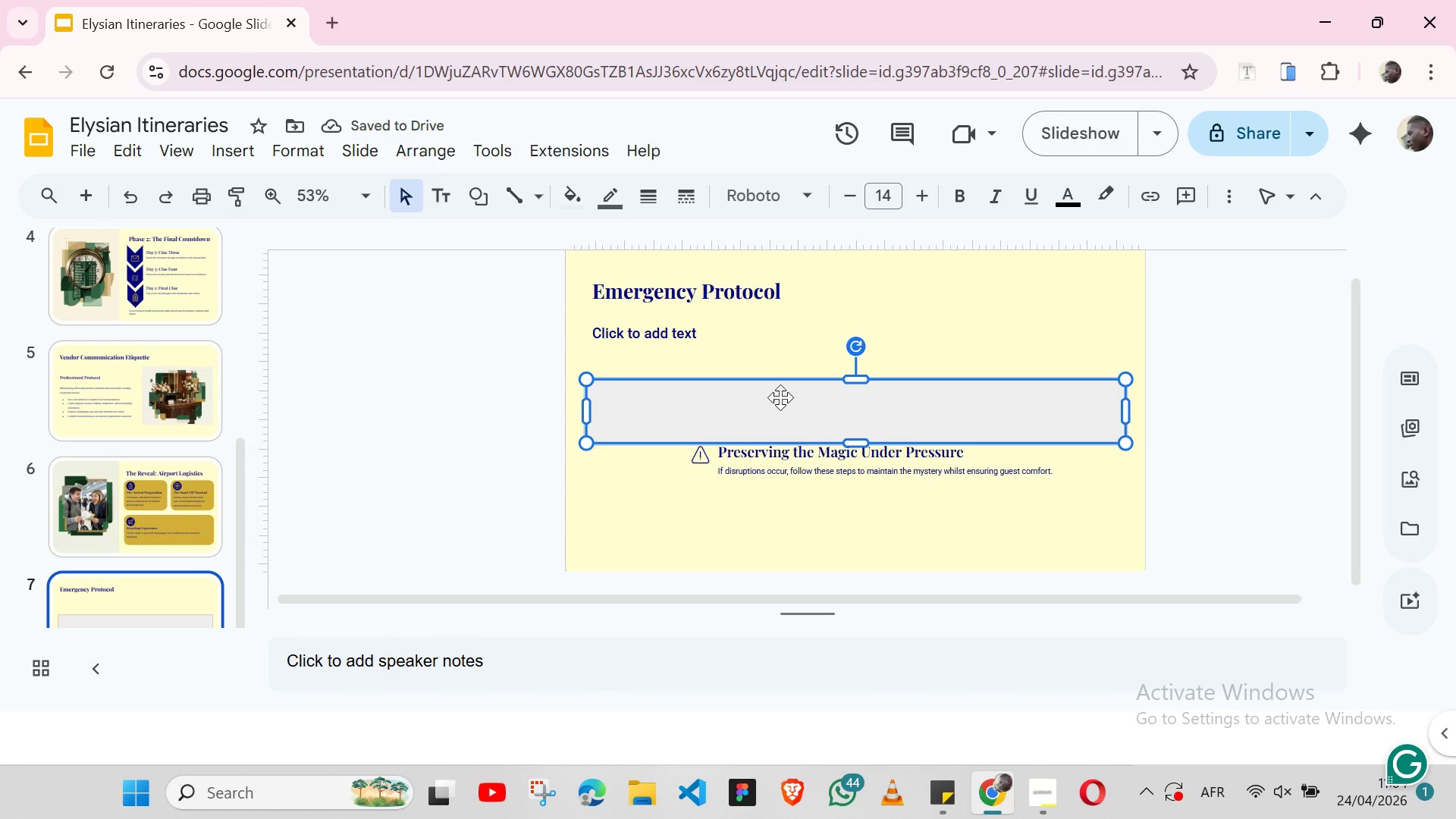 
wait(9.45)
 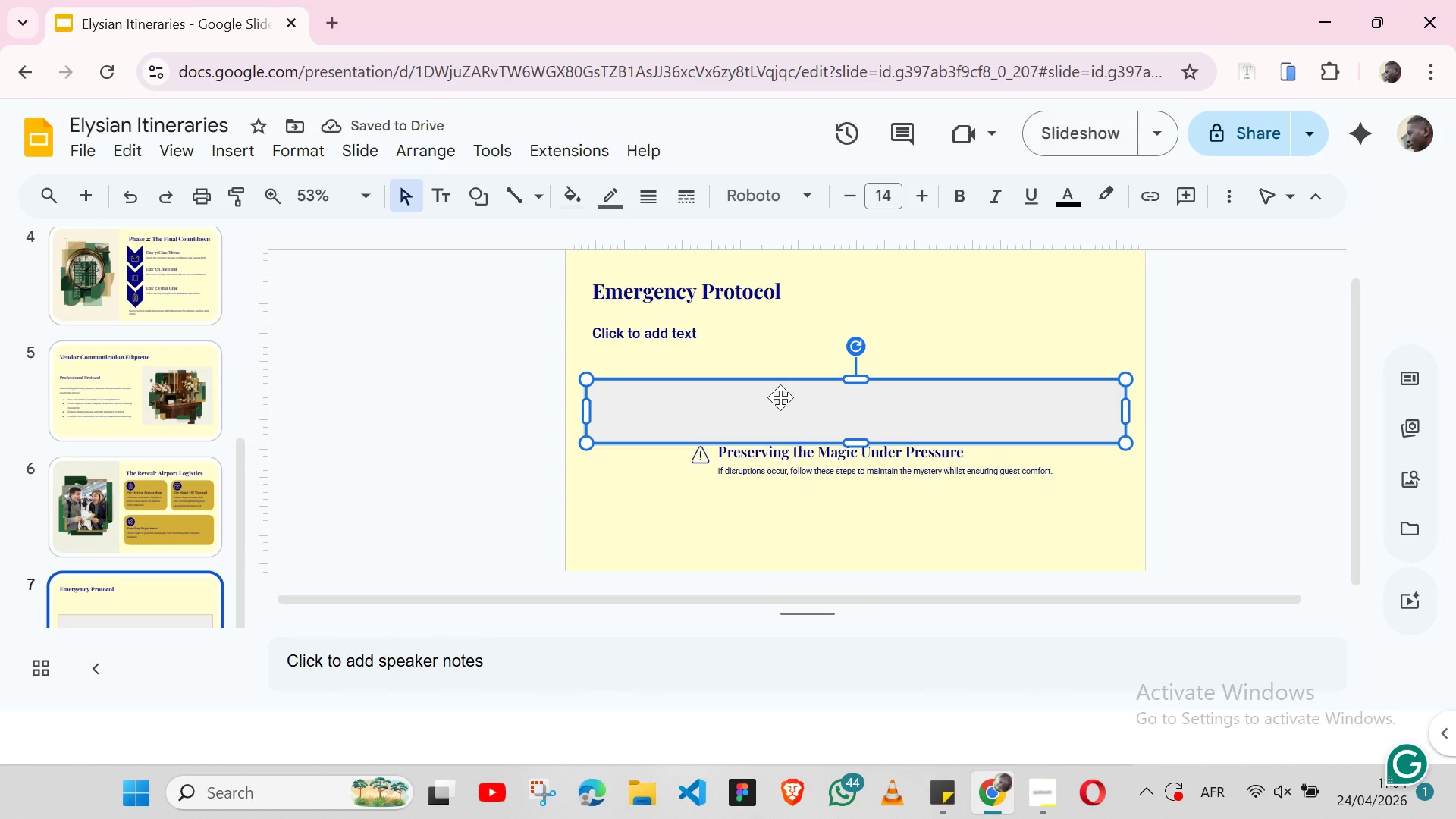 
left_click_drag(start_coordinate=[780, 397], to_coordinate=[780, 445])
 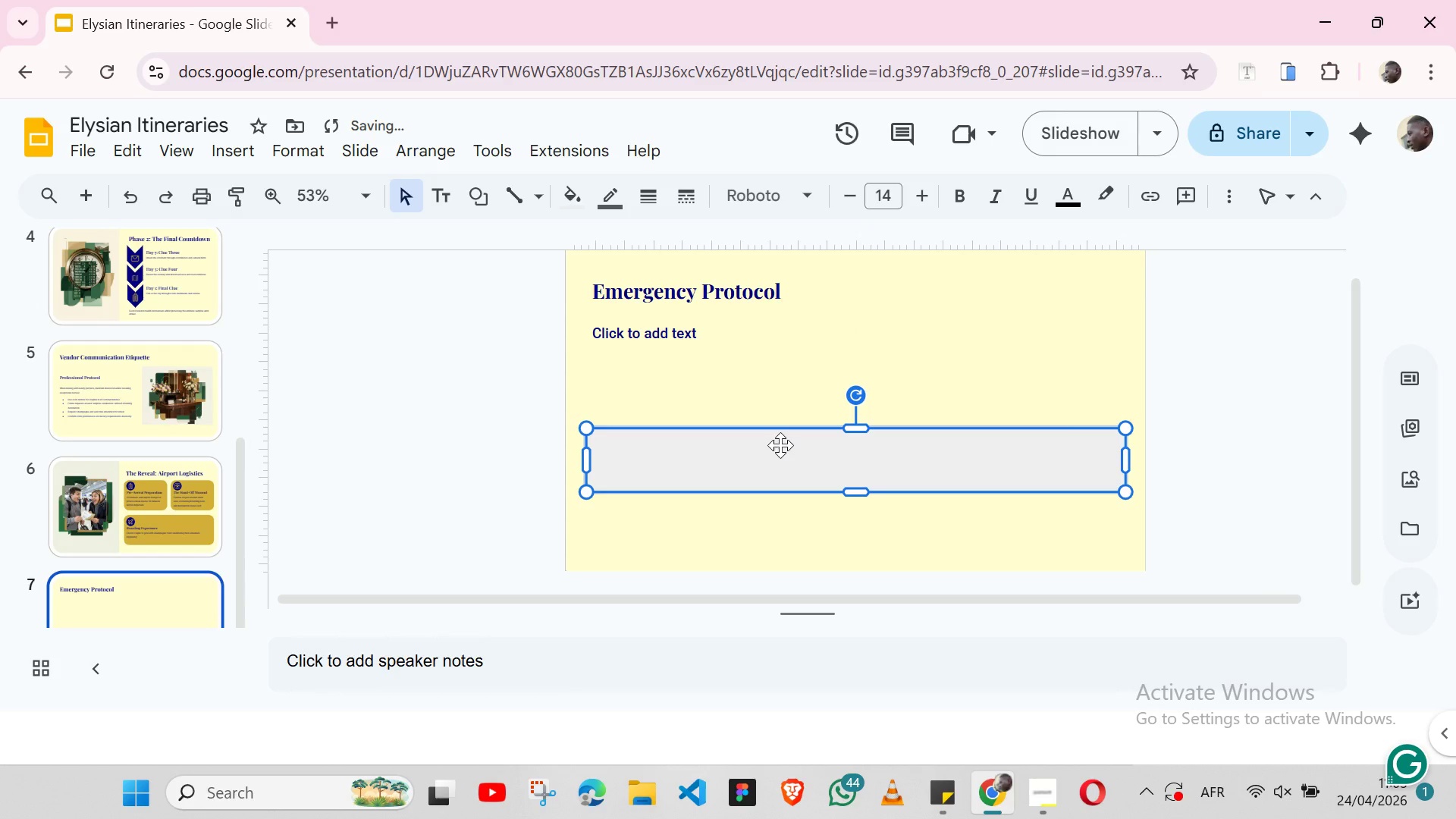 
hold_key(key=ShiftLeft, duration=0.58)
 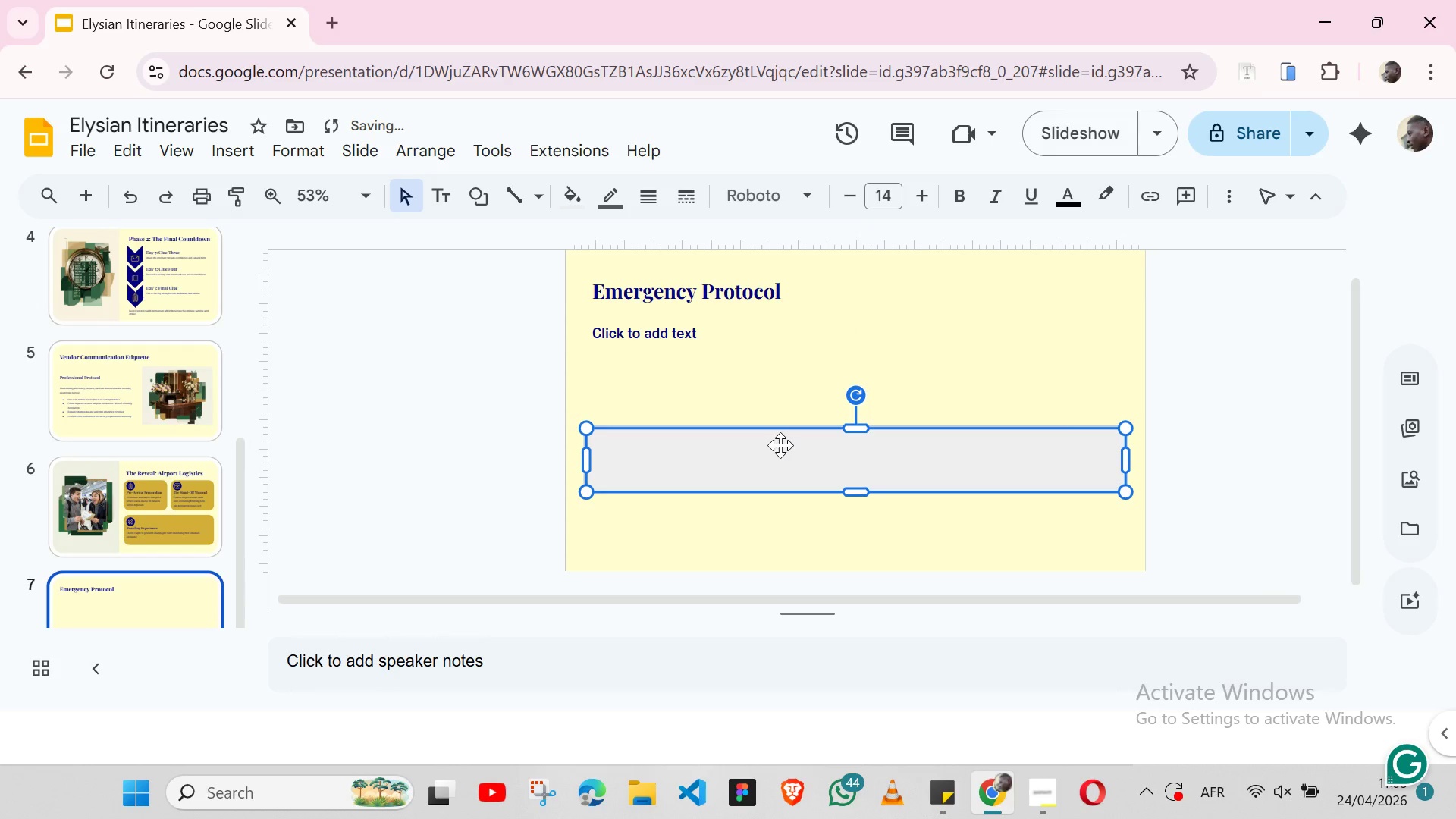 
key(Control+ArrowDown)
 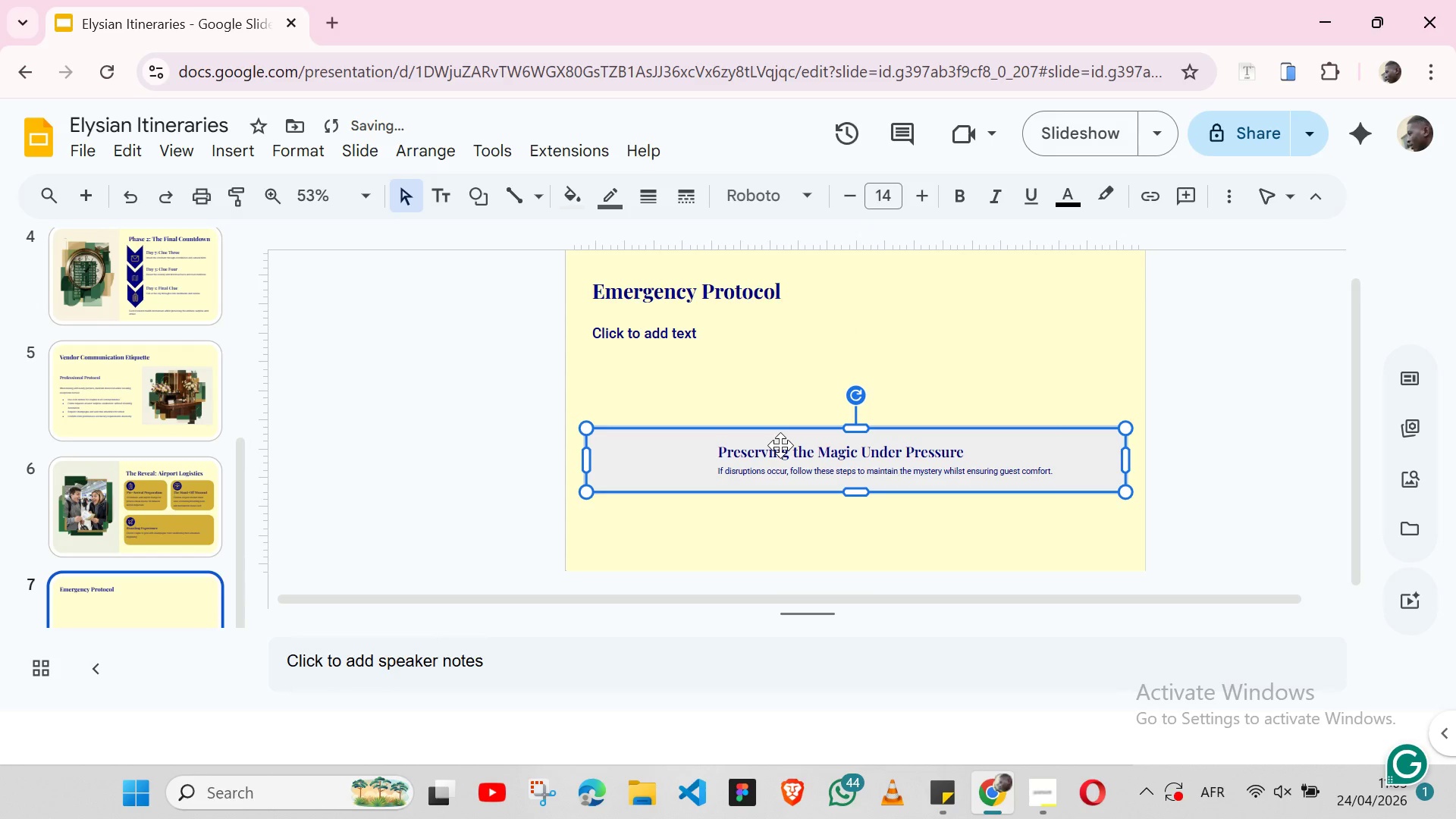 
key(Control+ArrowDown)
 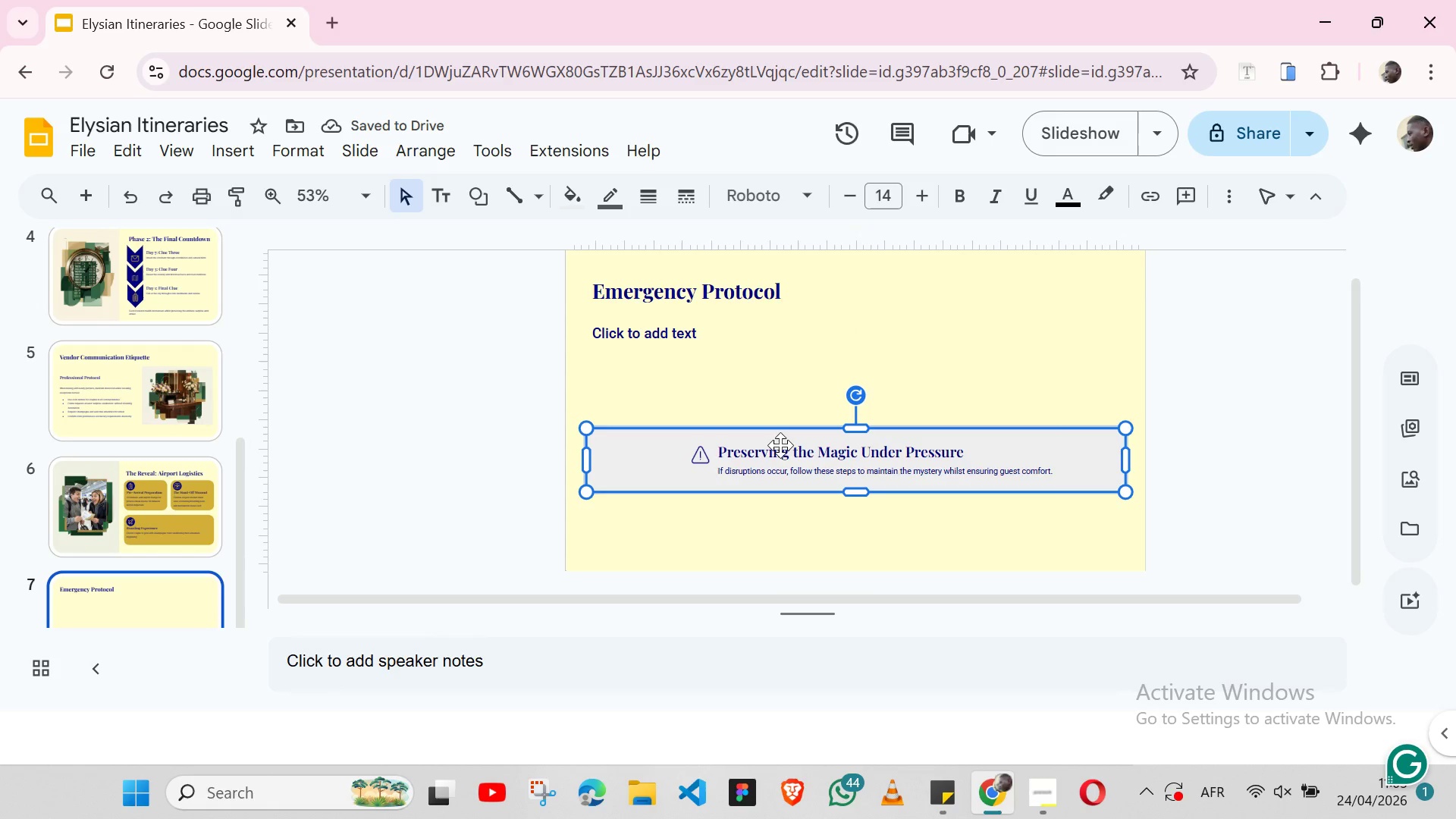 
left_click([703, 462])
 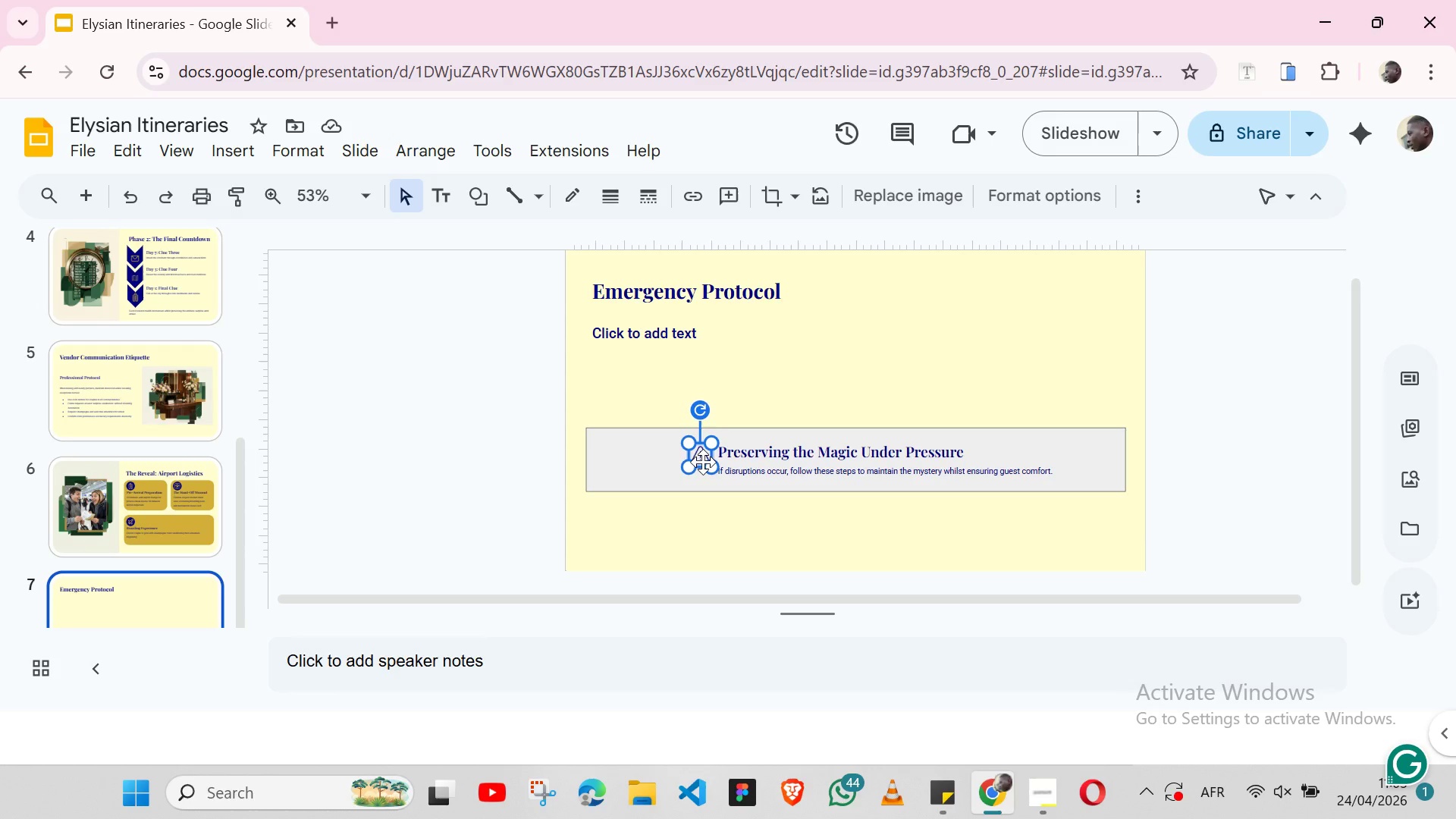 
hold_key(key=ShiftLeft, duration=1.53)
left_click([723, 452])
 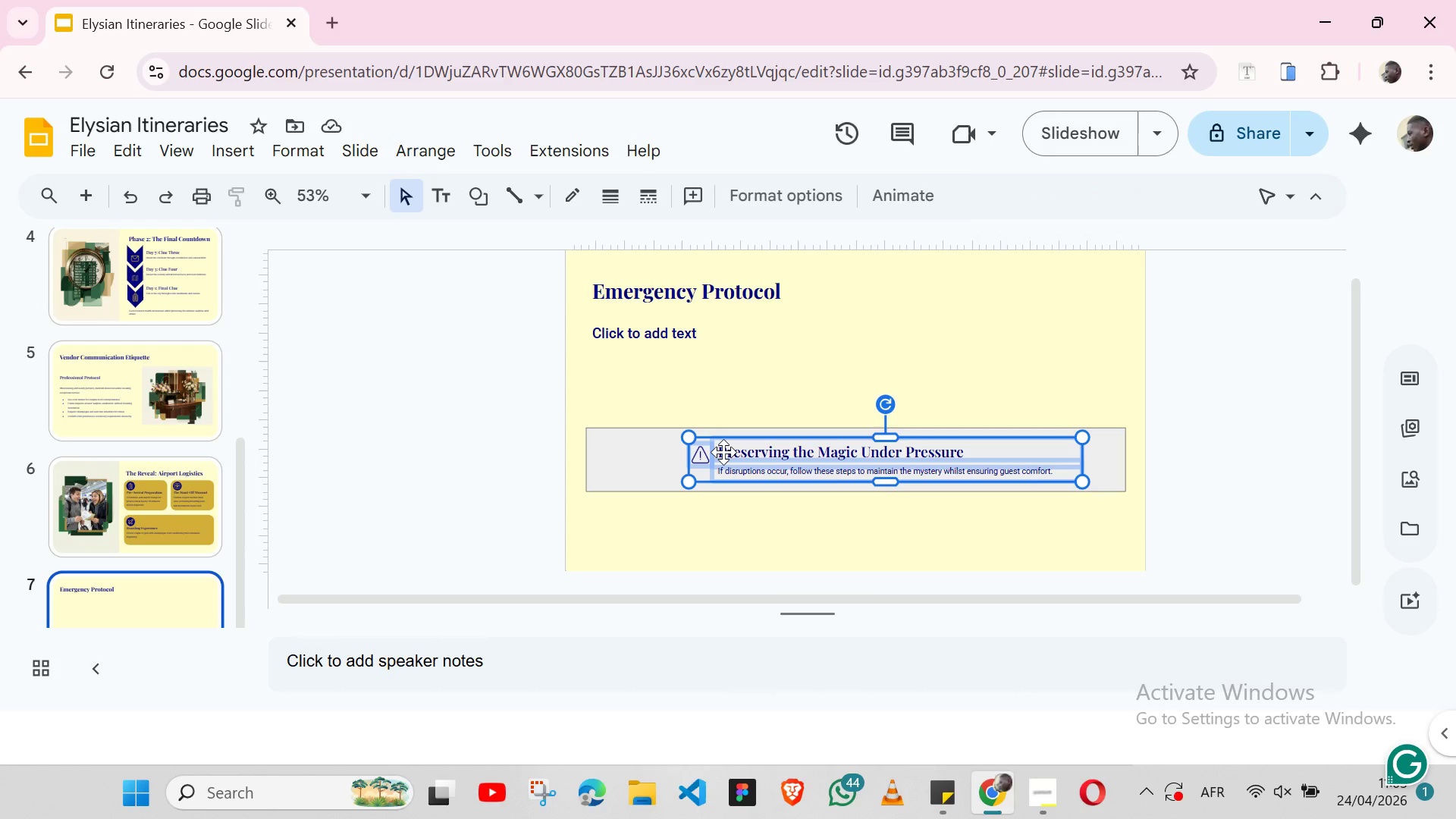 
key(Shift+ShiftLeft)
 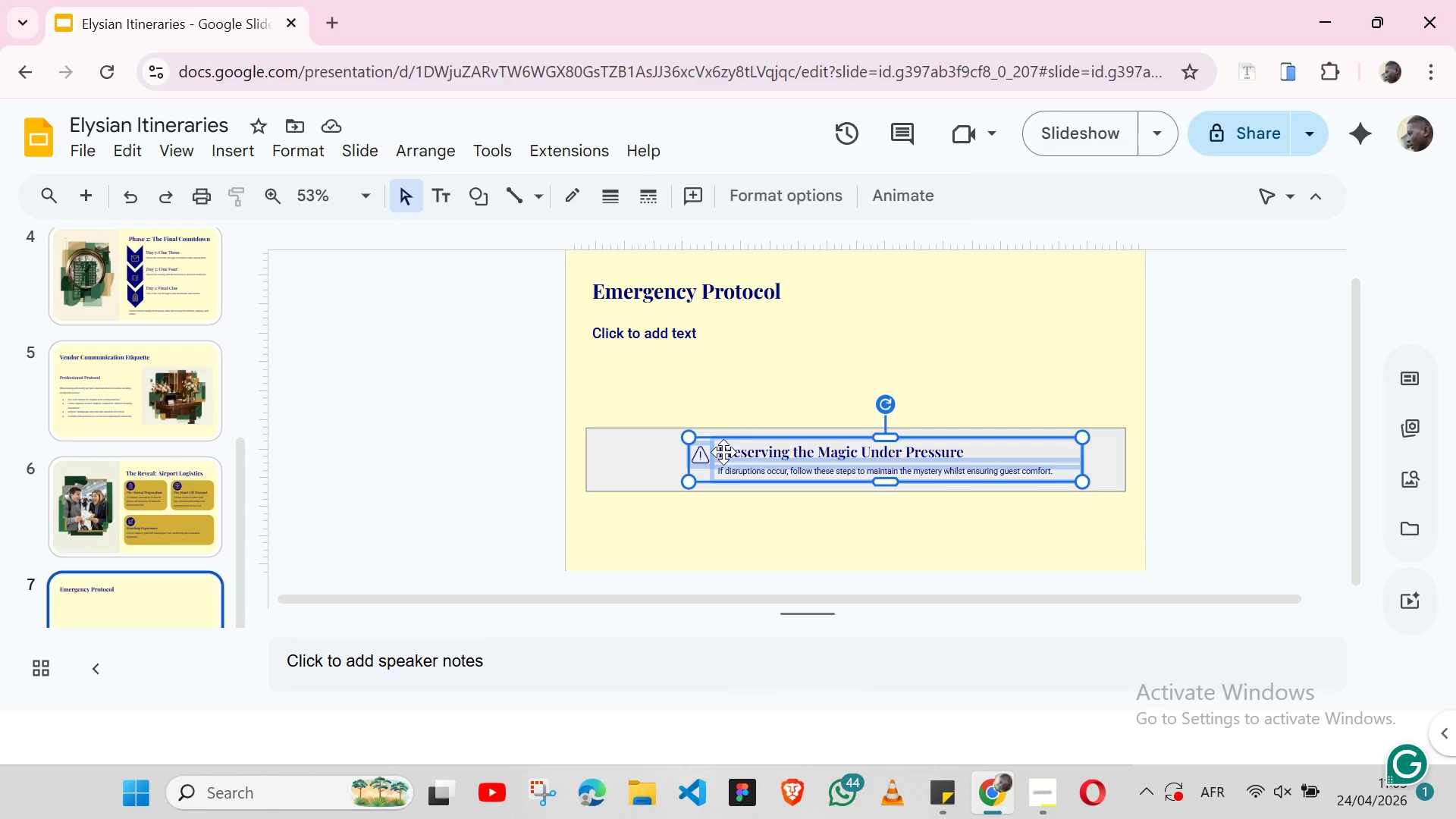 
key(Shift+ShiftLeft)
 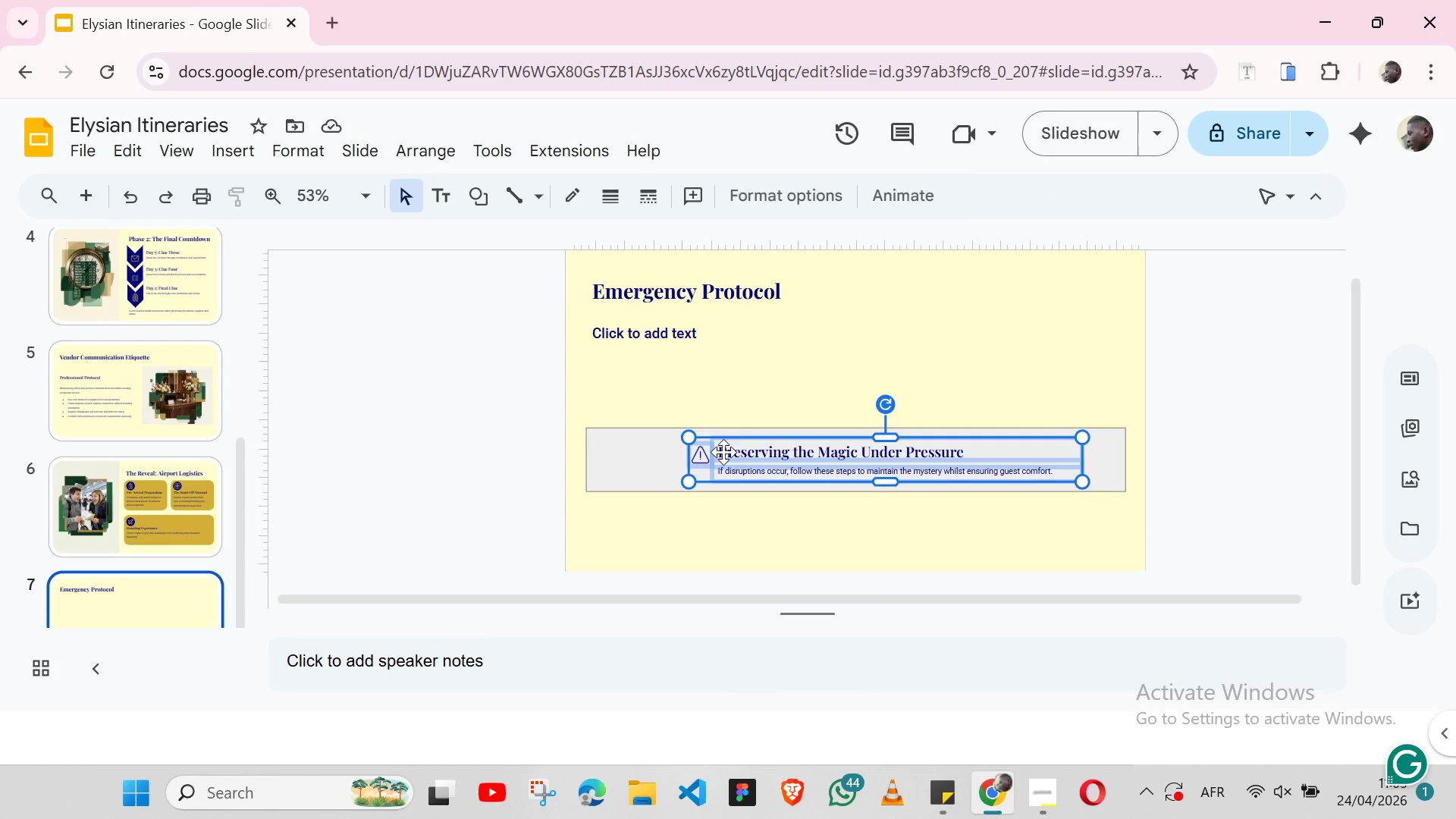 
key(Shift+ShiftLeft)
 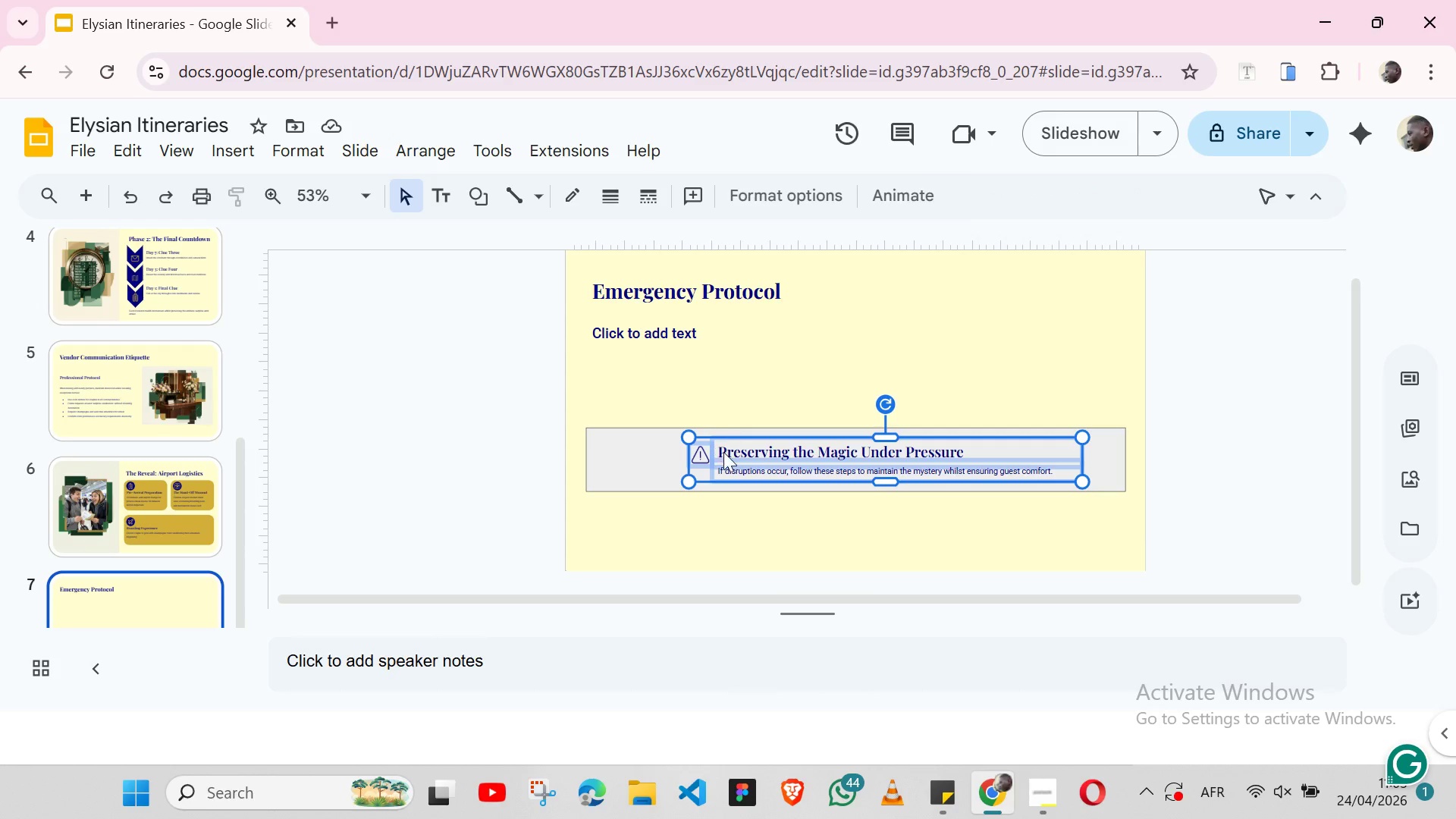 
key(Shift+ShiftLeft)
 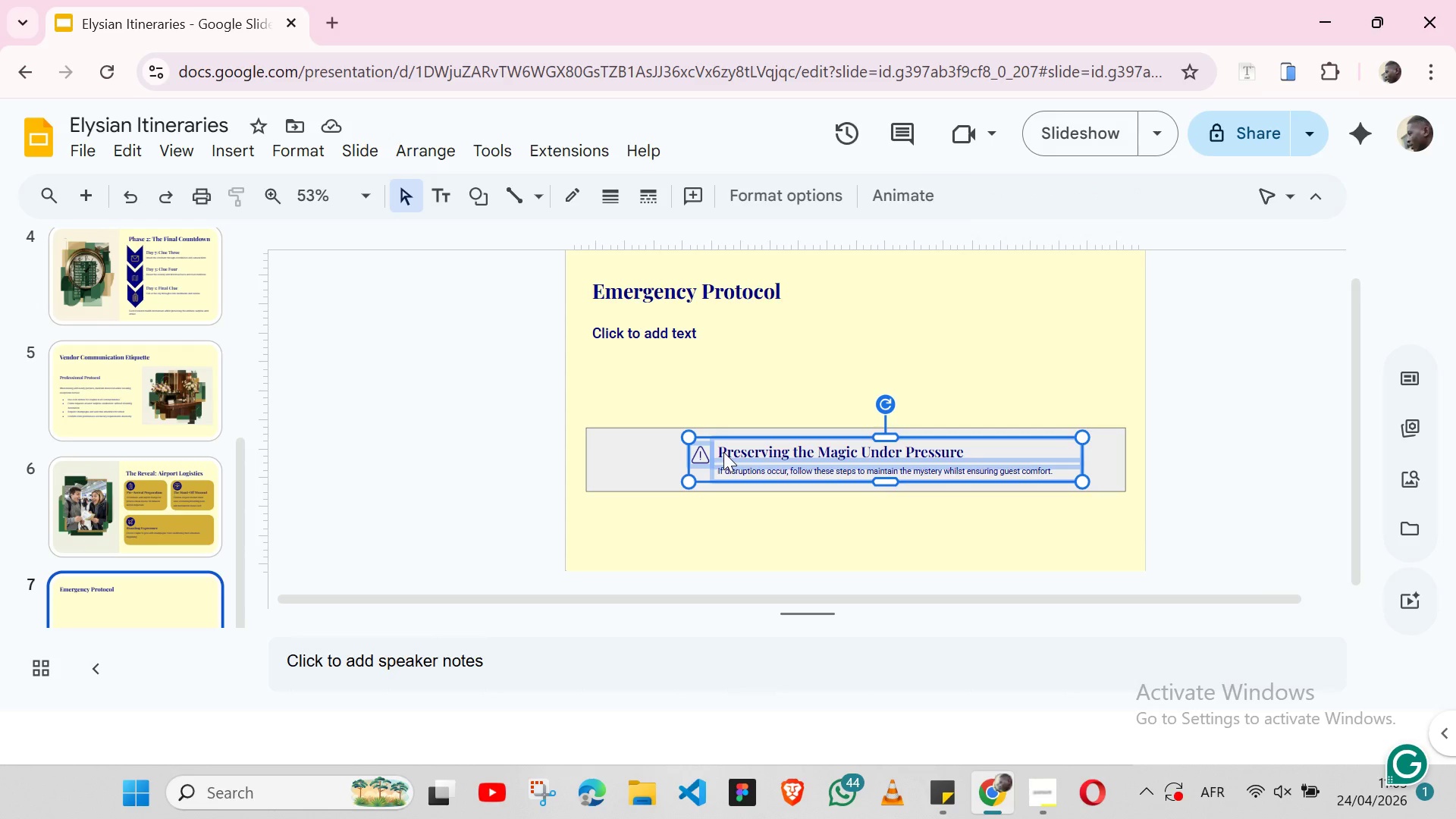 
hold_key(key=ShiftLeft, duration=1.51)
left_click([585, 480])
 